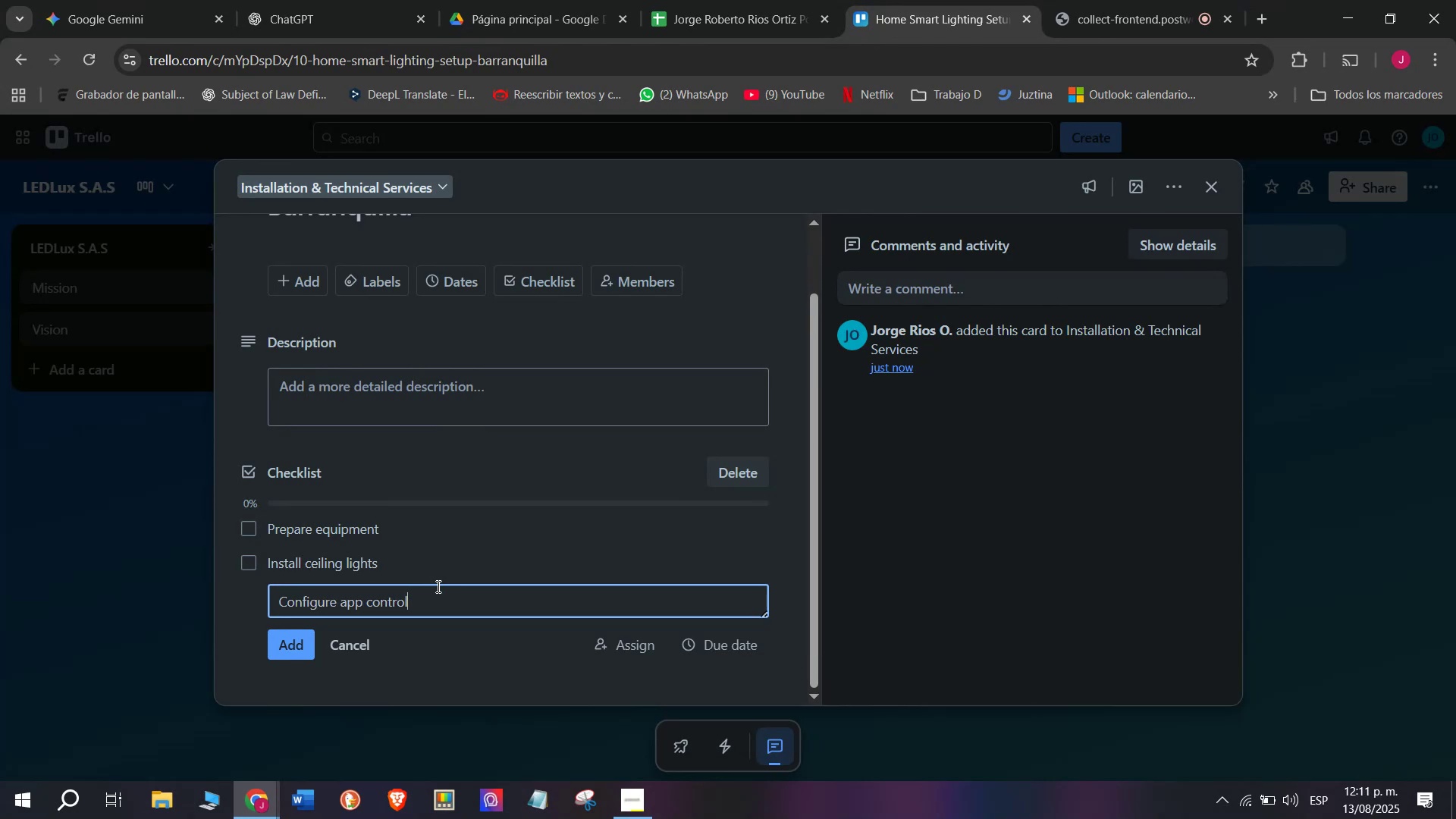 
key(Enter)
 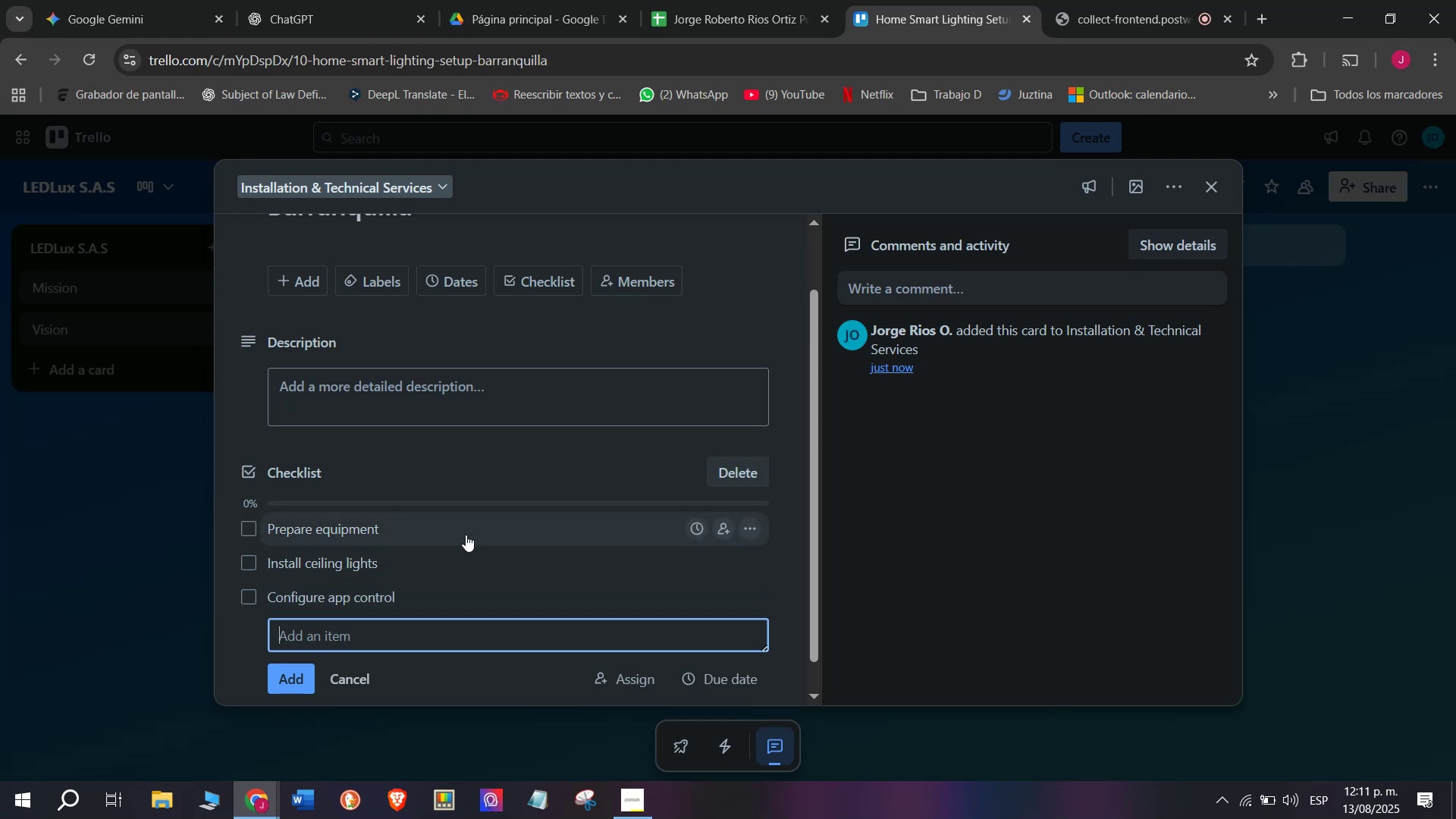 
type(Test remoter)
key(Backspace)
type( settings)
 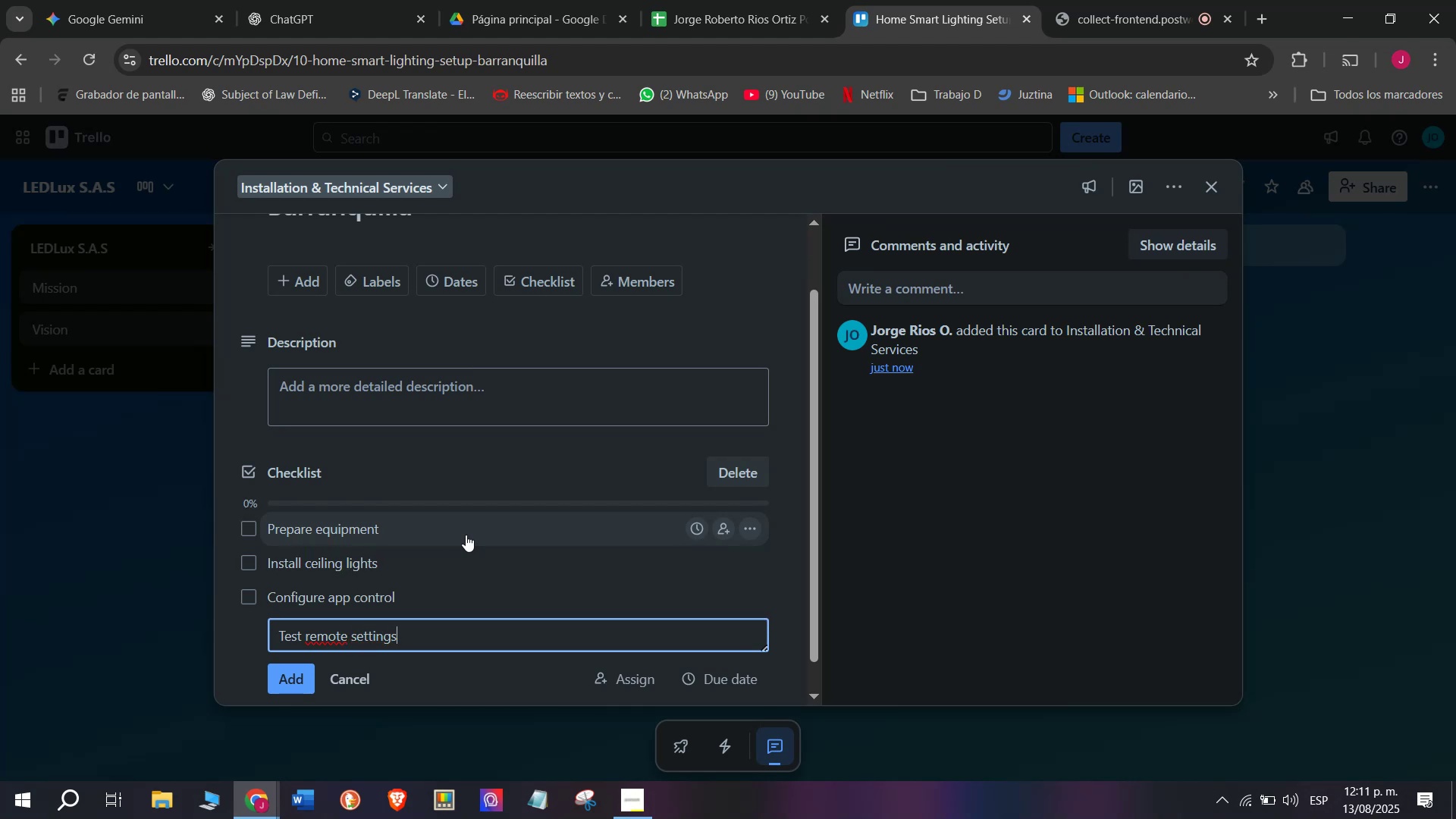 
key(Enter)
 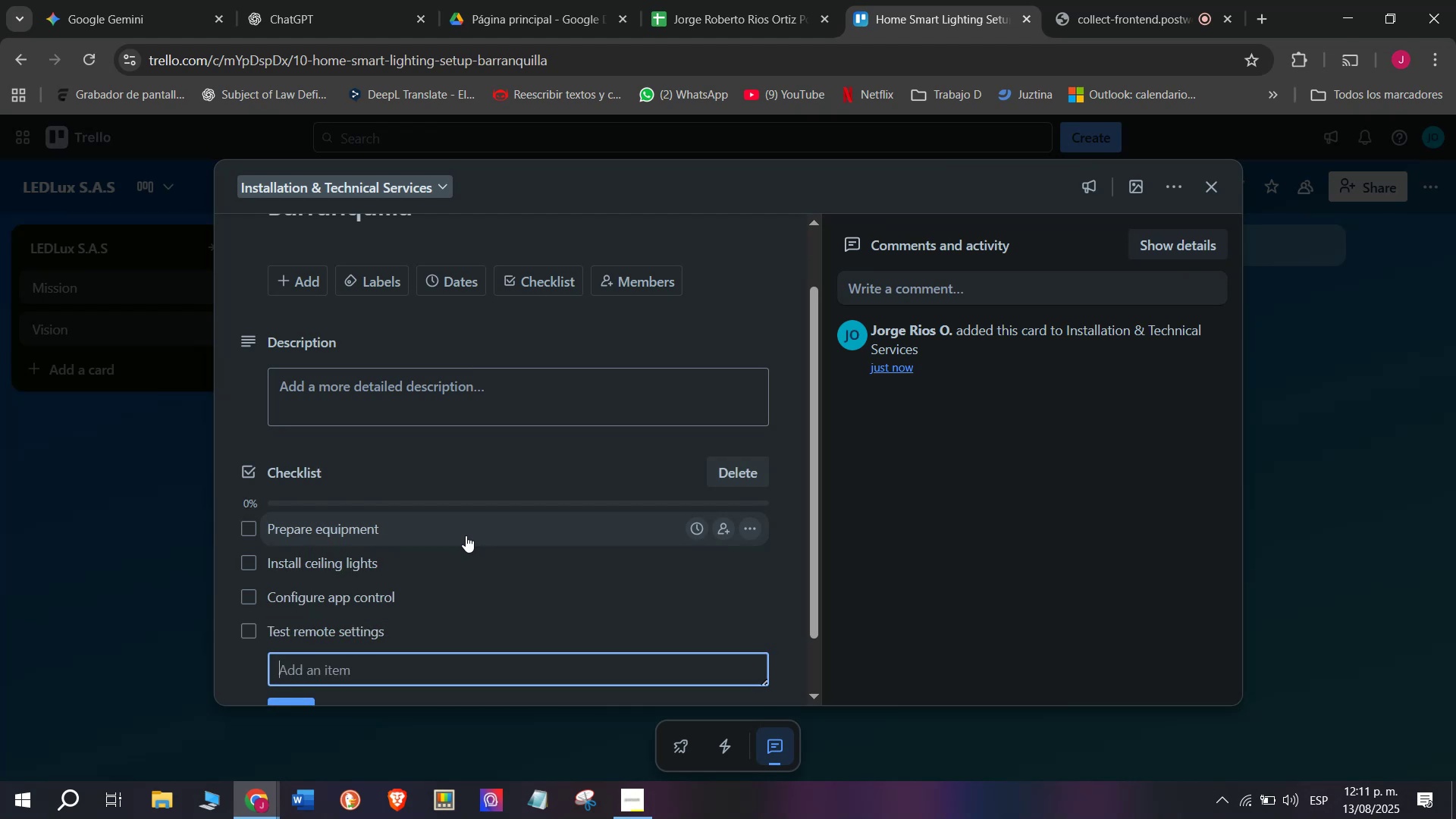 
scroll: coordinate [453, 601], scroll_direction: down, amount: 2.0
 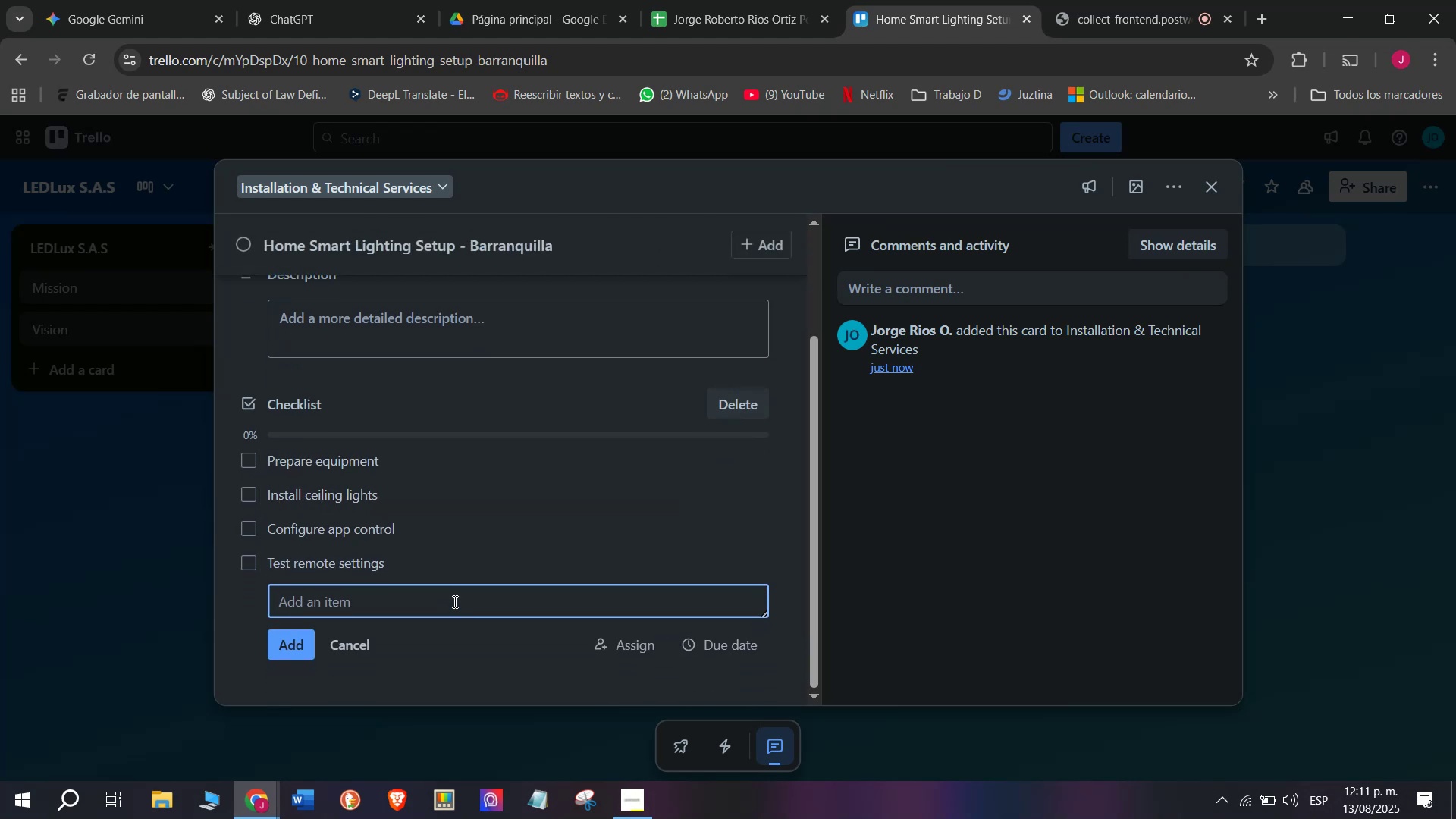 
type(Train client)
 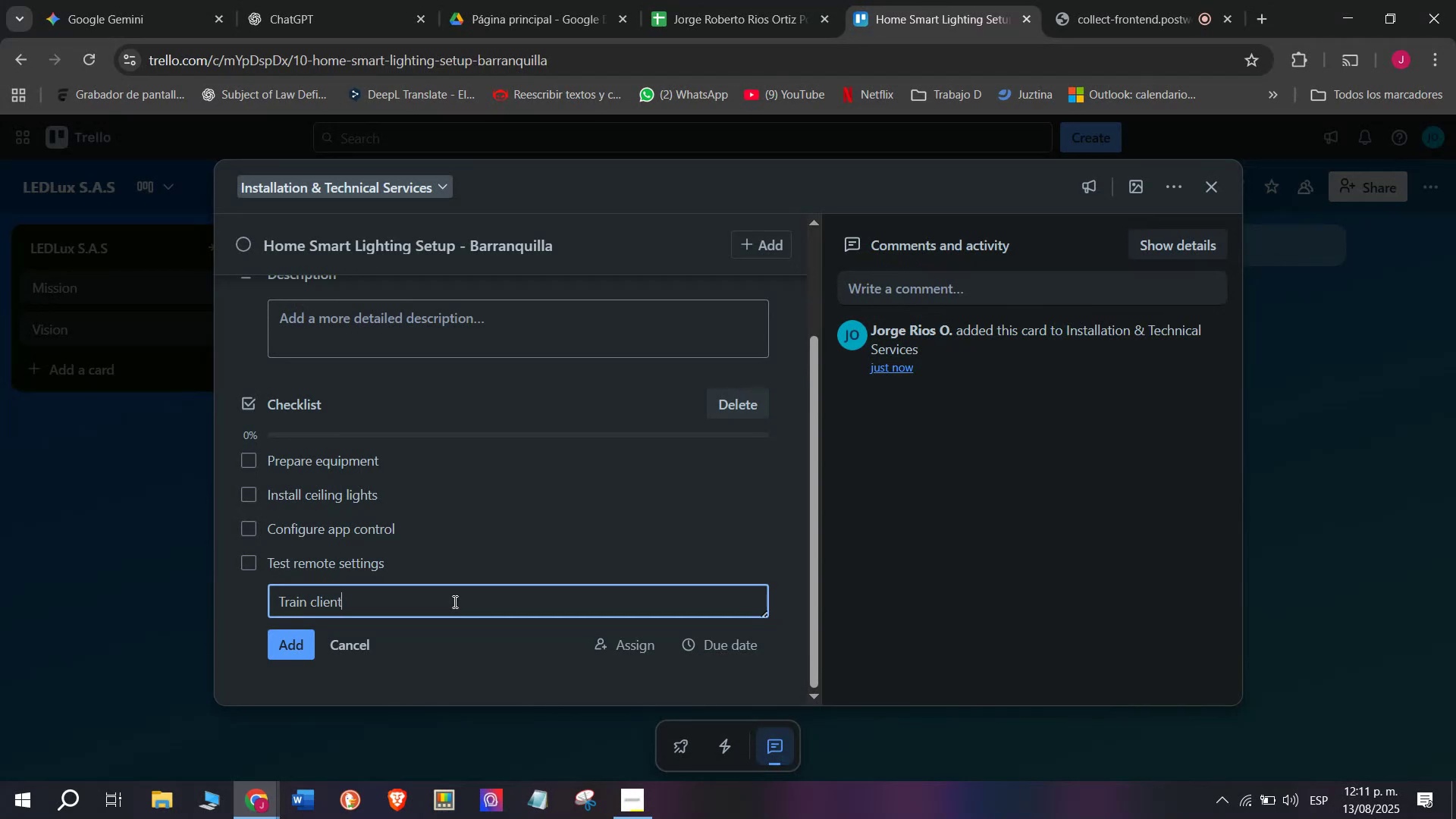 
key(Enter)
 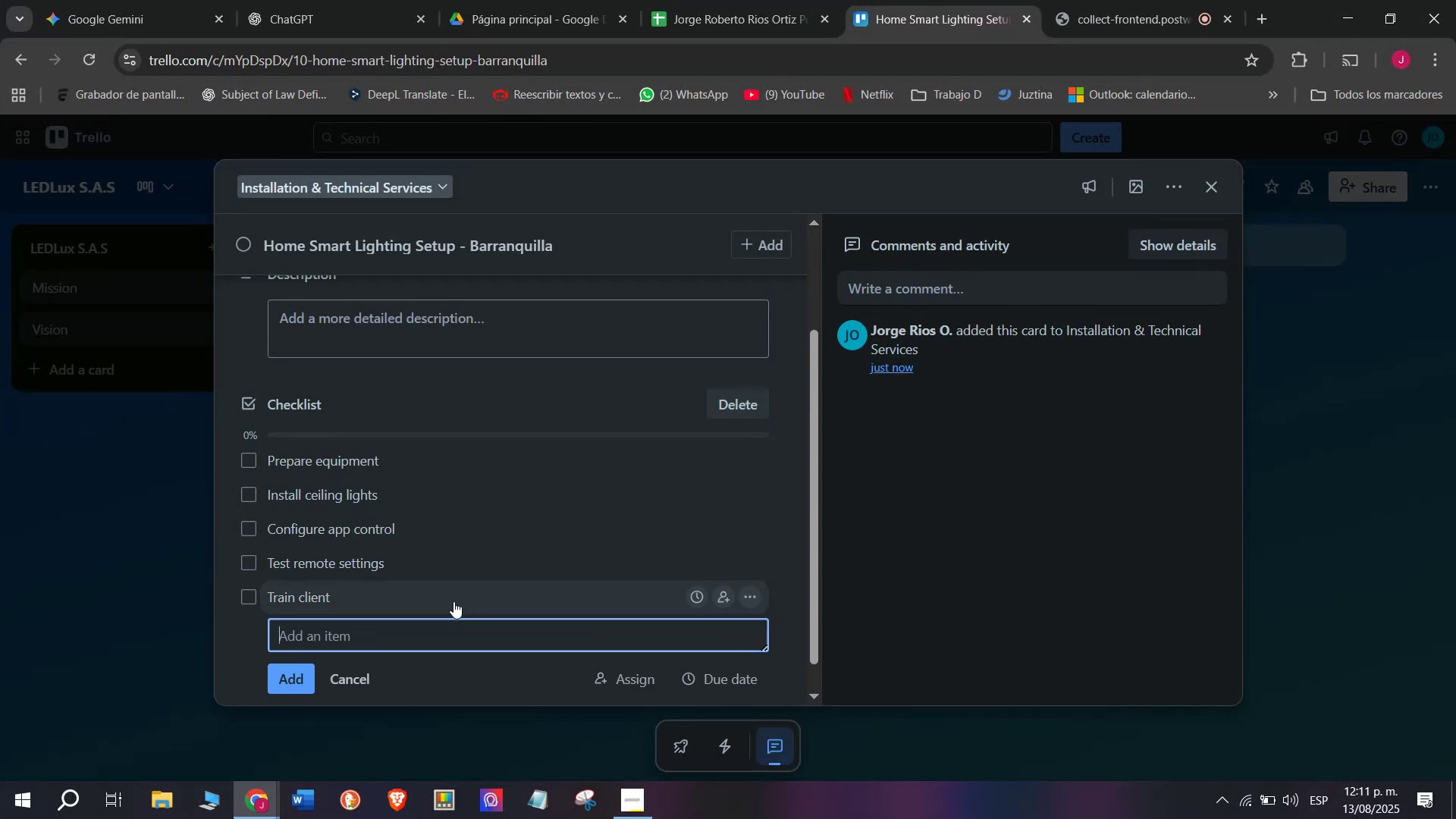 
wait(6.93)
 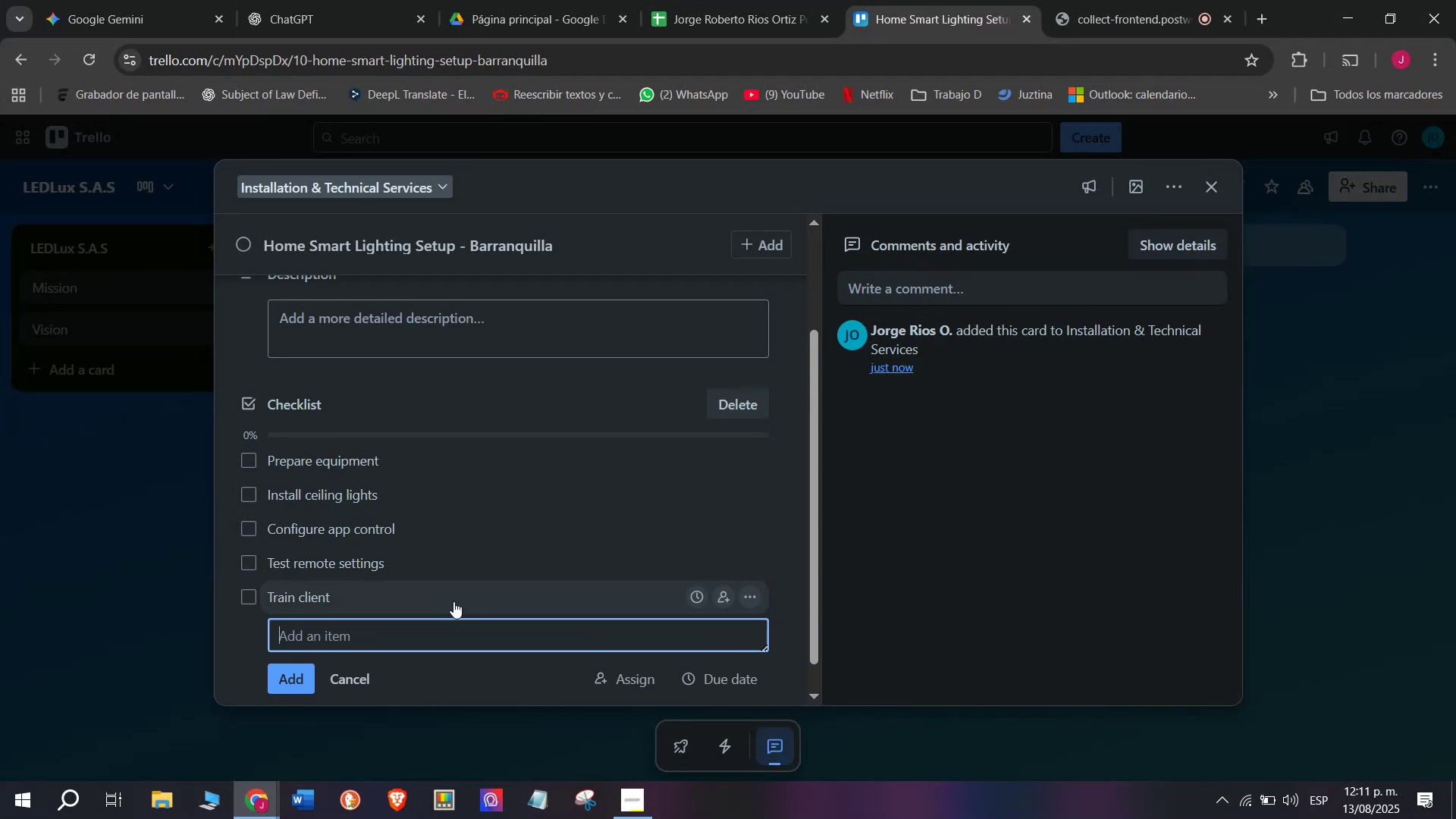 
type(Close order)
 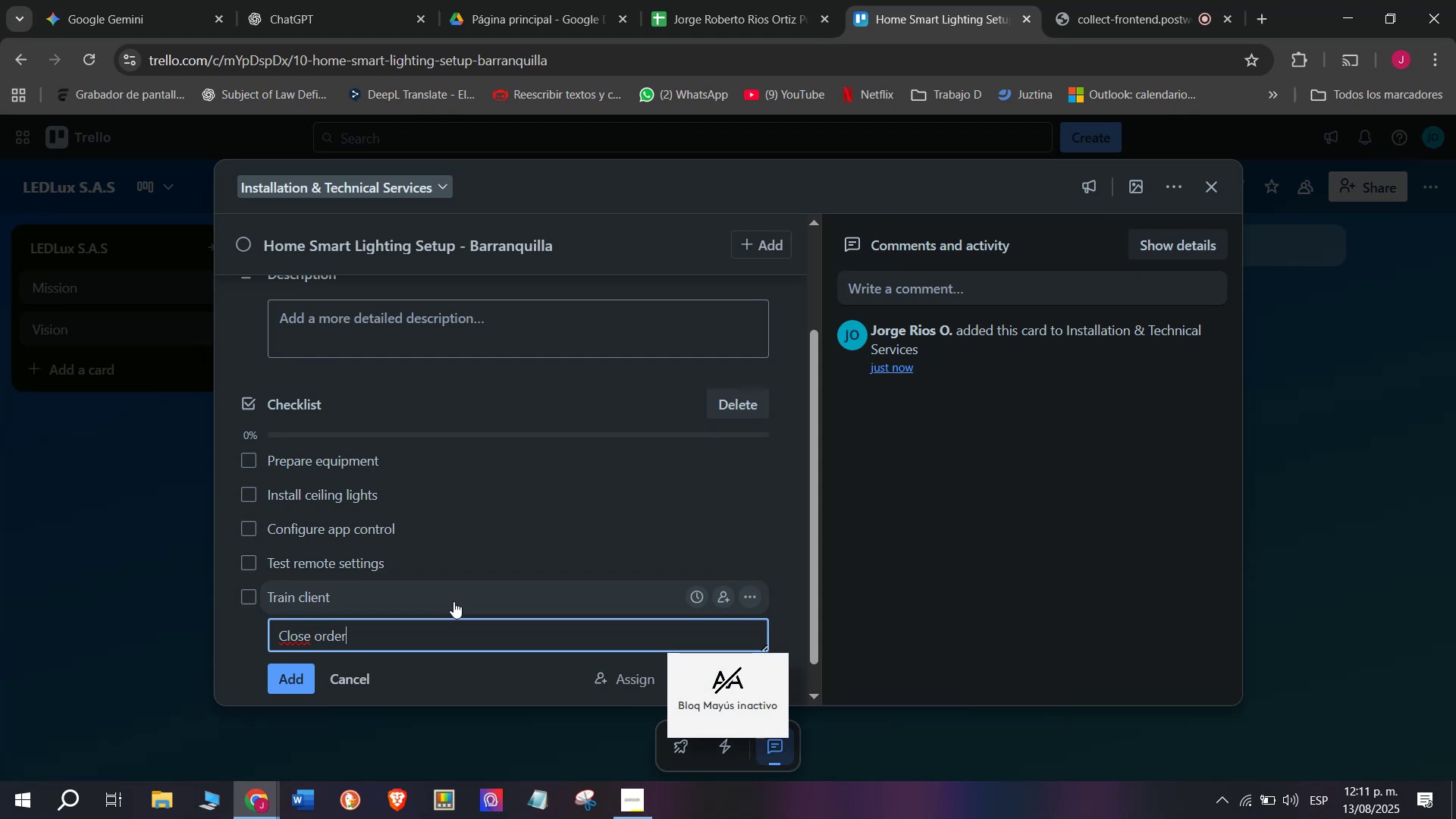 
key(Enter)
 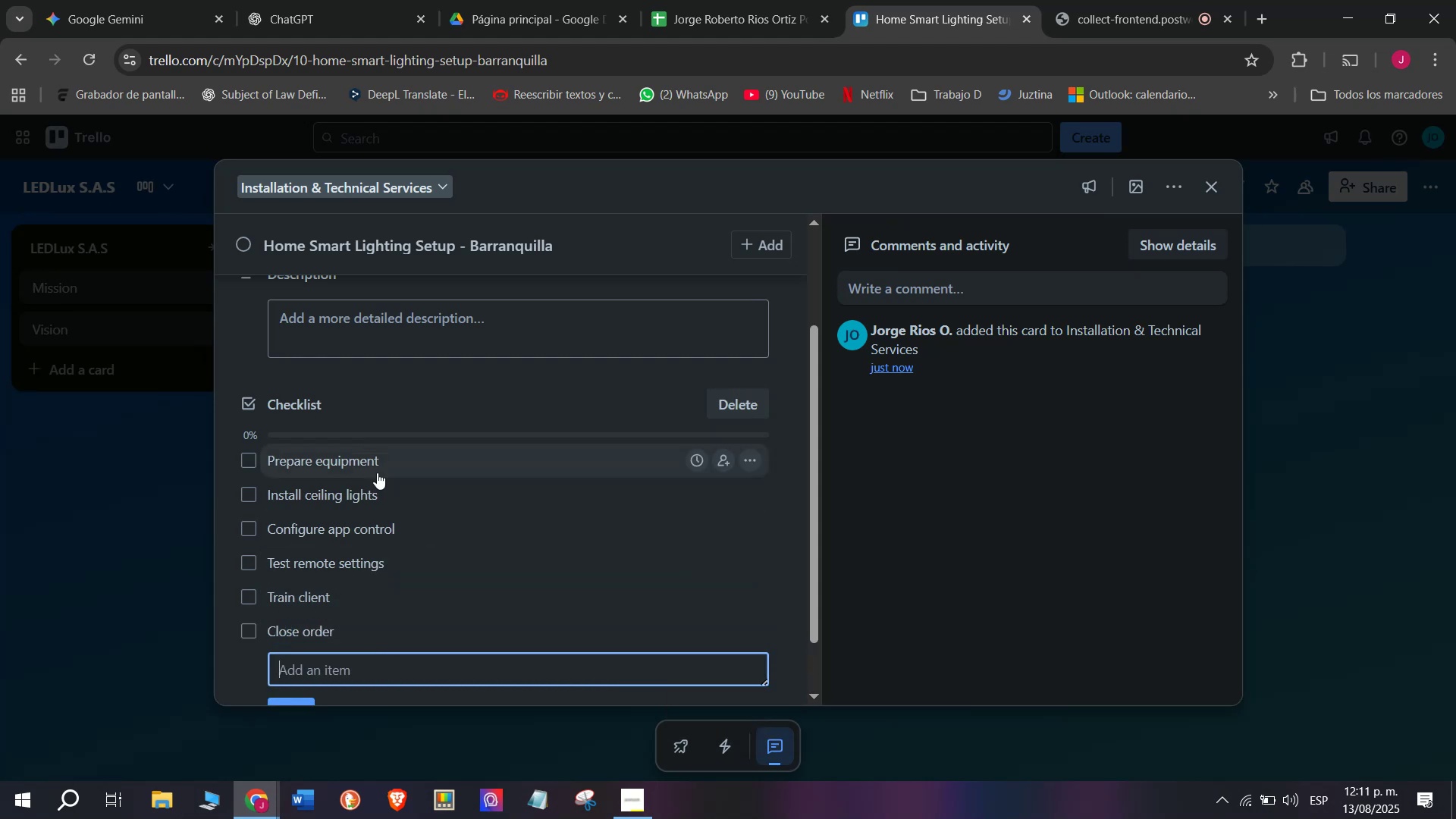 
scroll: coordinate [375, 447], scroll_direction: up, amount: 4.0
 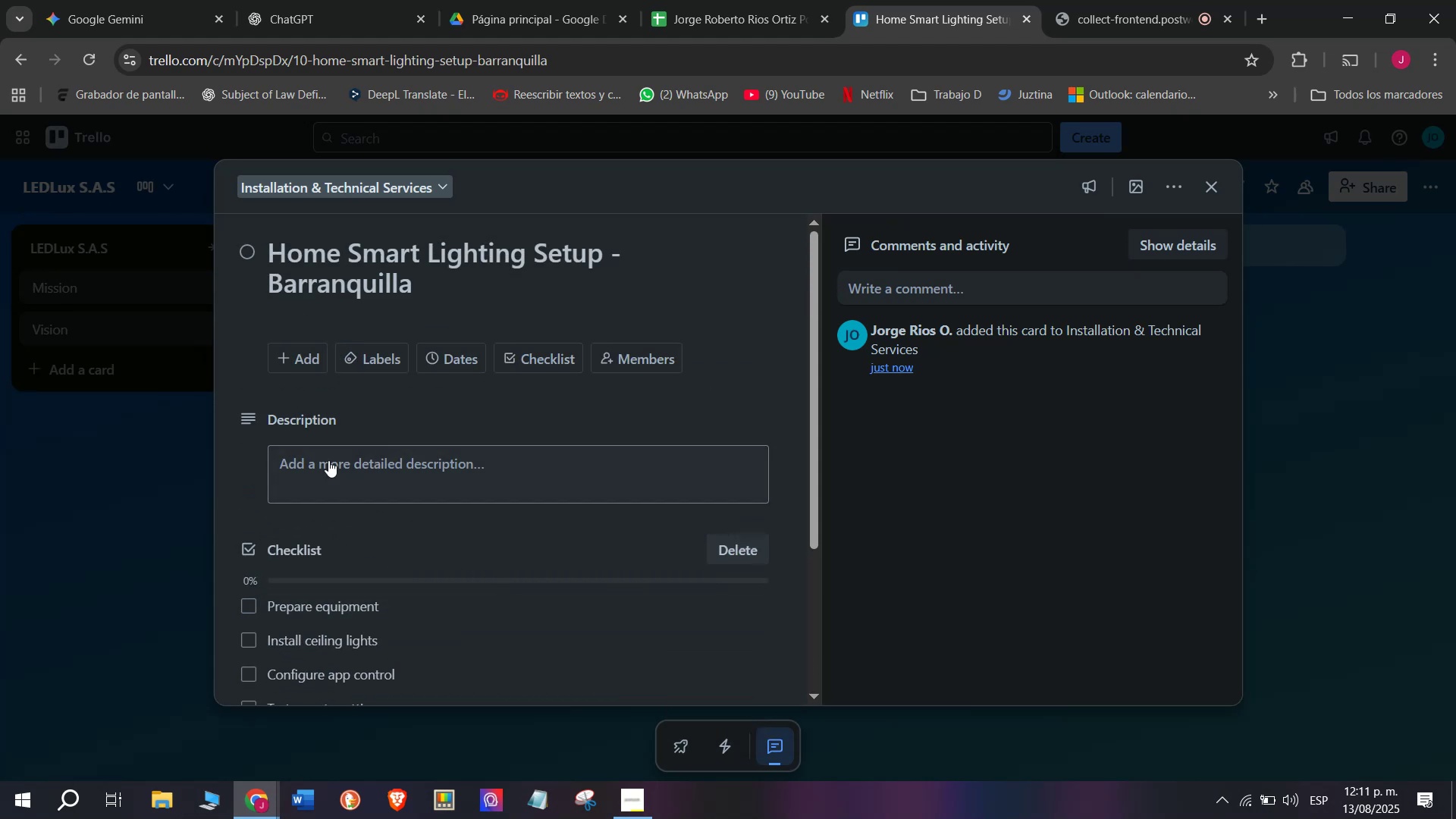 
left_click([382, 358])
 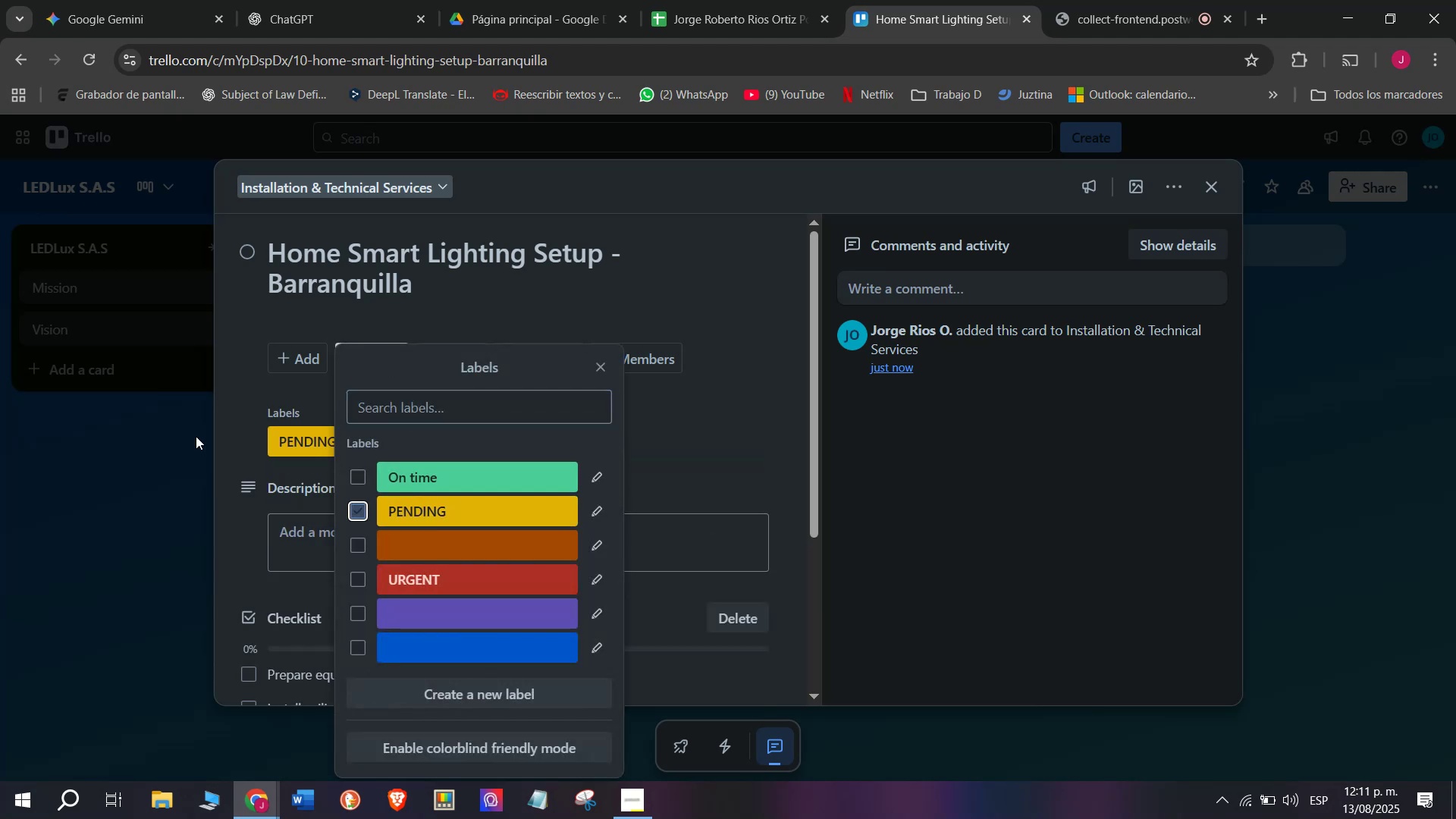 
double_click([105, 529])
 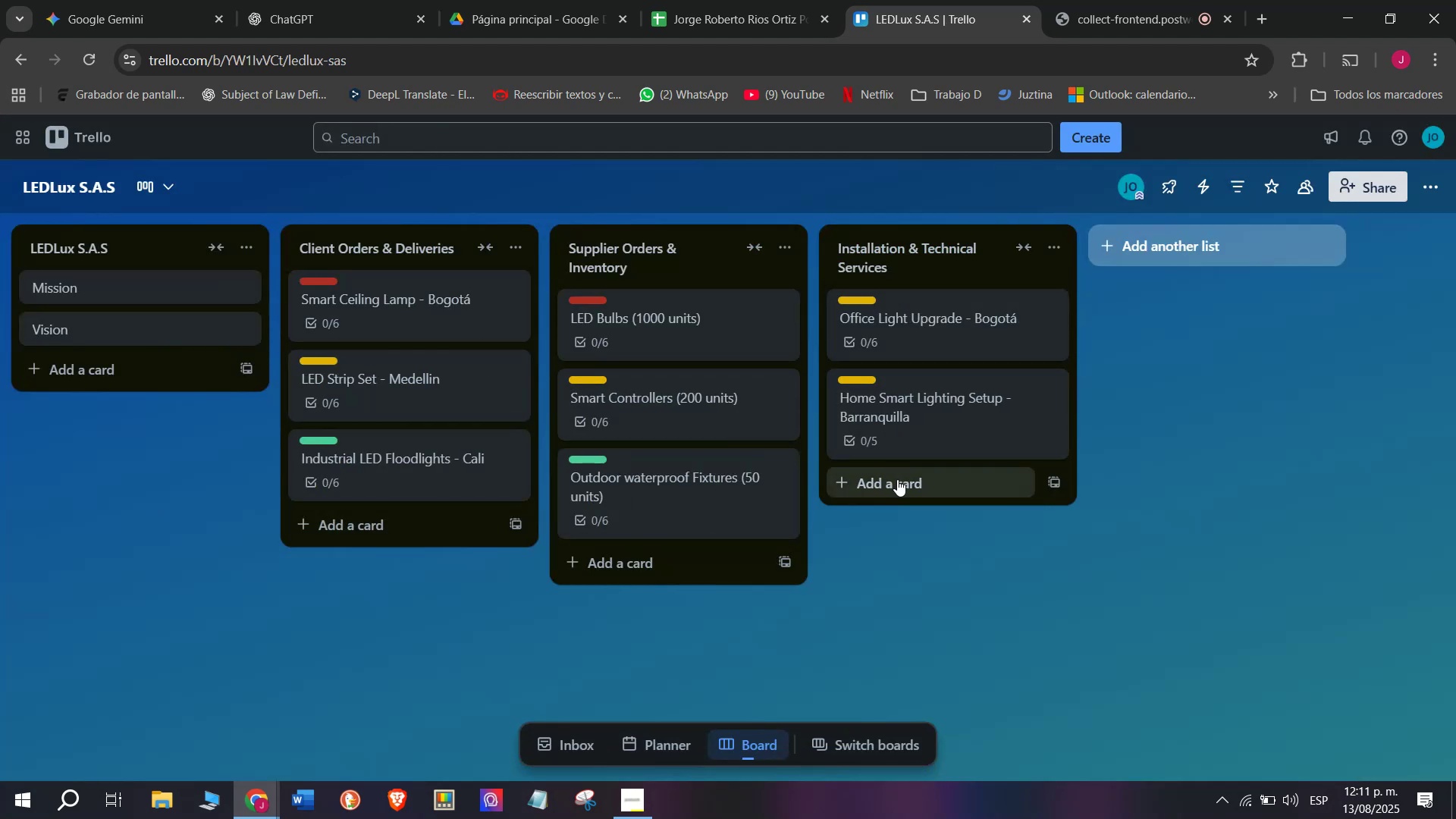 
wait(5.45)
 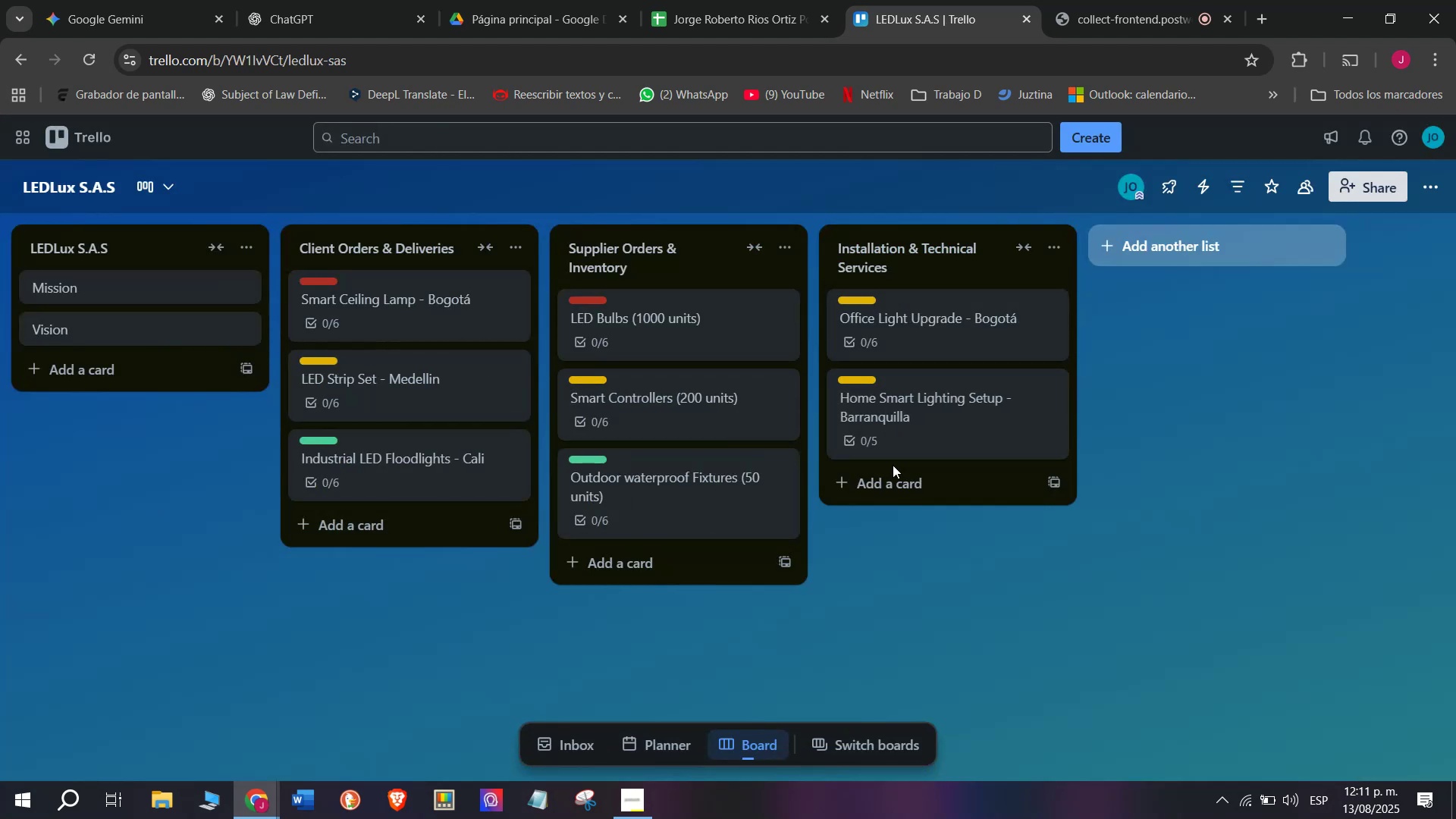 
left_click([905, 492])
 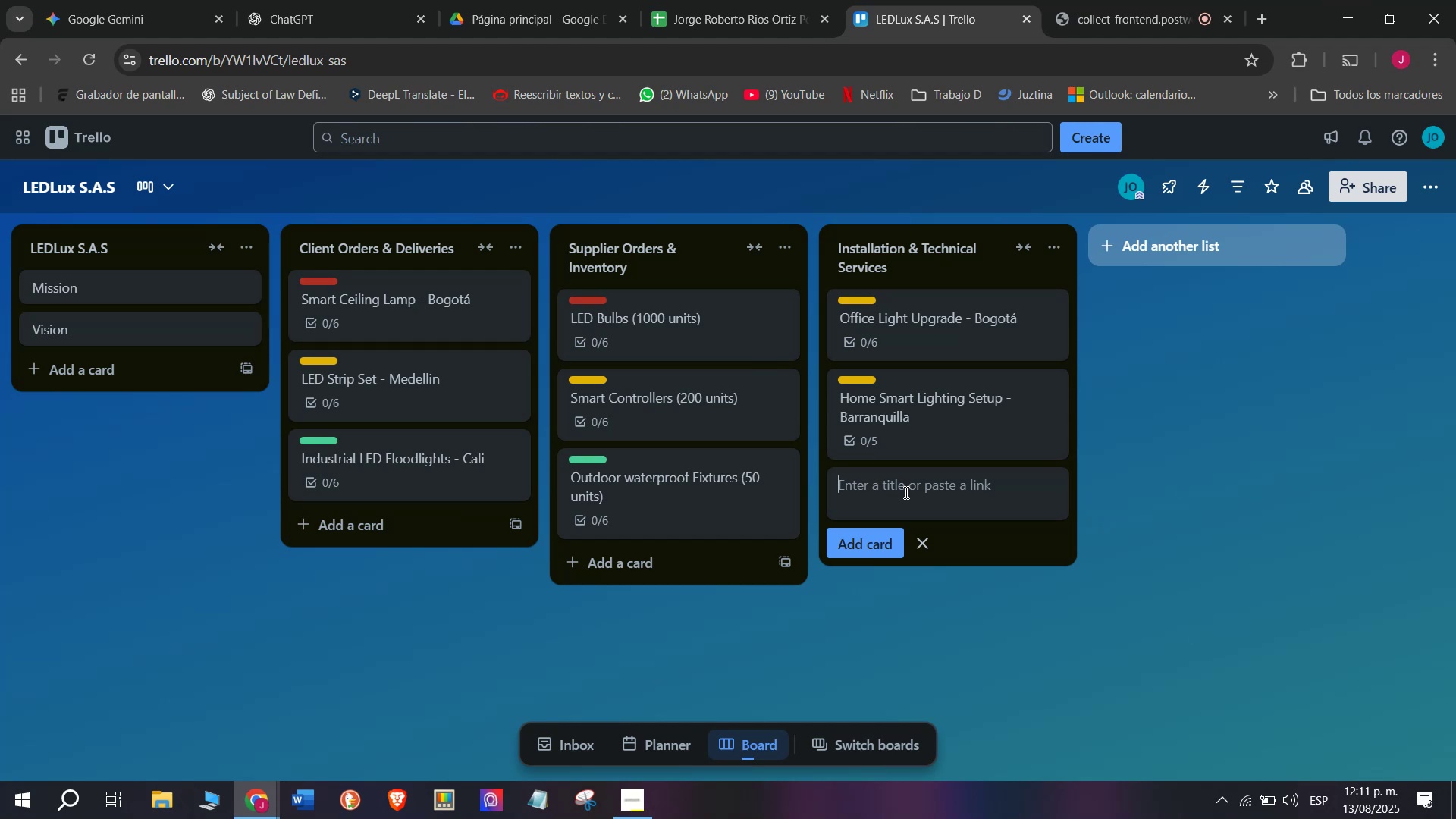 
wait(10.47)
 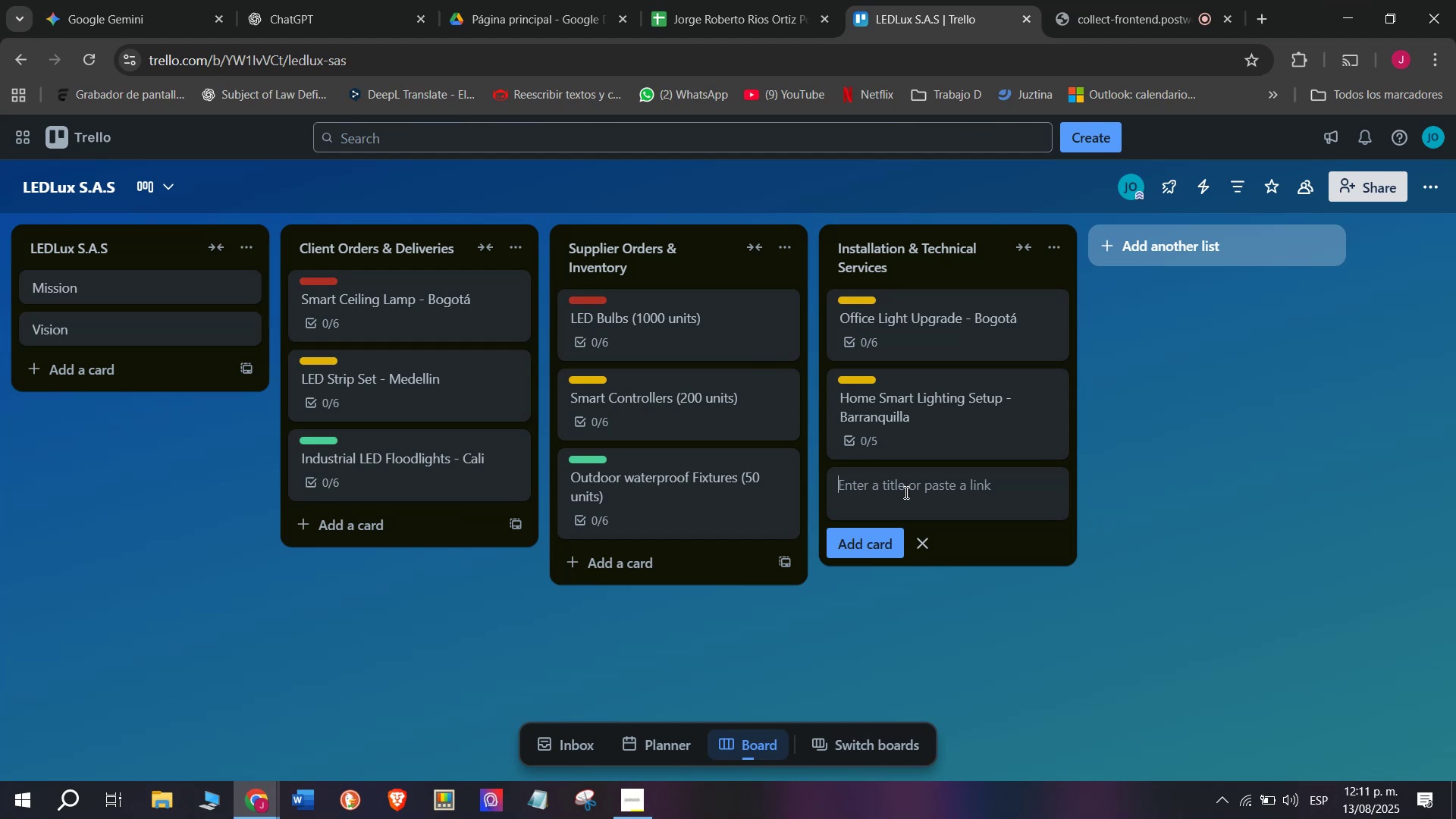 
type(Stadium Floodlight )
 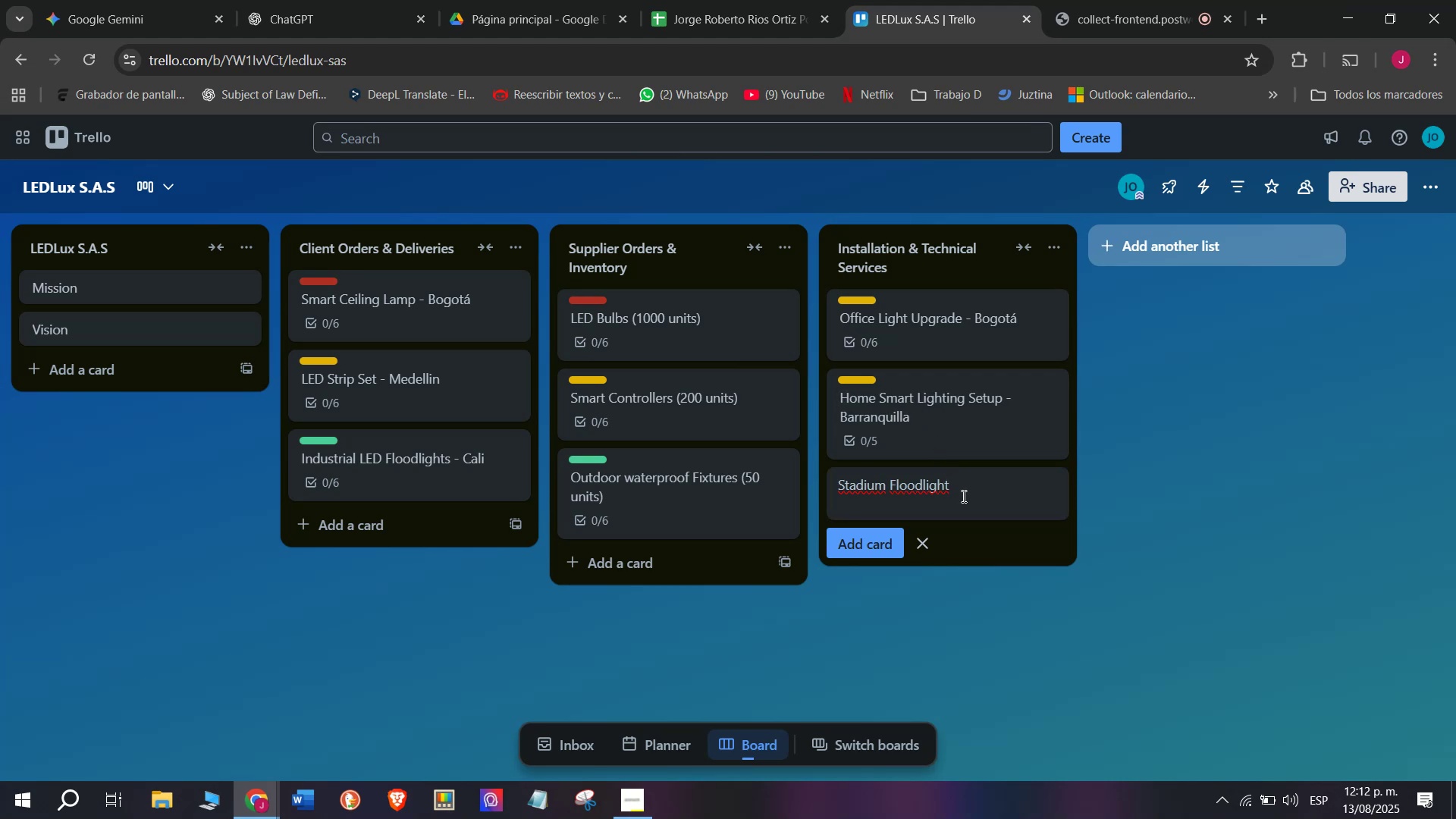 
wait(27.26)
 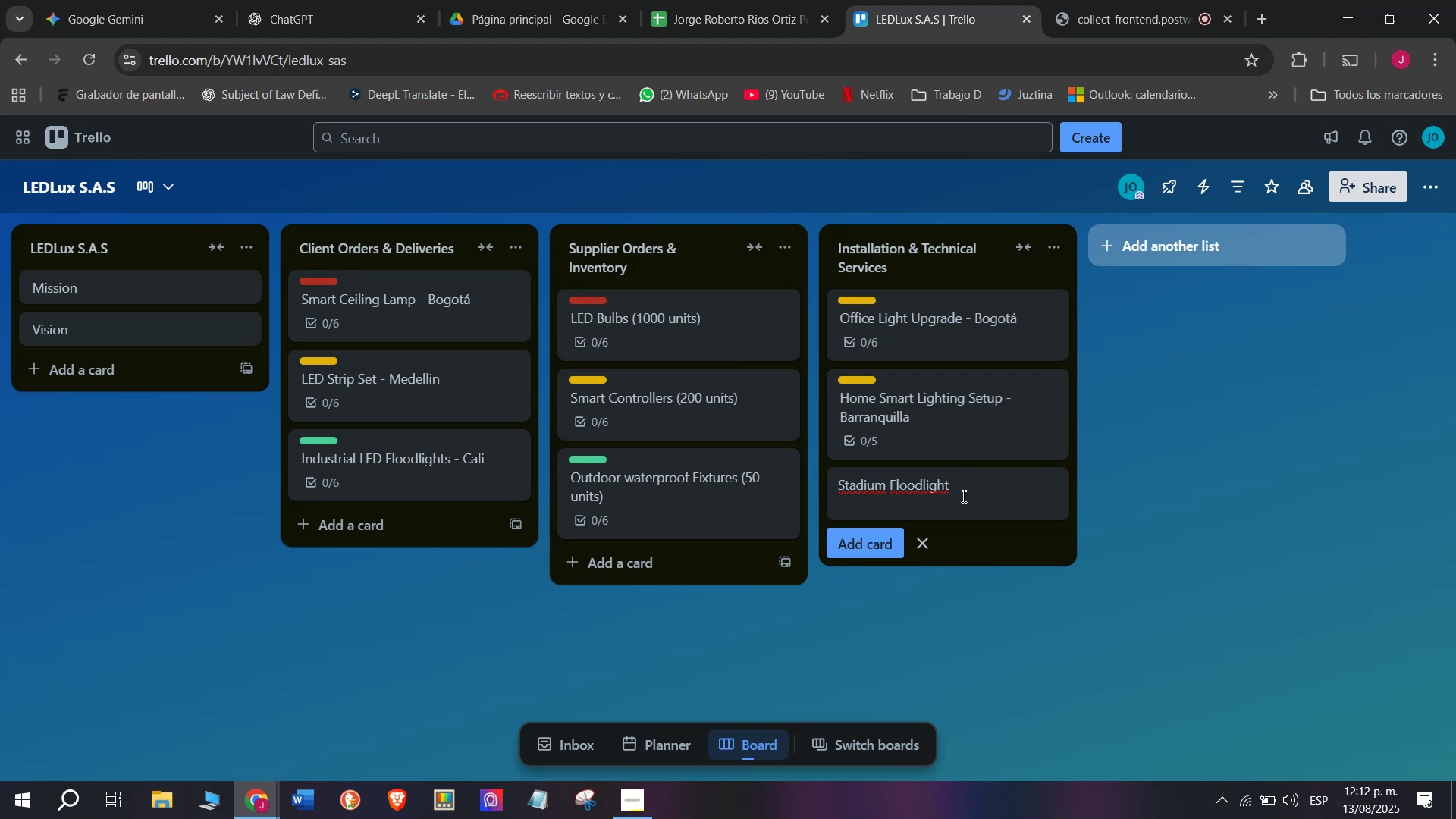 
type(Replacement - Medelin)
 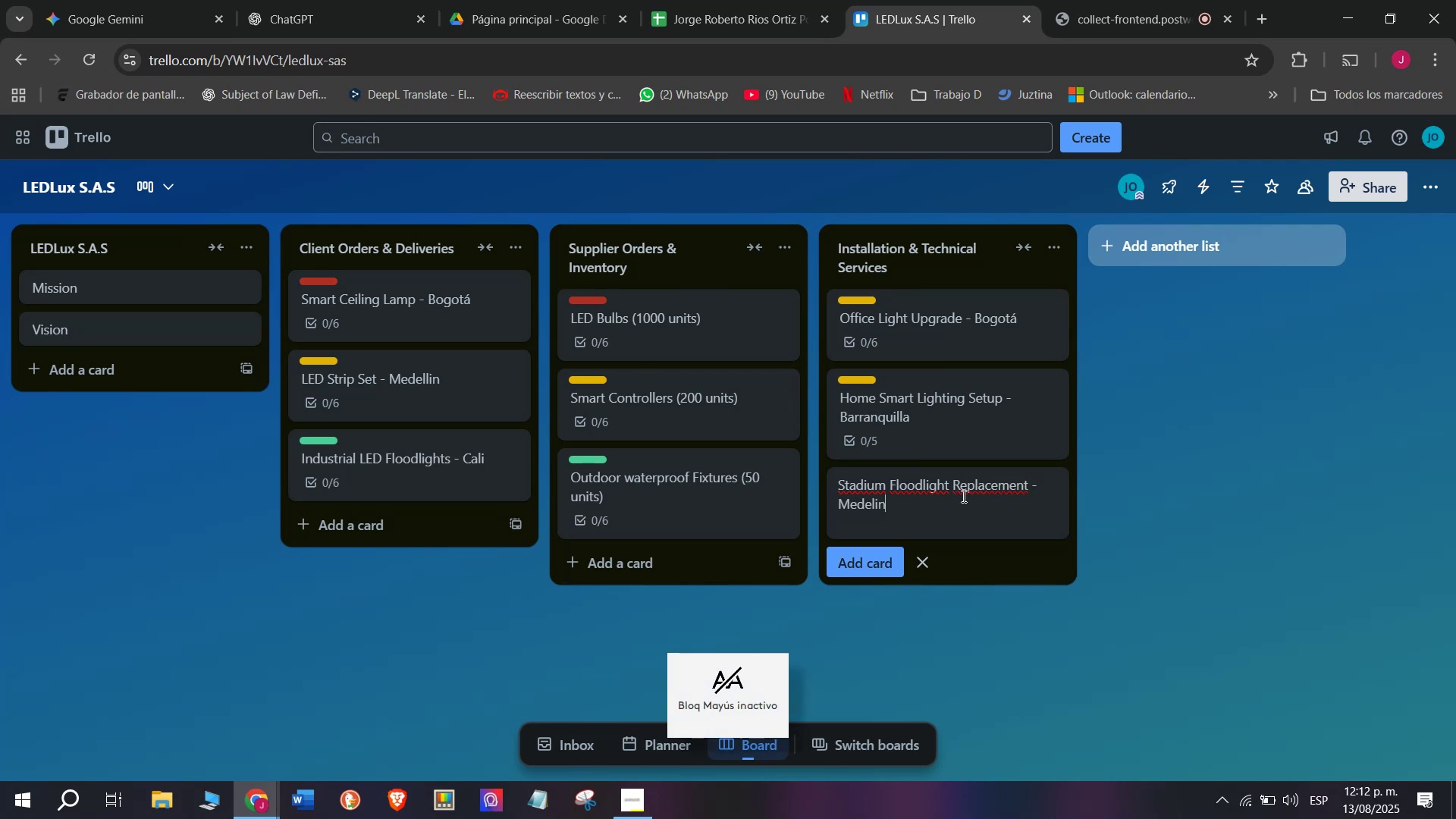 
key(Enter)
 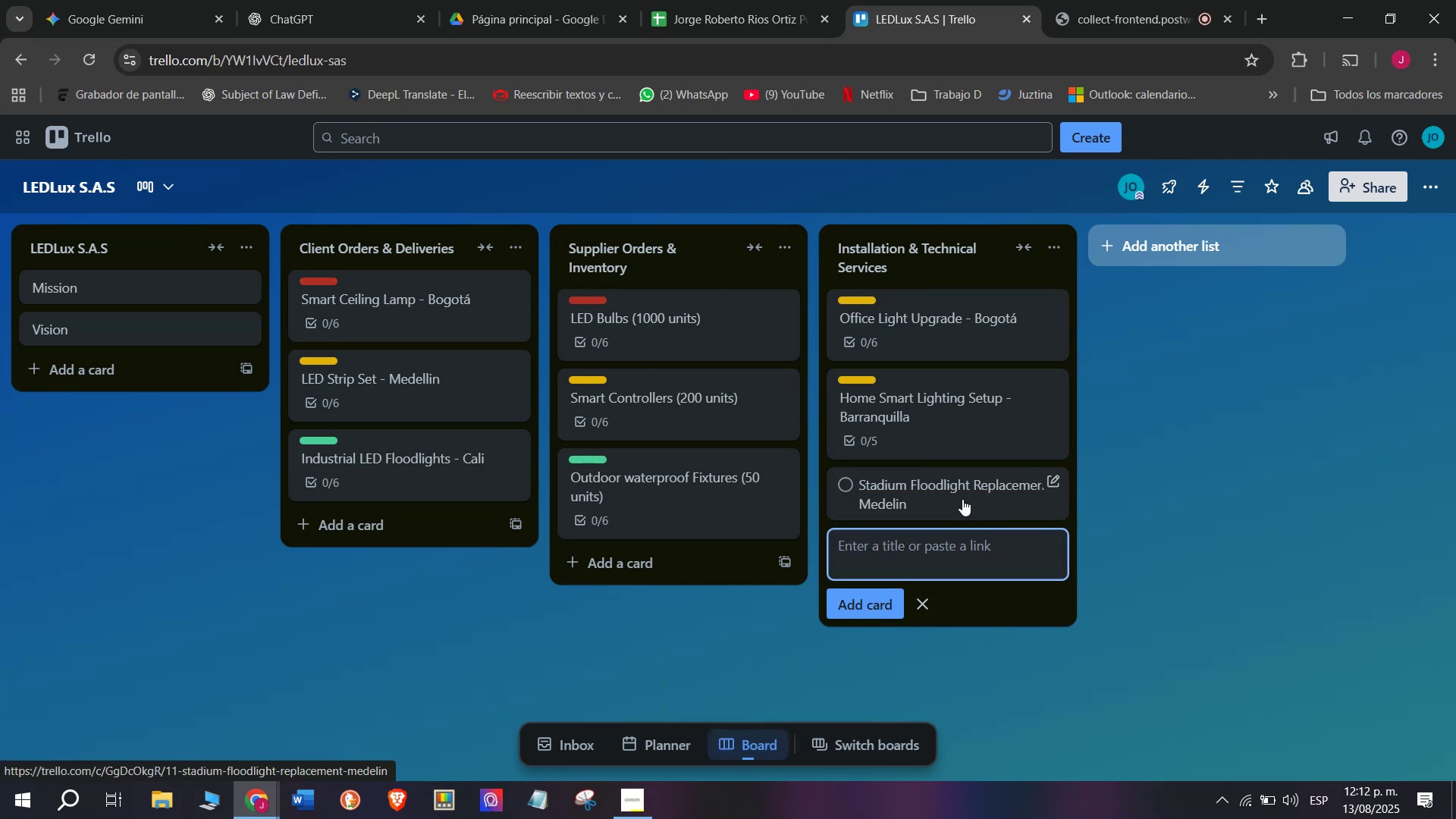 
left_click([962, 499])
 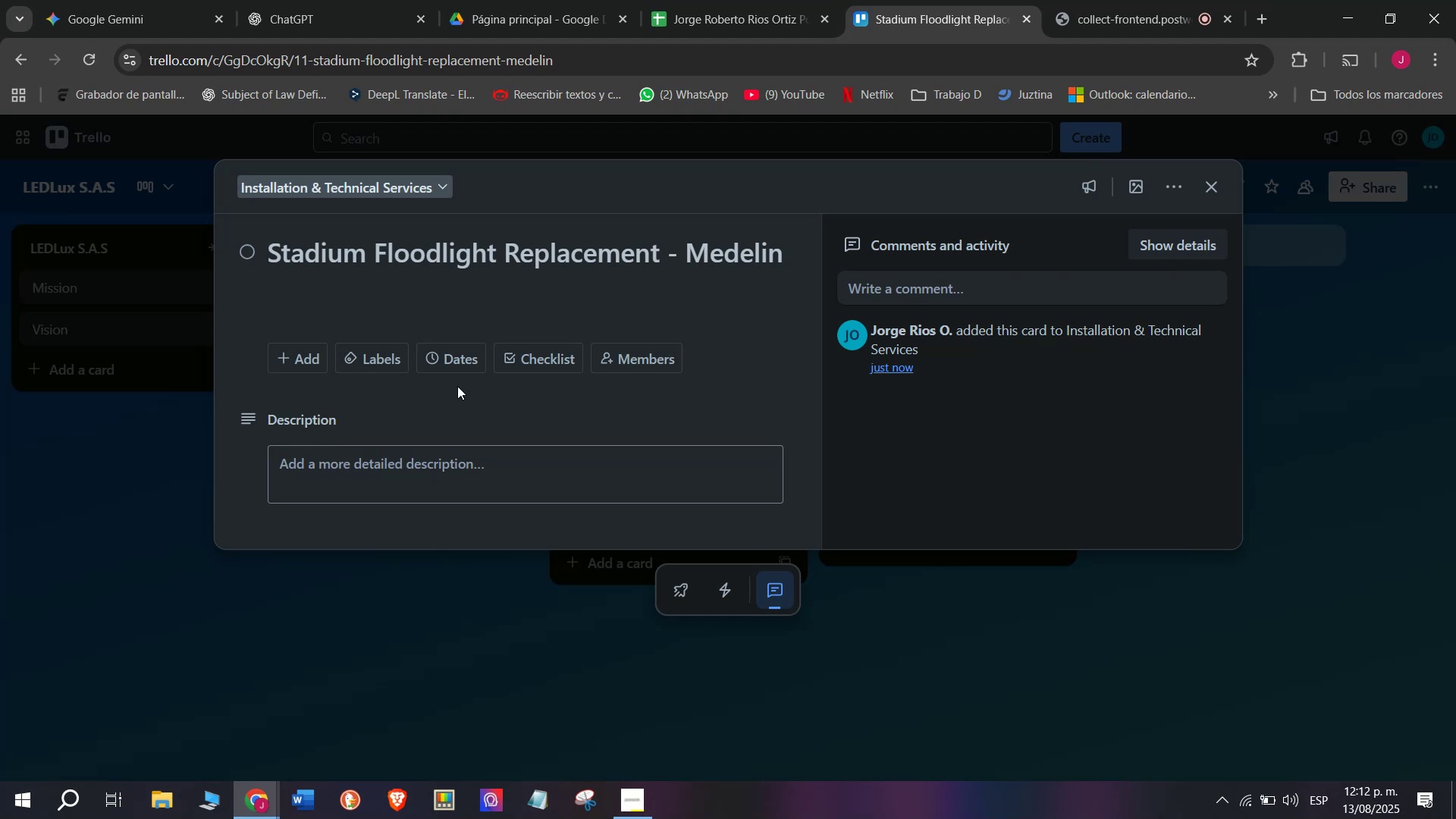 
left_click([546, 359])
 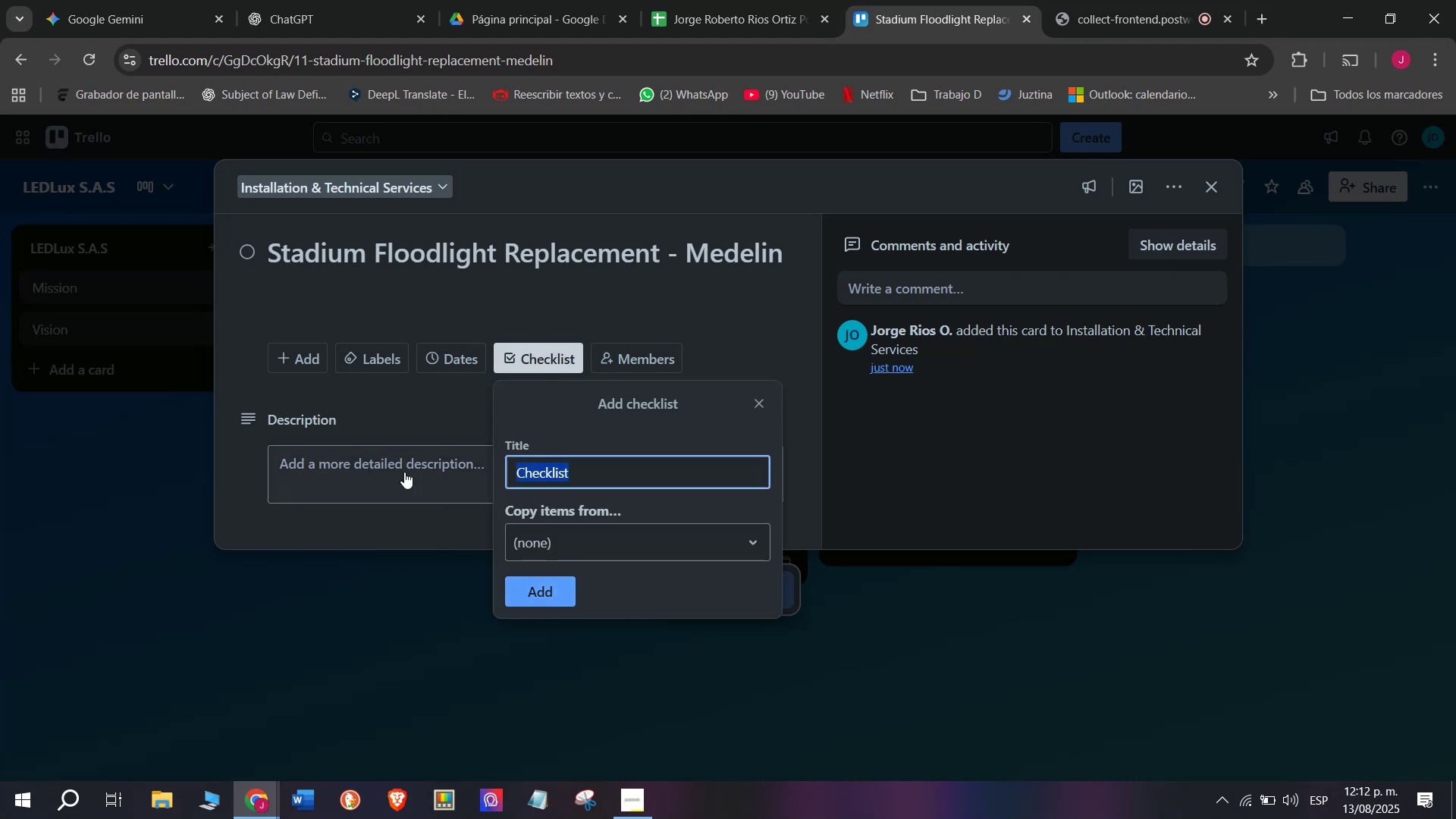 
scroll: coordinate [416, 485], scroll_direction: down, amount: 7.0
 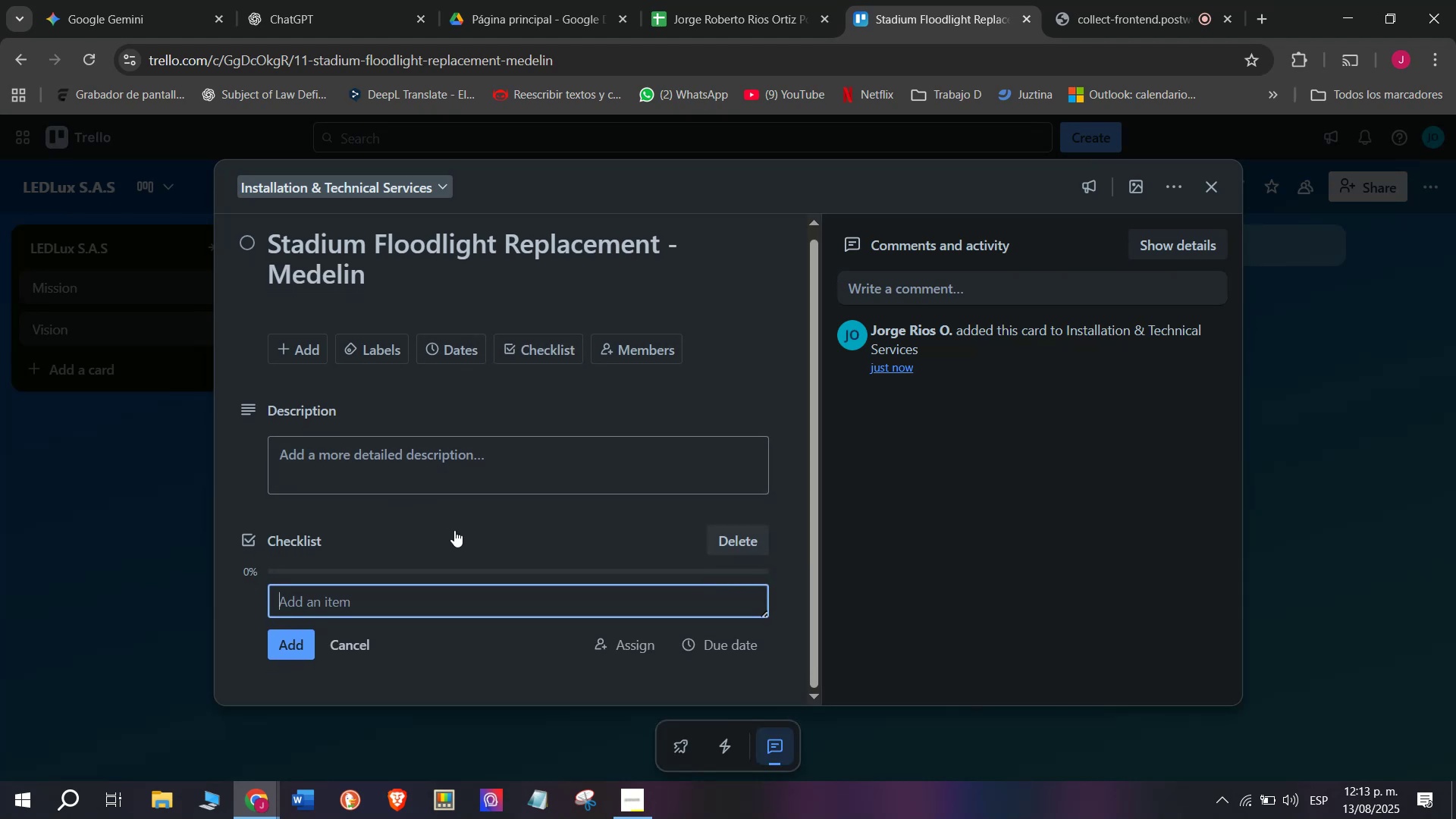 
type(Assess current setup)
 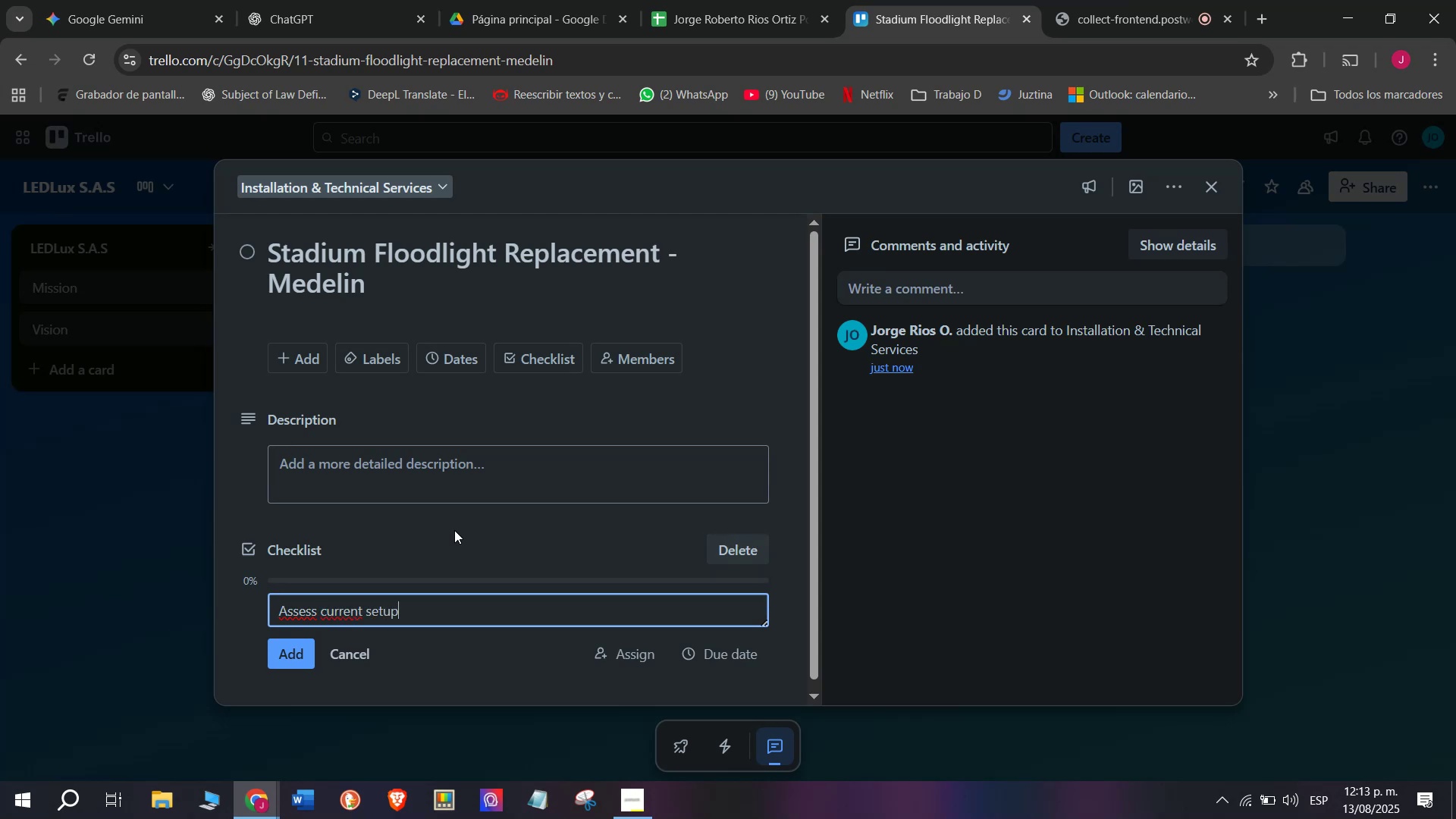 
key(Enter)
 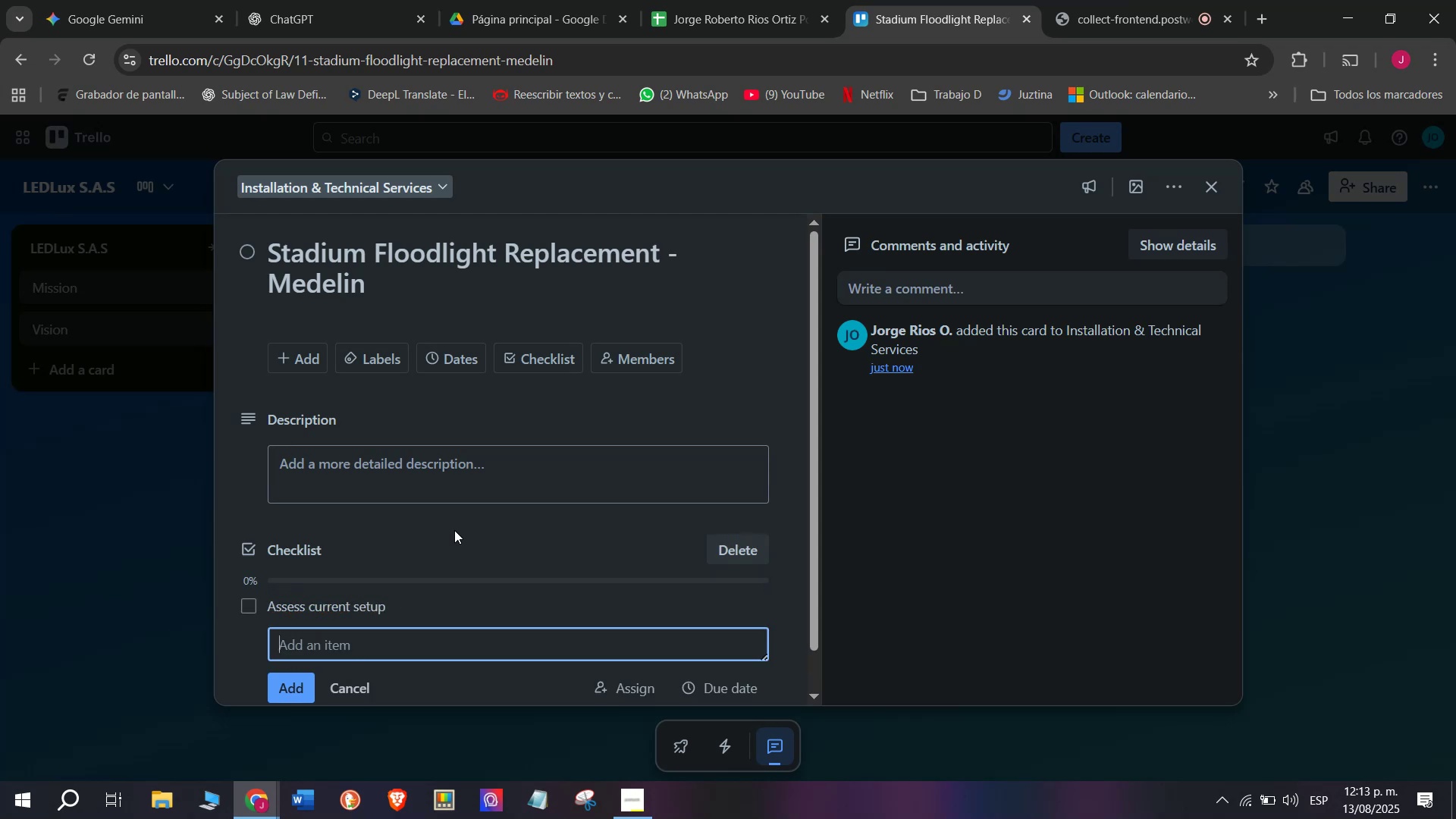 
type(Install new )
 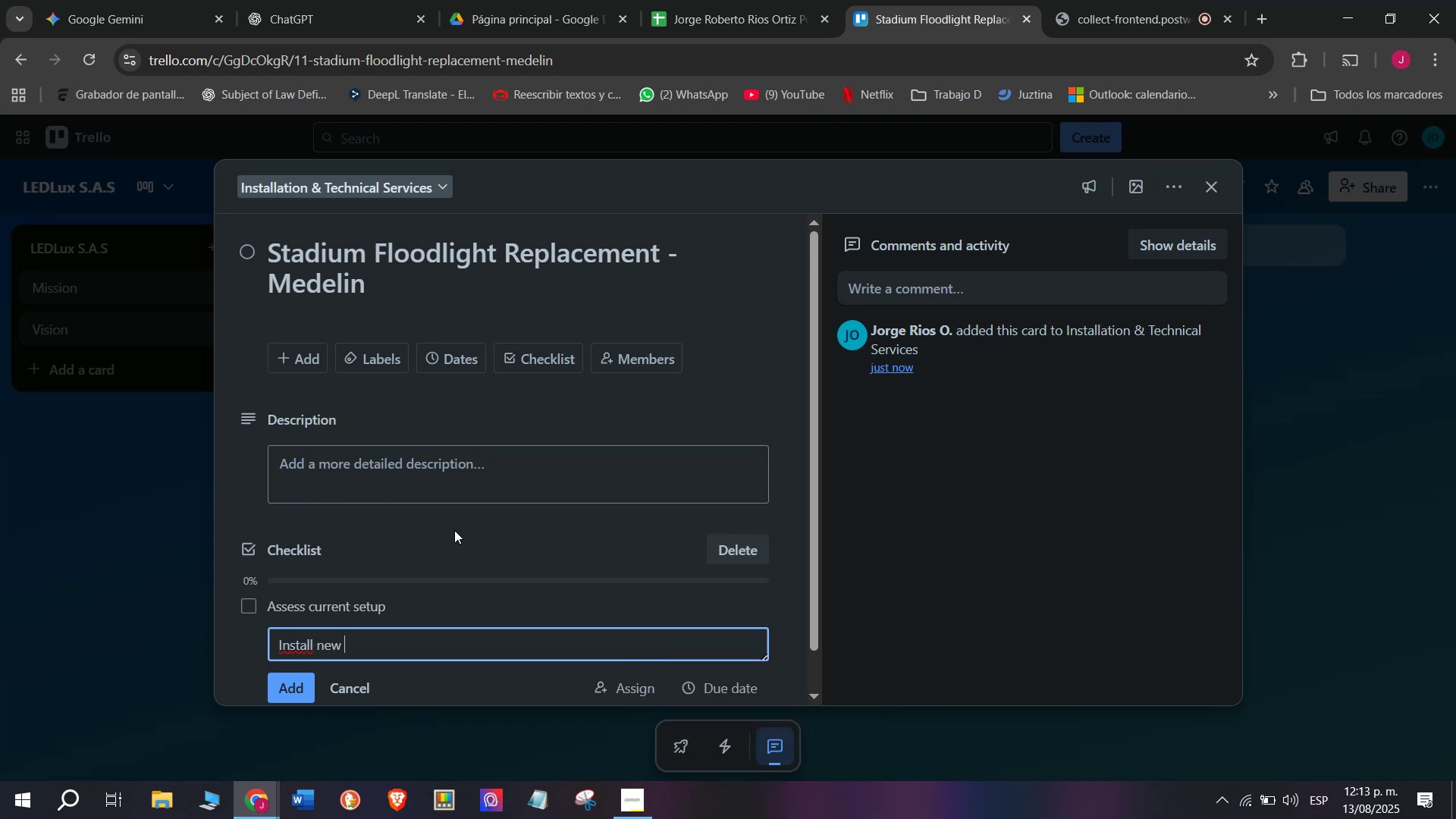 
type(floog)
key(Backspace)
type(dlights)
 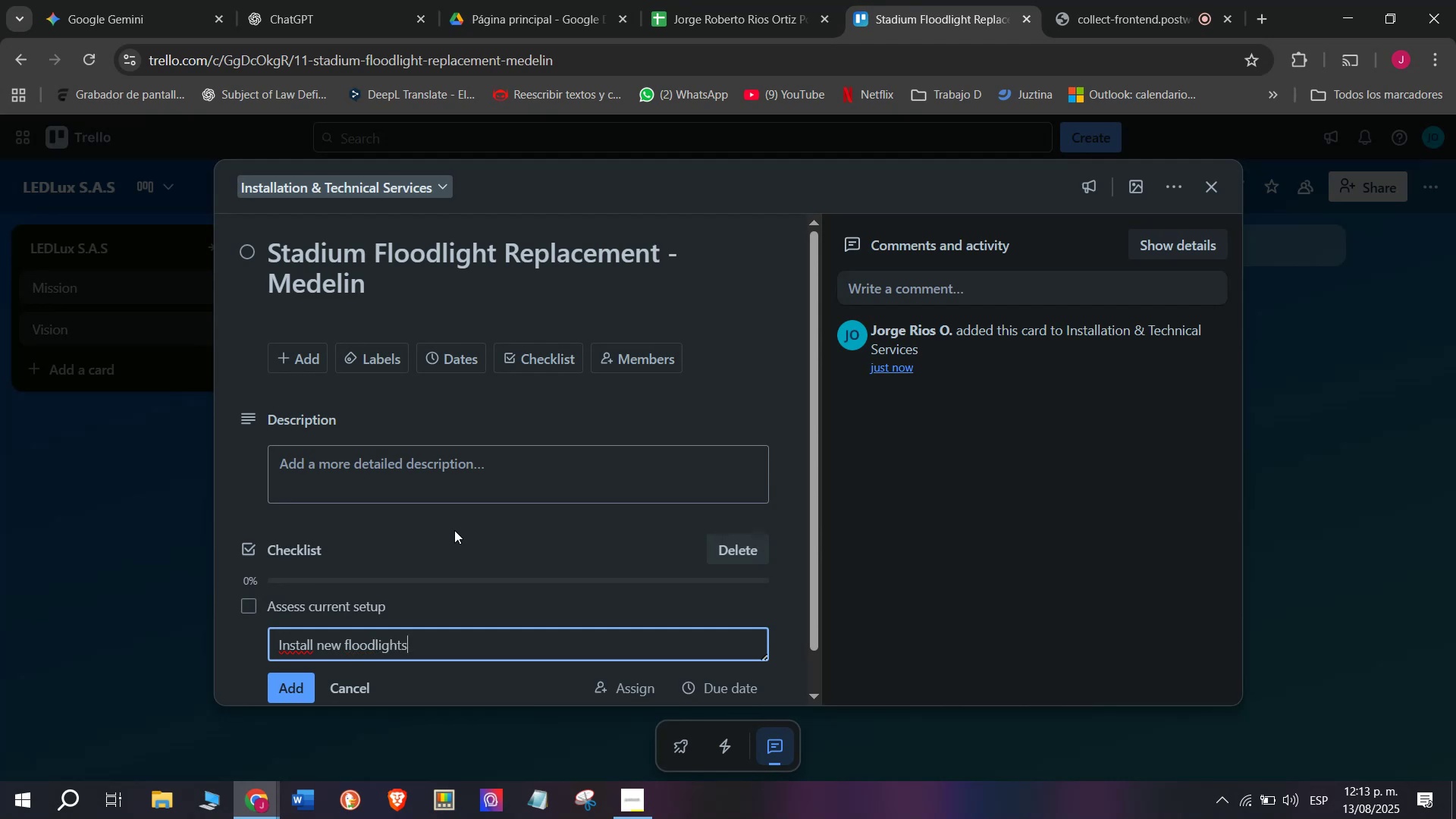 
key(Enter)
 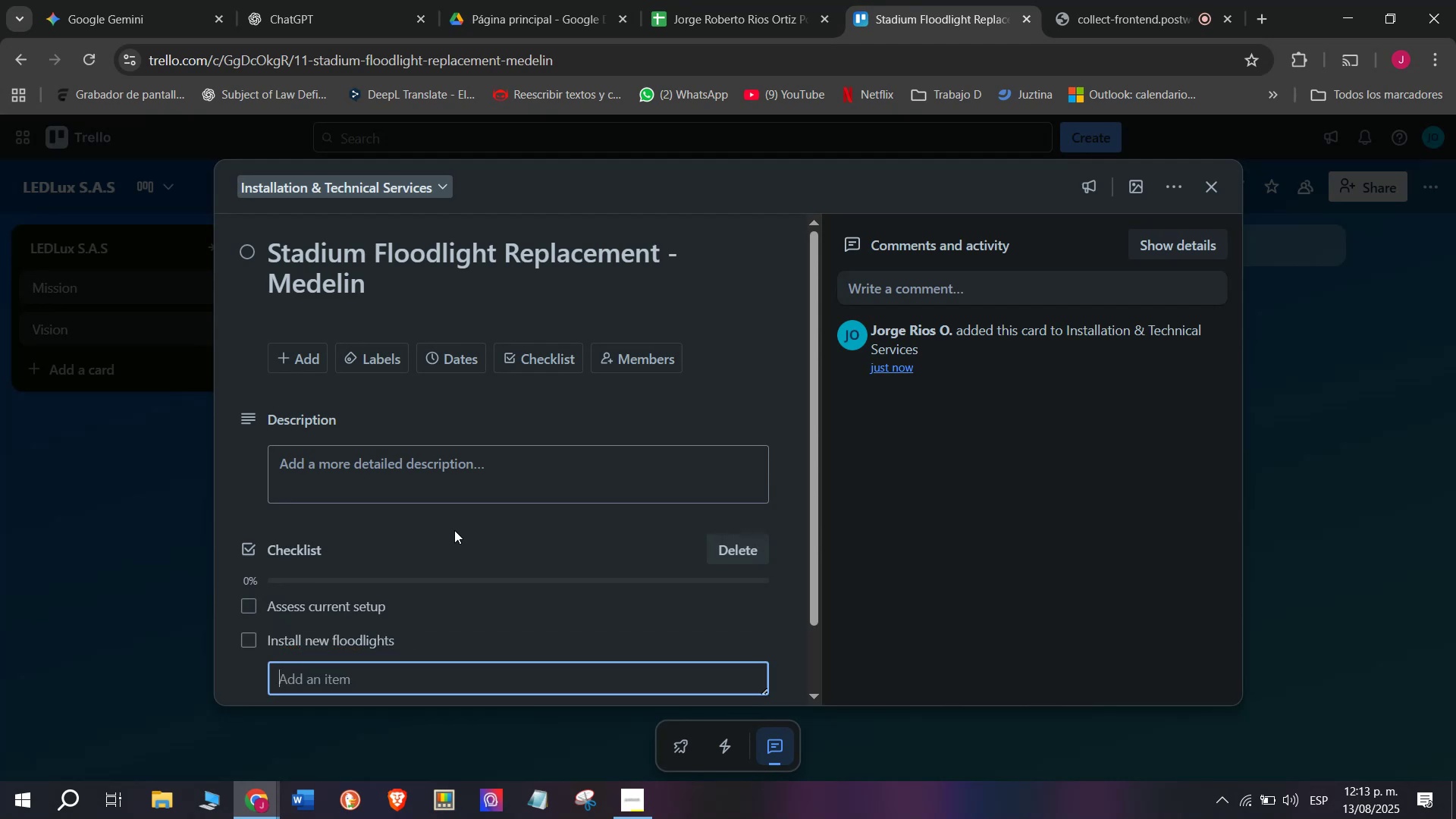 
scroll: coordinate [259, 535], scroll_direction: down, amount: 4.0
 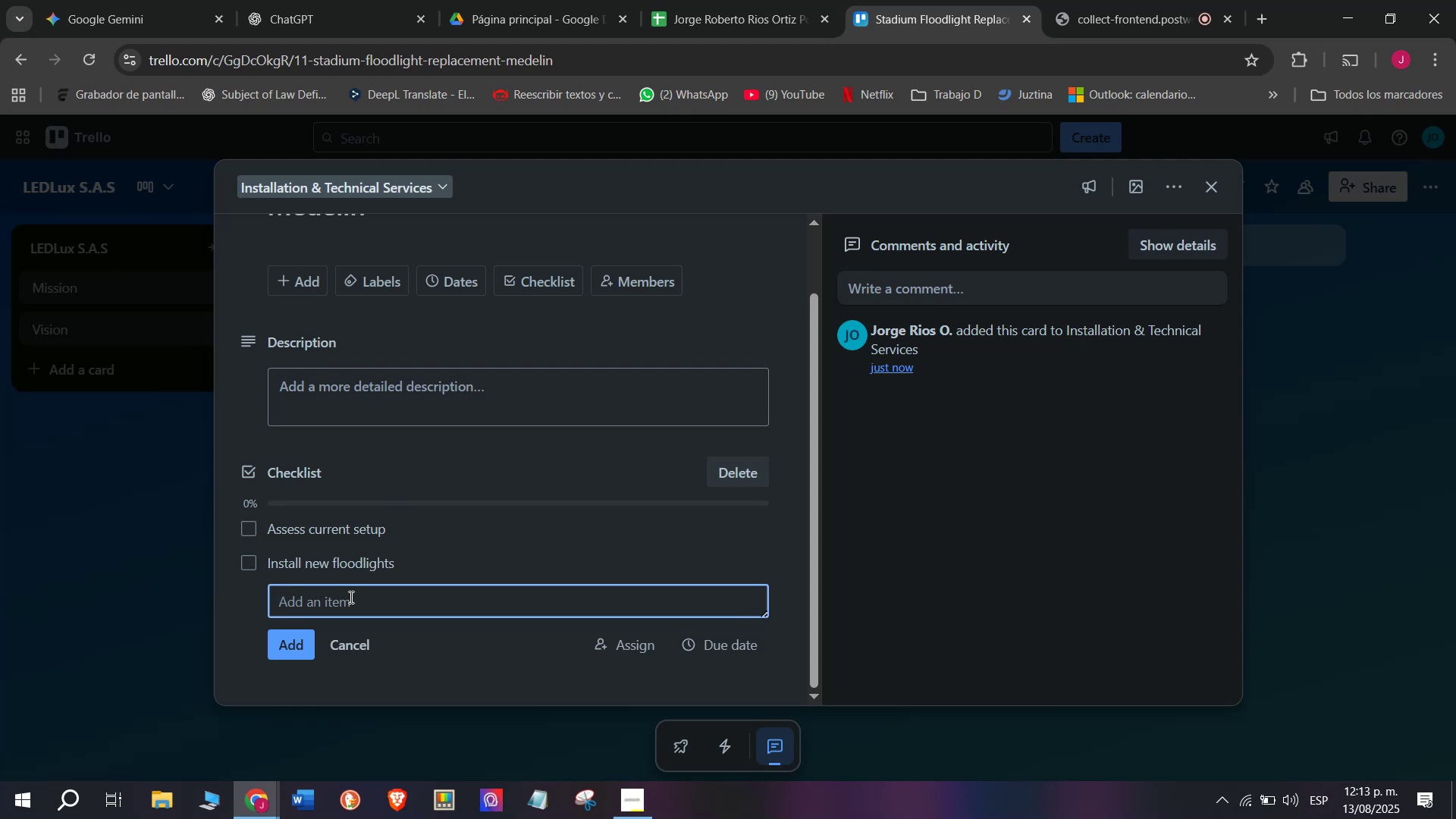 
wait(10.43)
 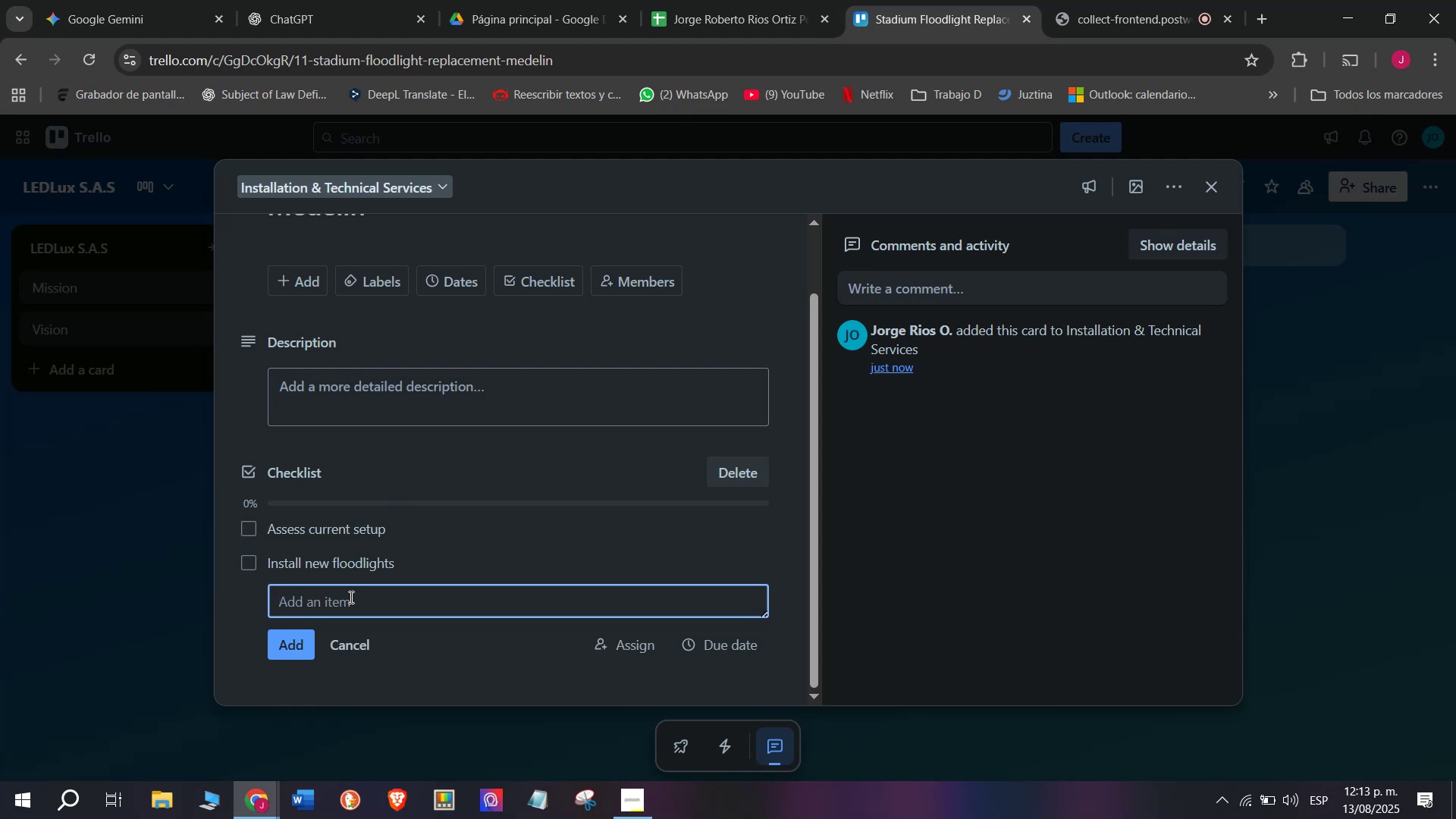 
type(Adjust bean)
key(Backspace)
type(m angles)
 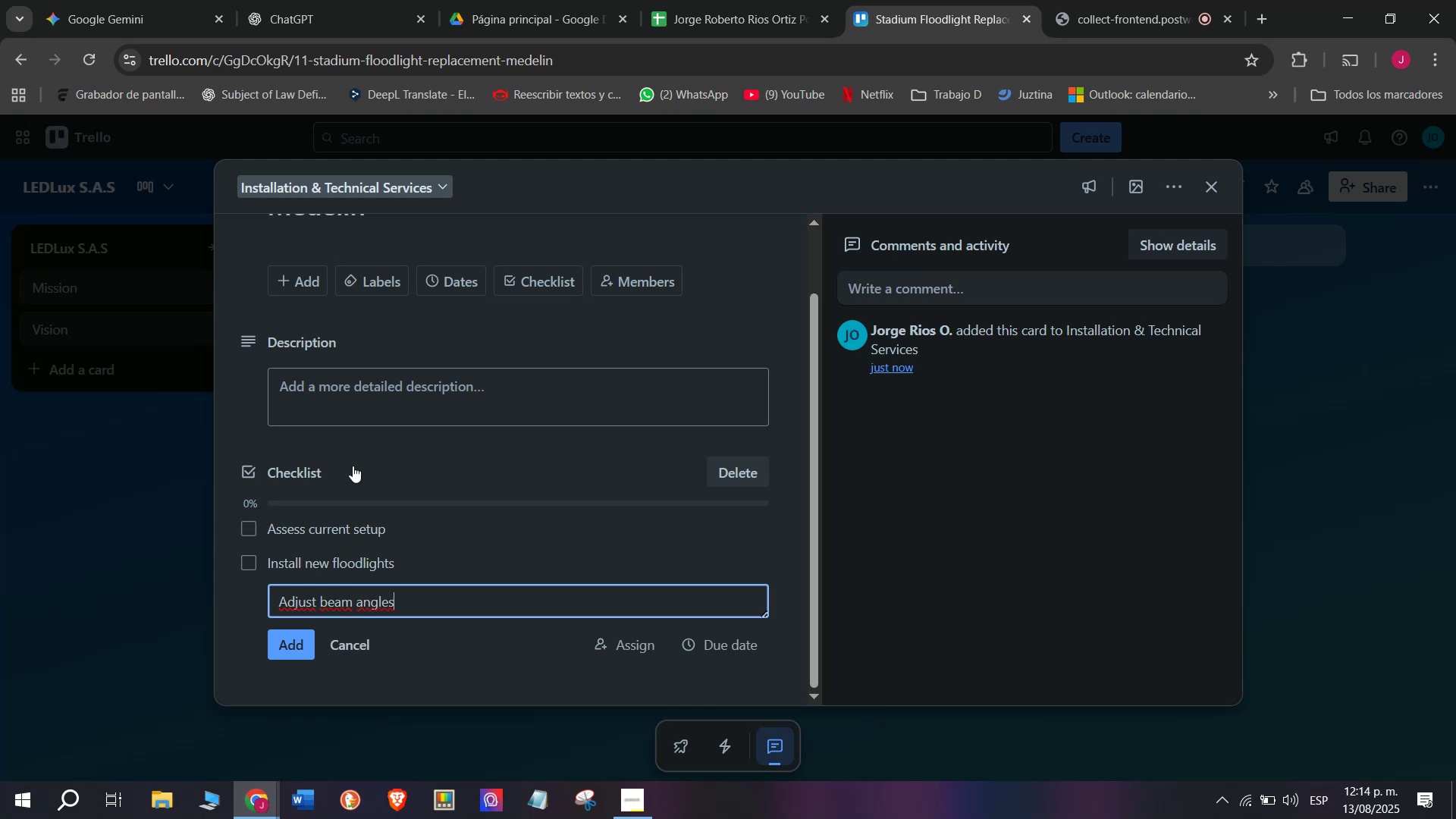 
key(Enter)
 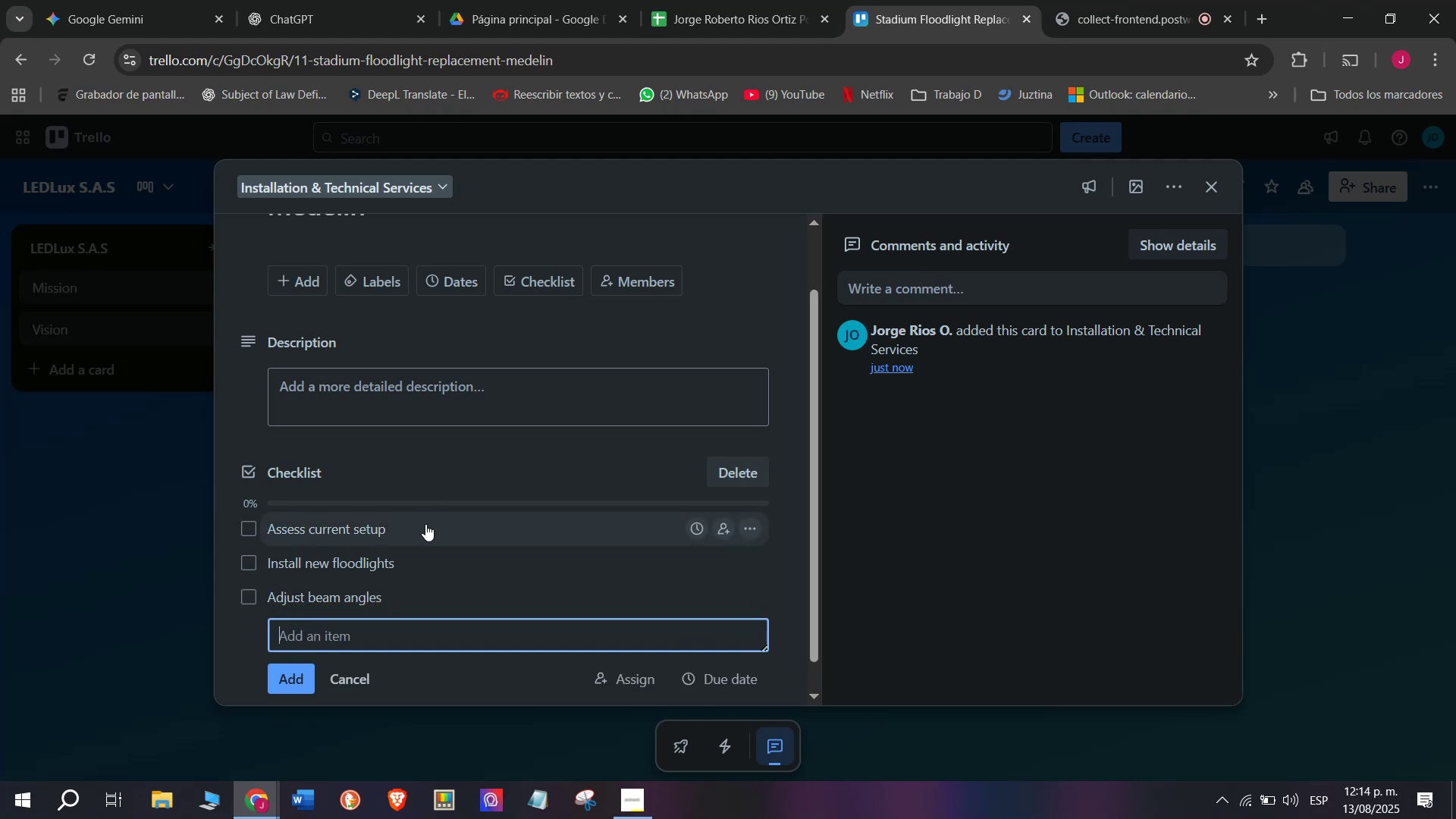 
wait(5.38)
 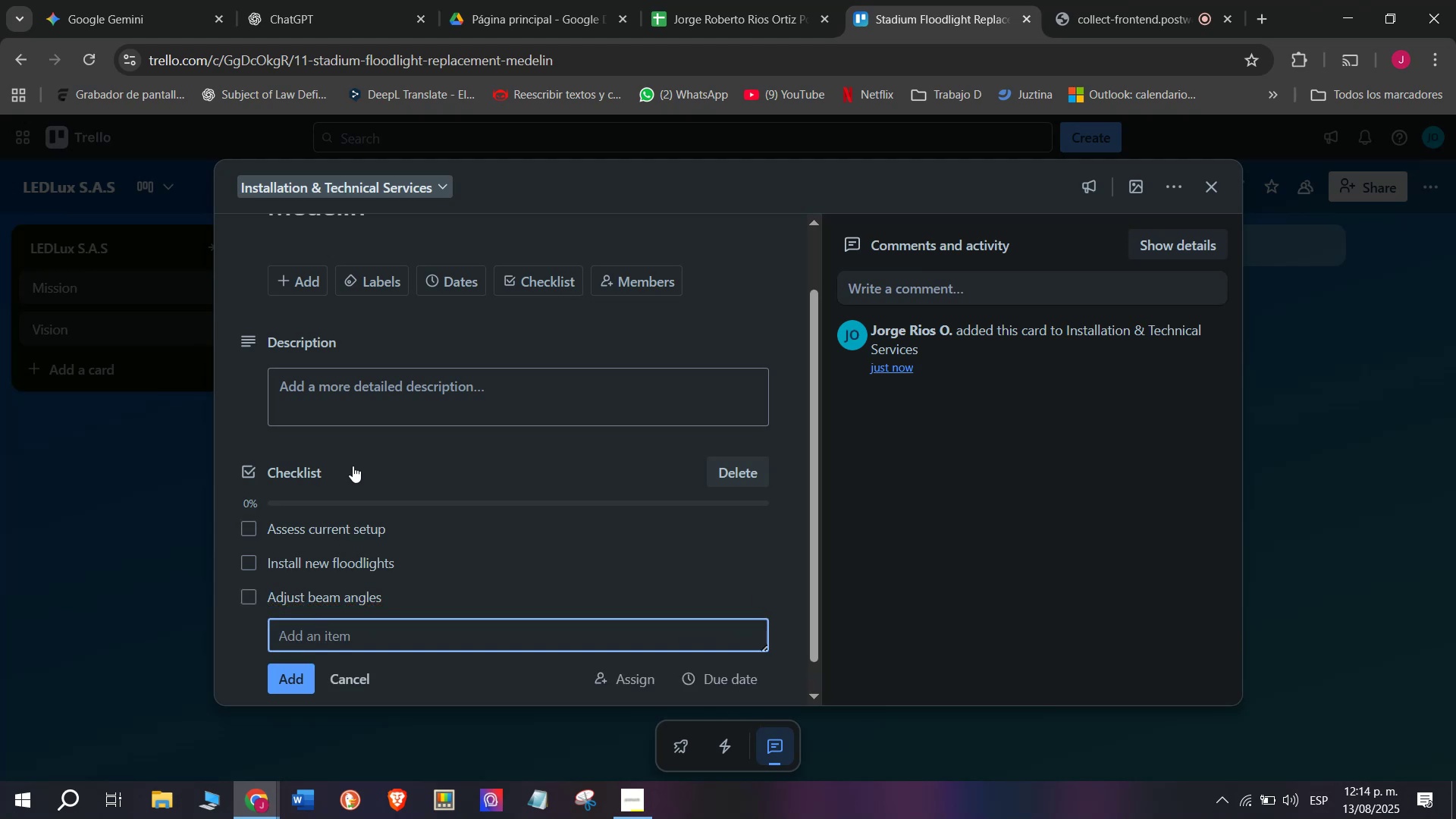 
type(Test coverage)
 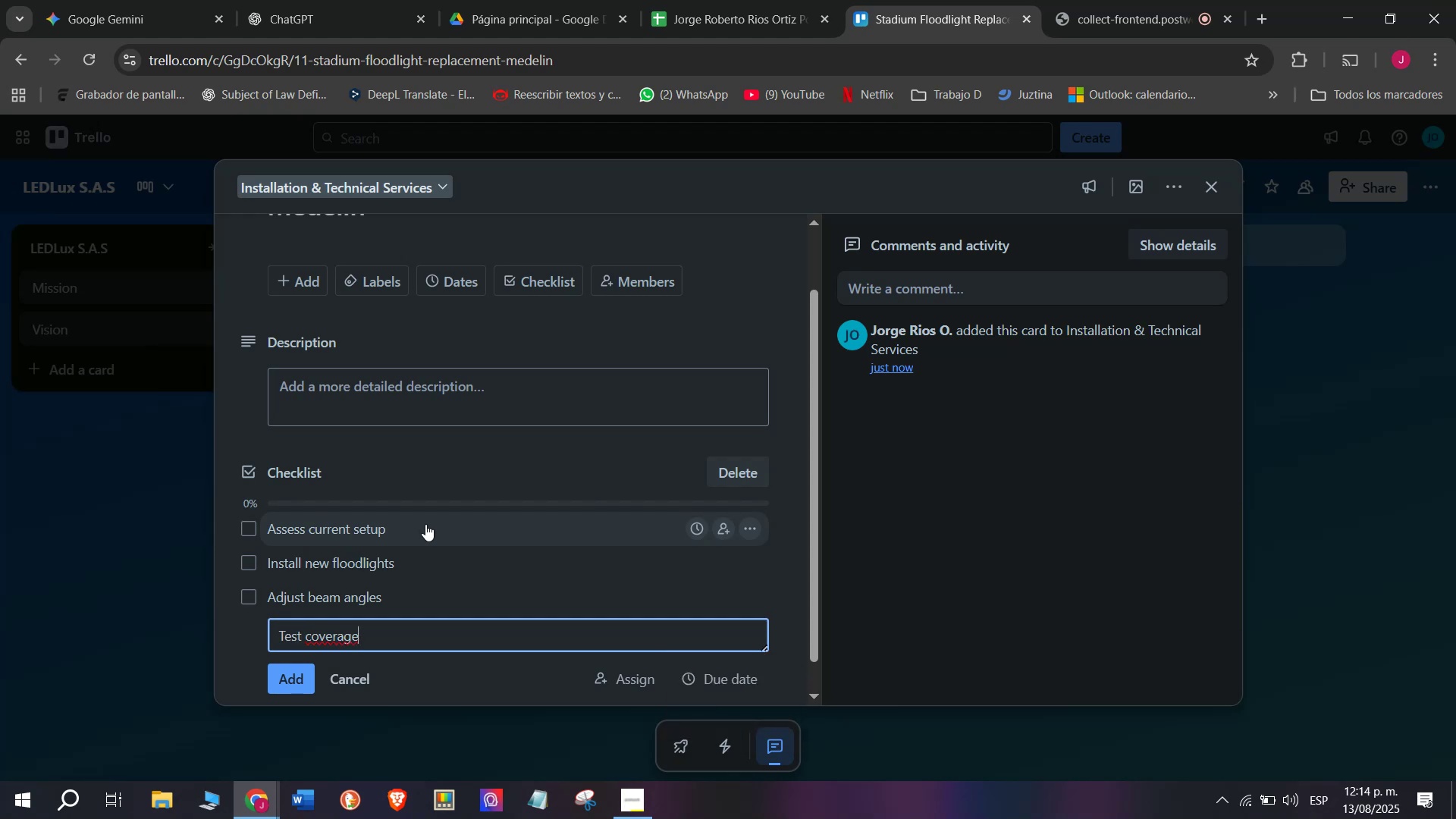 
key(Enter)
 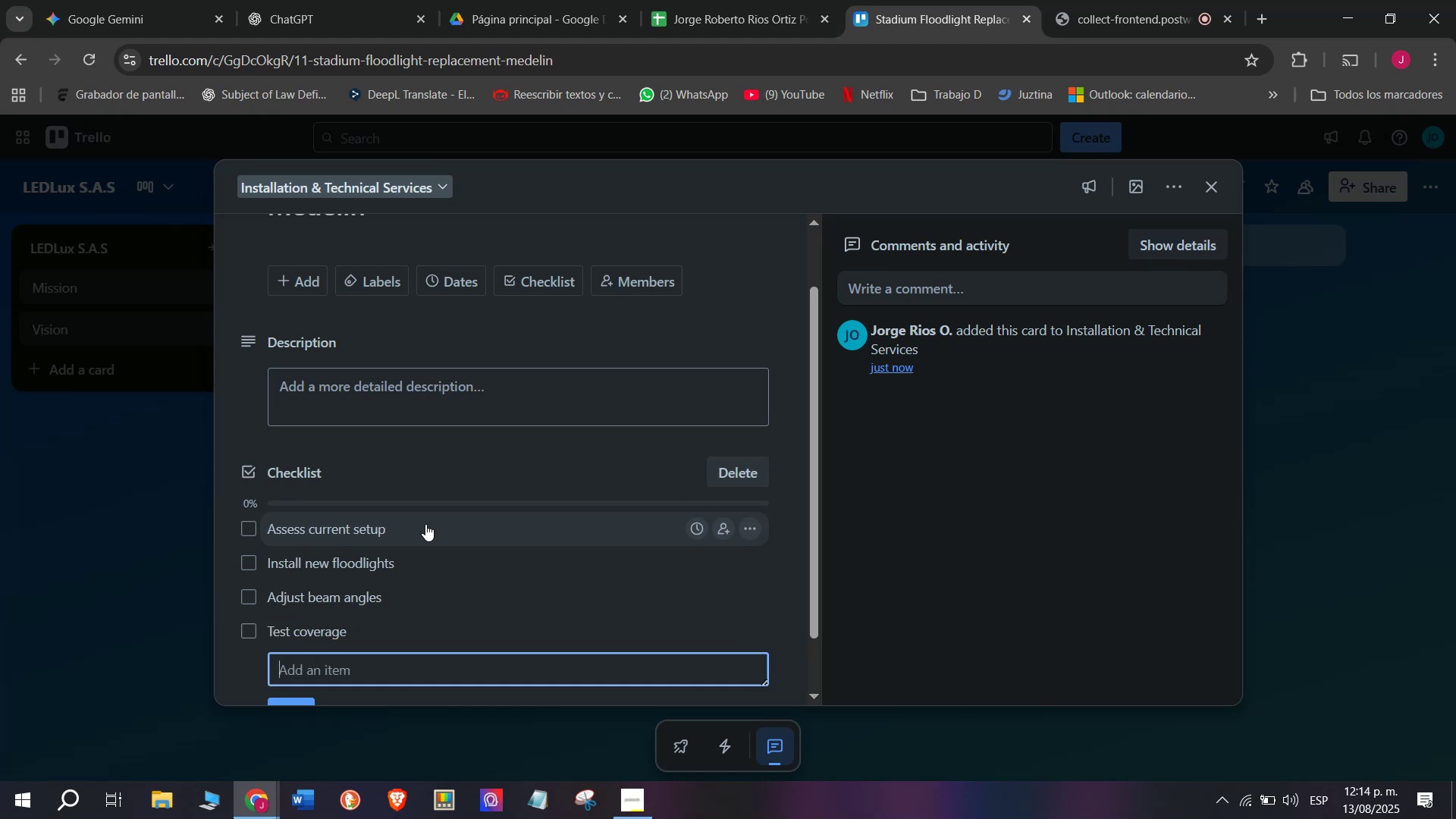 
type(Document results)
 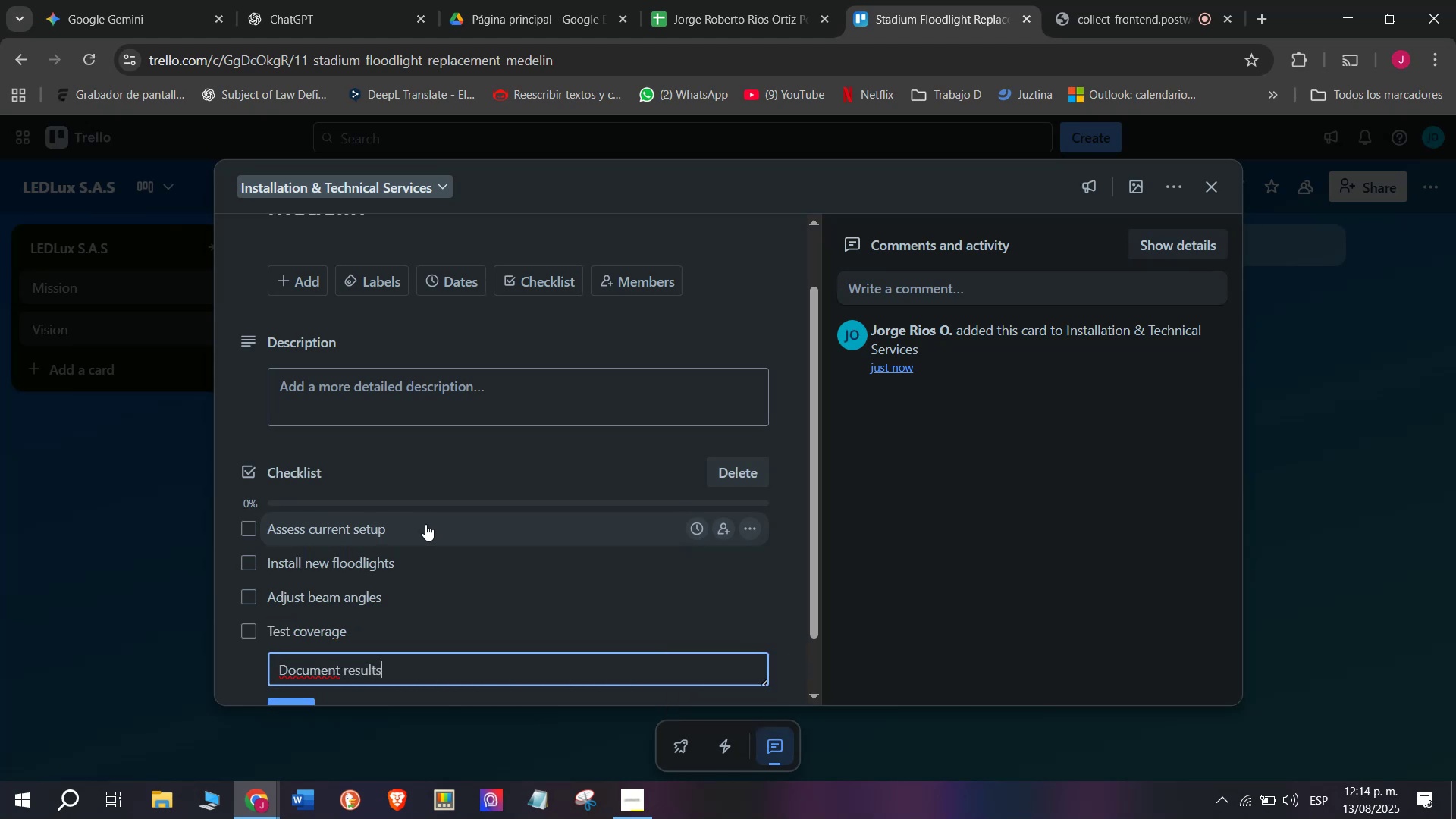 
key(Enter)
 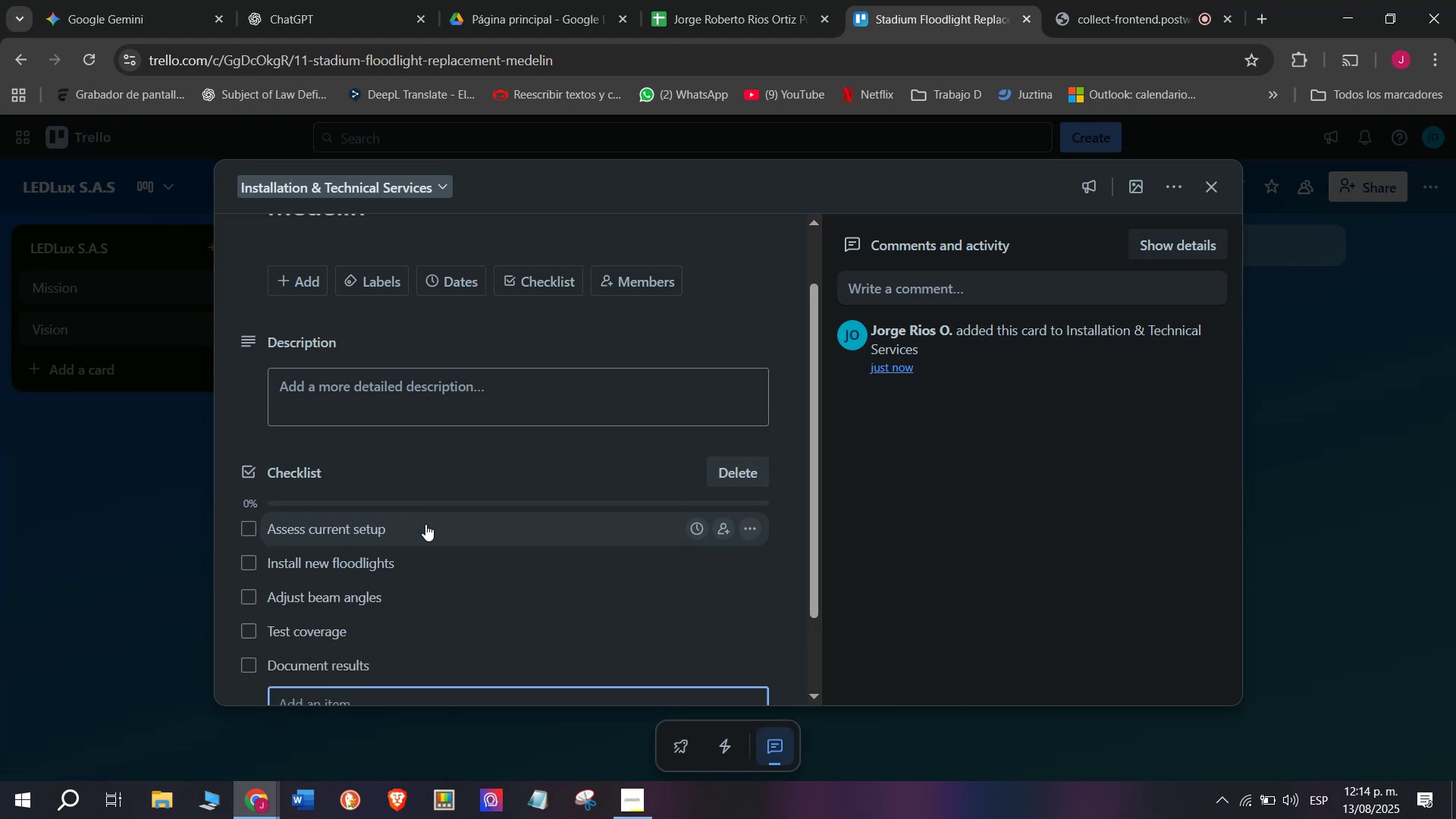 
scroll: coordinate [528, 443], scroll_direction: down, amount: 6.0
 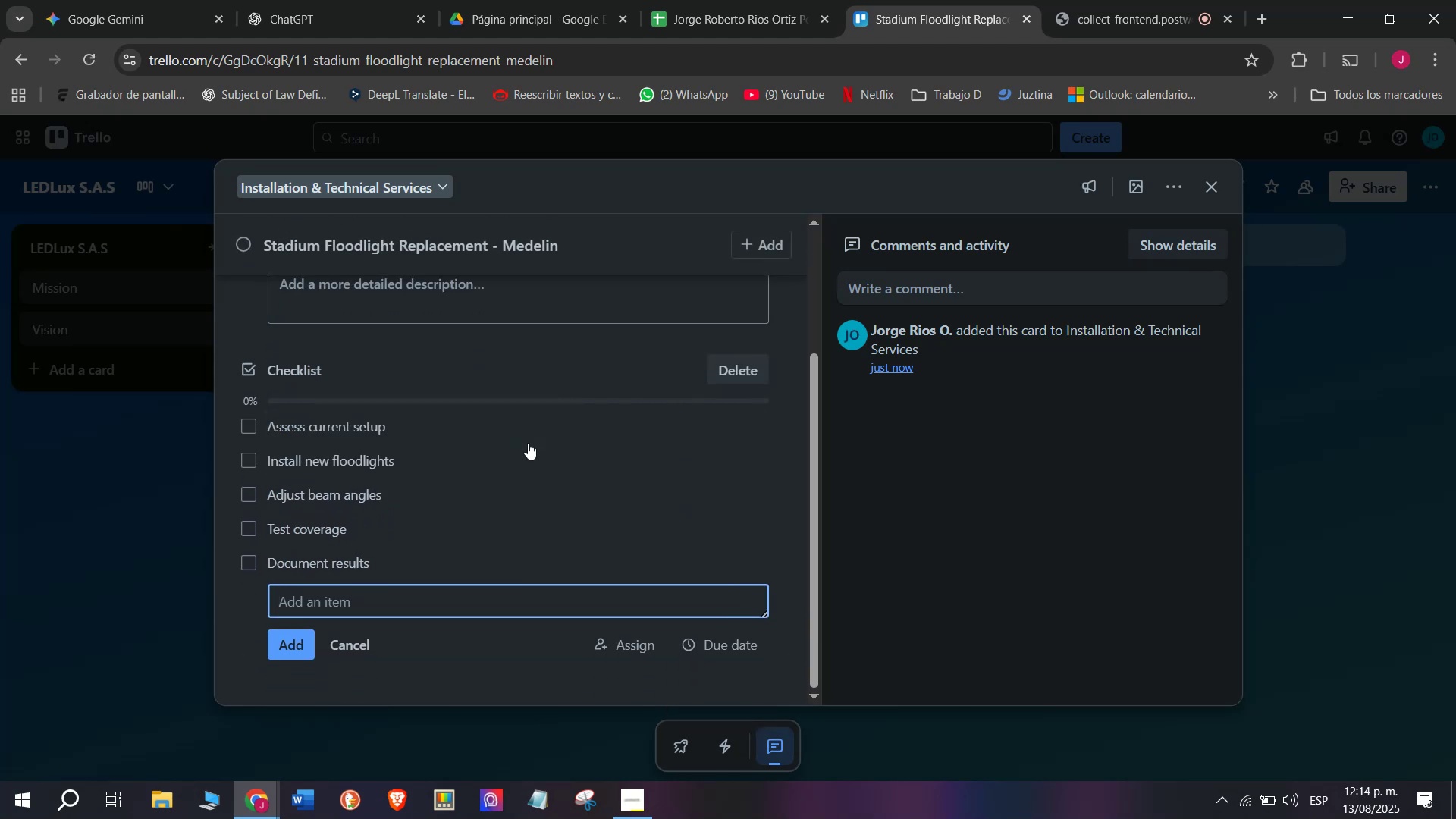 
type(Sign approval)
 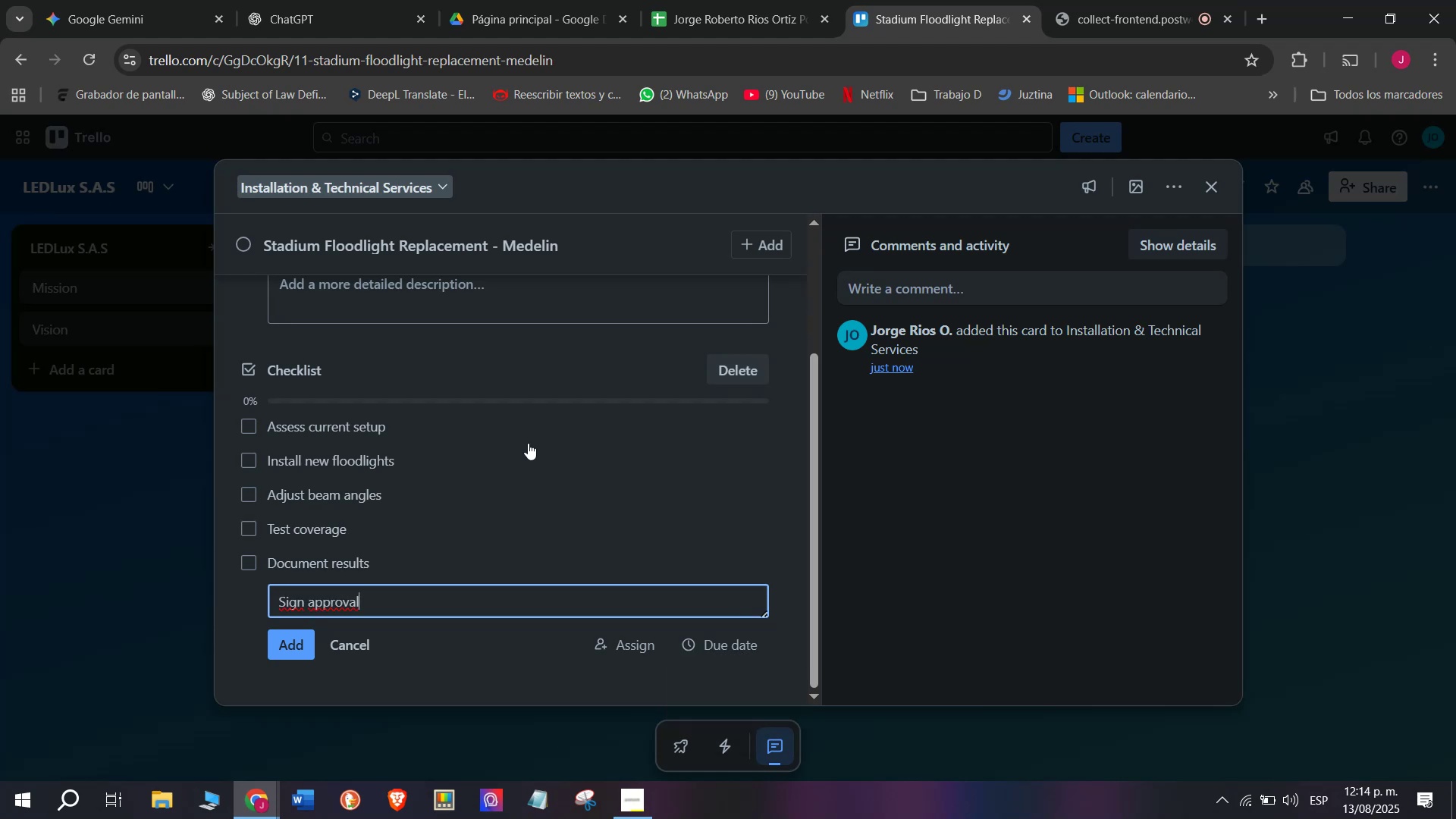 
key(Enter)
 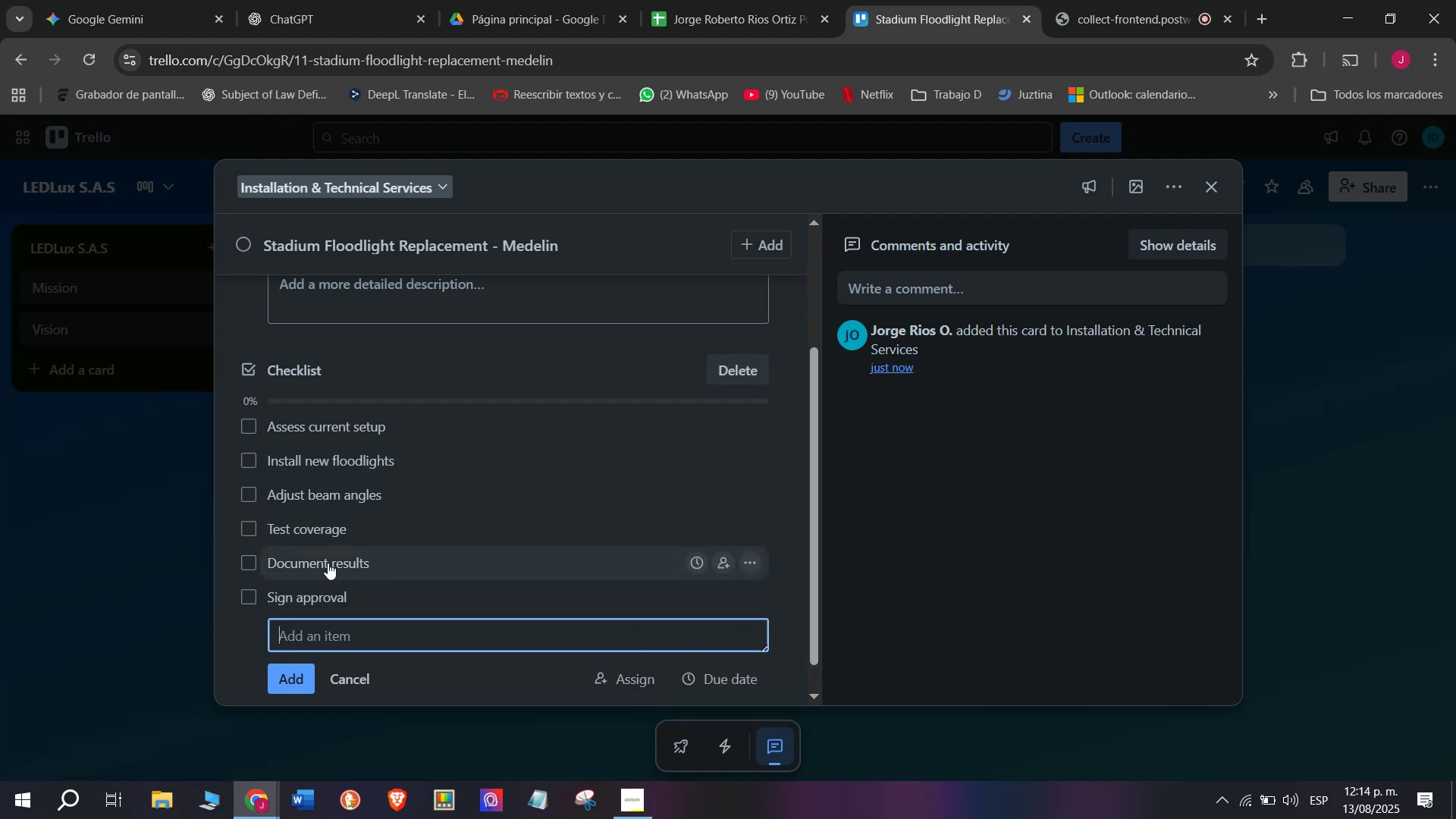 
scroll: coordinate [353, 431], scroll_direction: up, amount: 4.0
 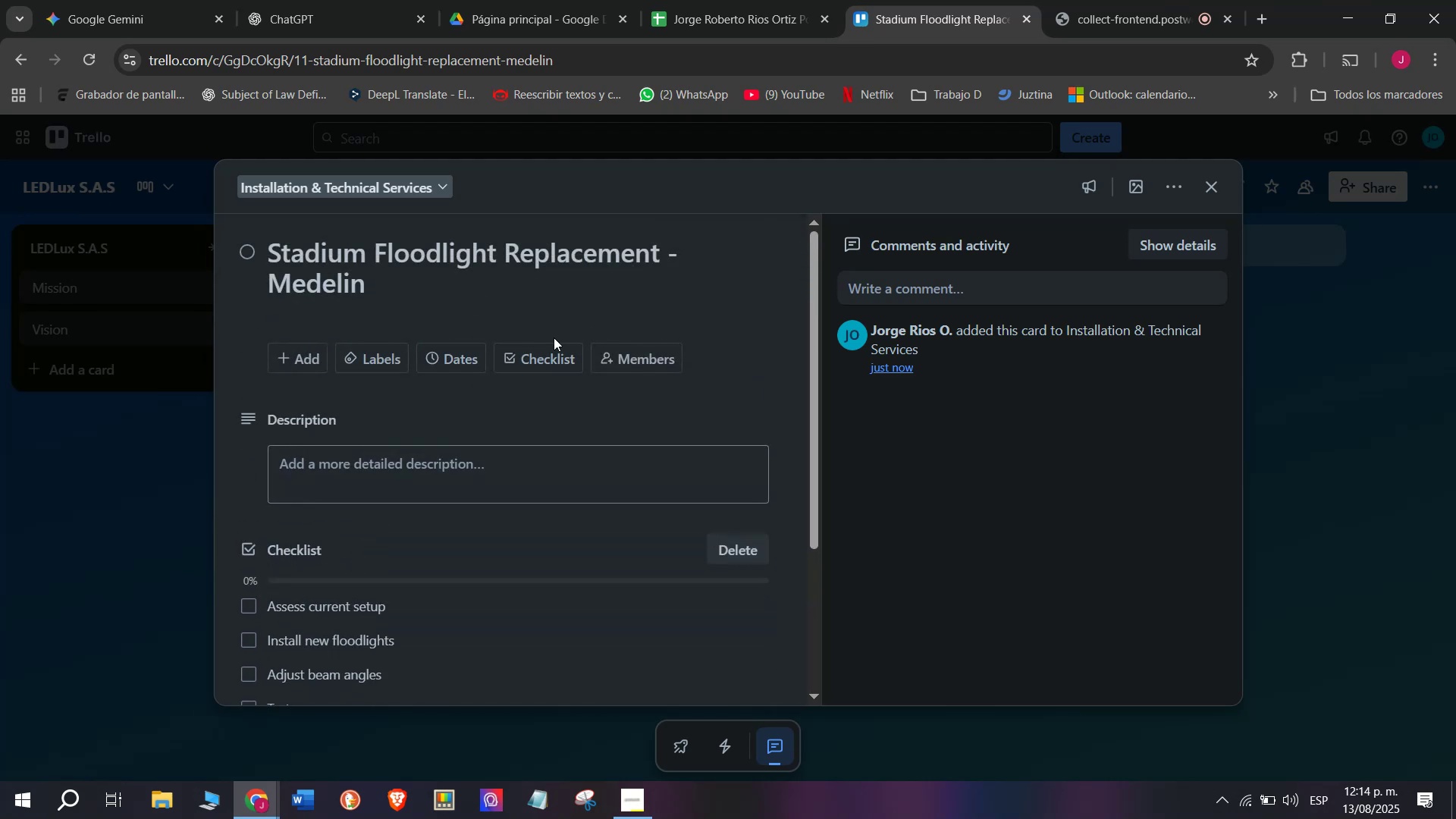 
left_click([532, 353])
 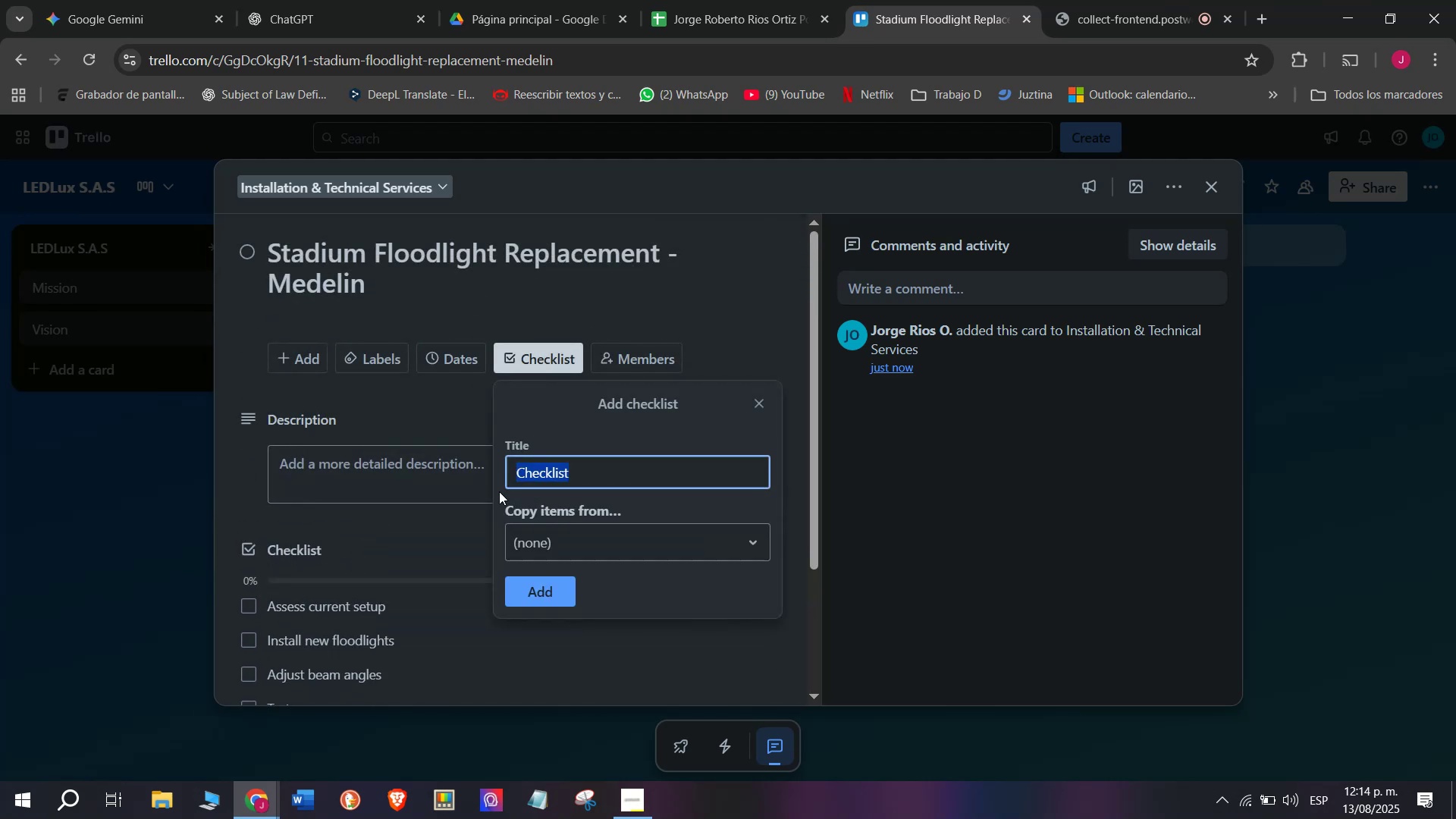 
left_click([441, 381])
 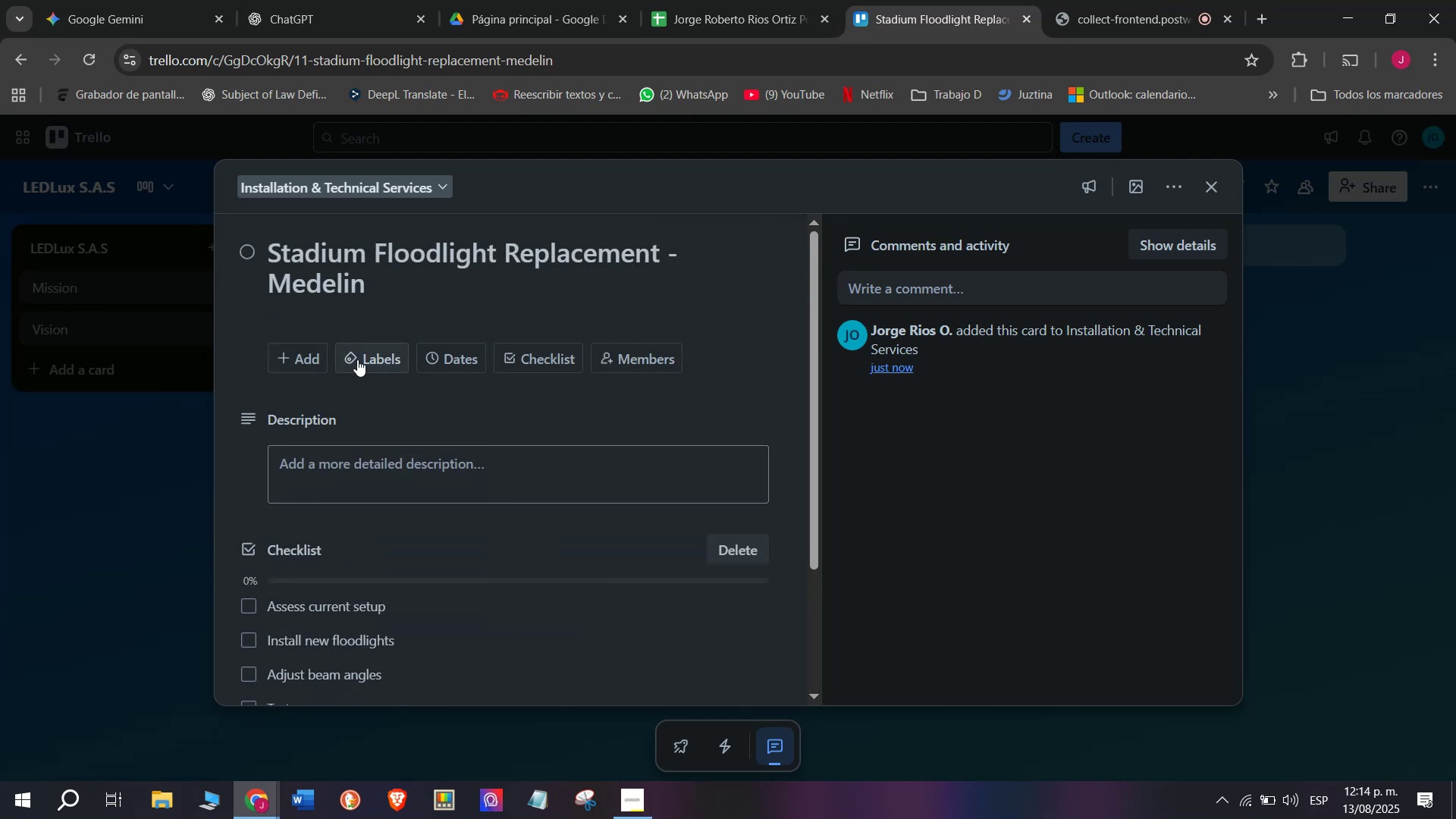 
left_click([357, 359])
 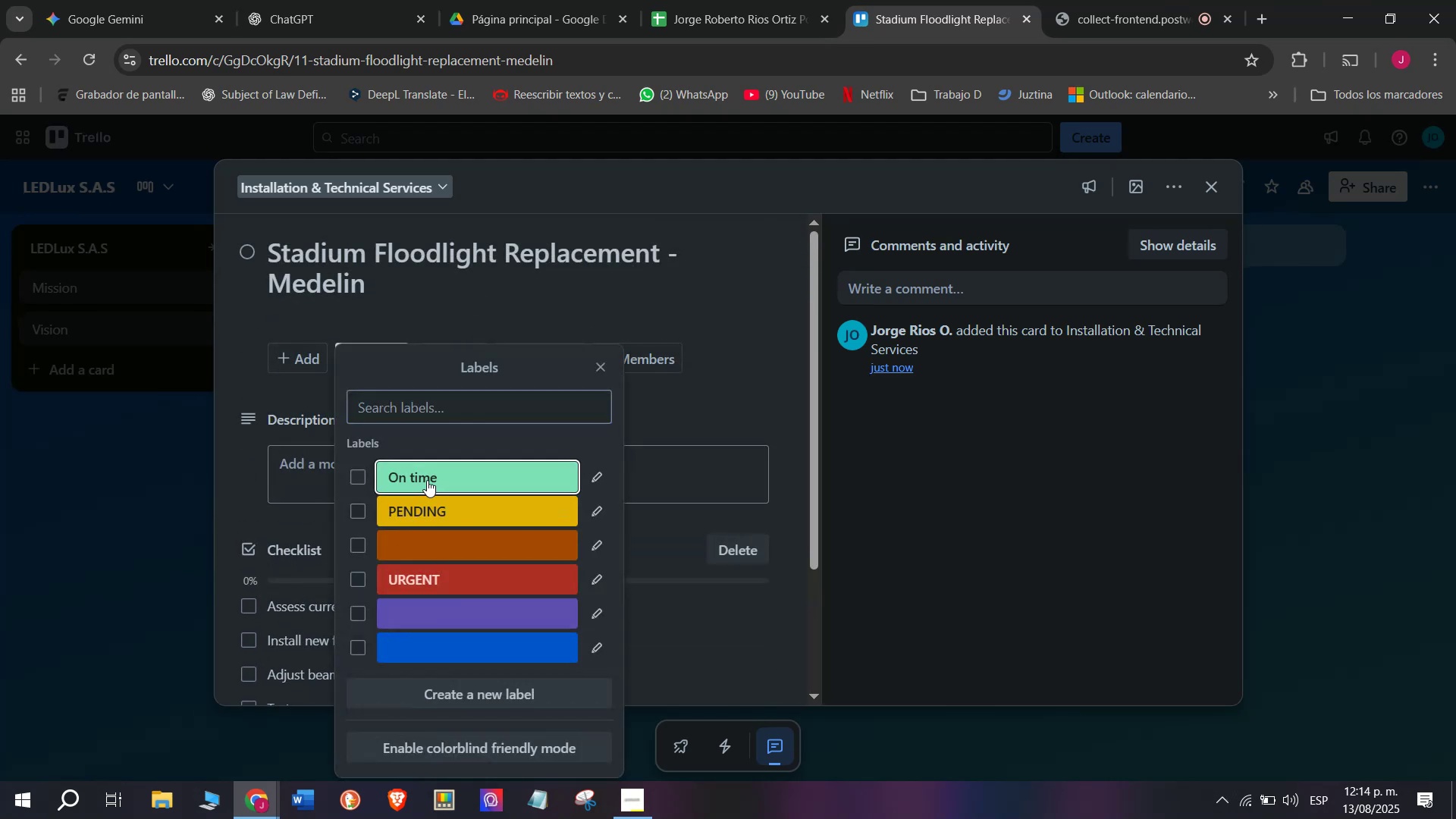 
double_click([139, 553])
 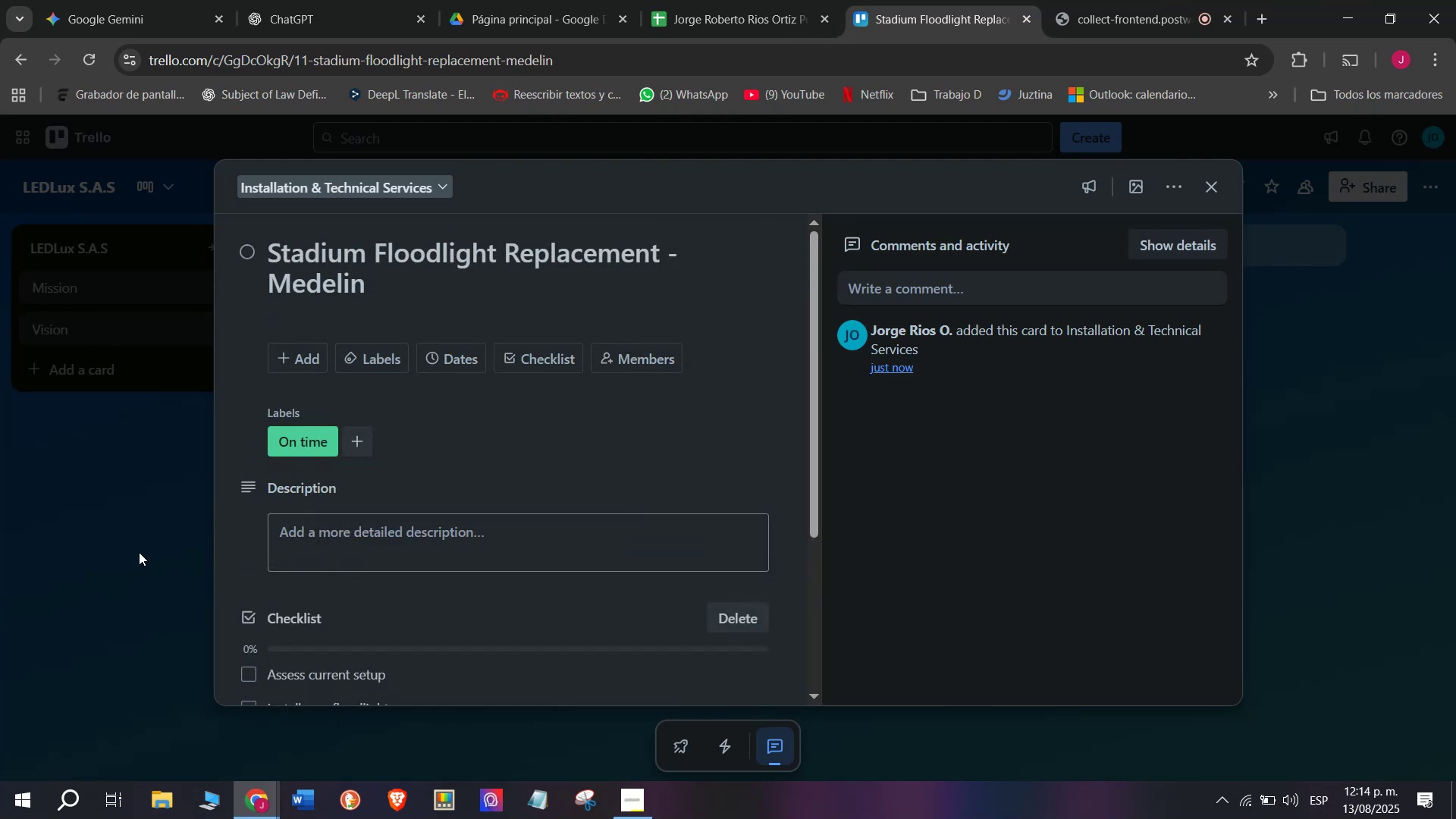 
triple_click([139, 552])
 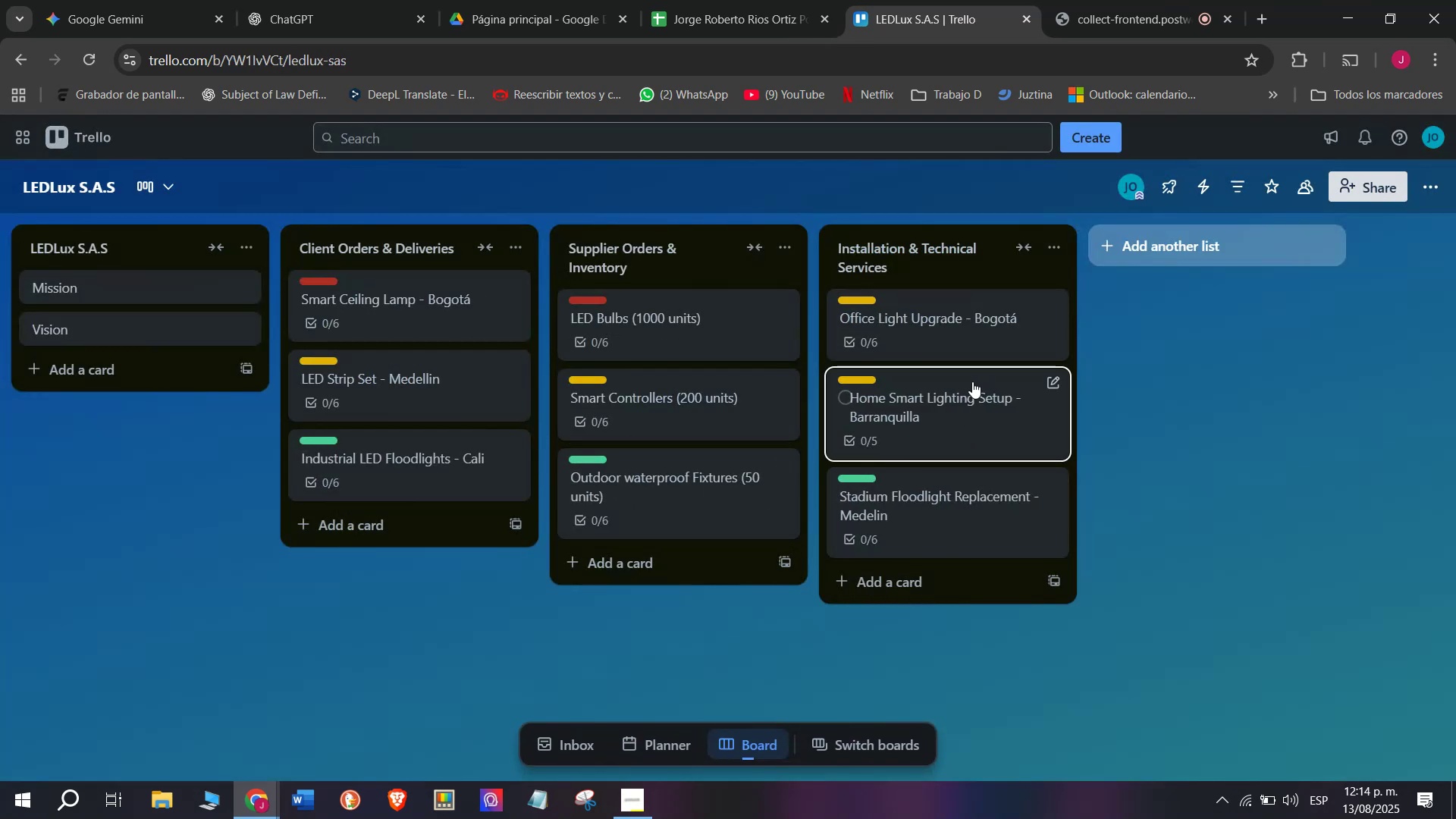 
scroll: coordinate [1137, 280], scroll_direction: down, amount: 3.0
 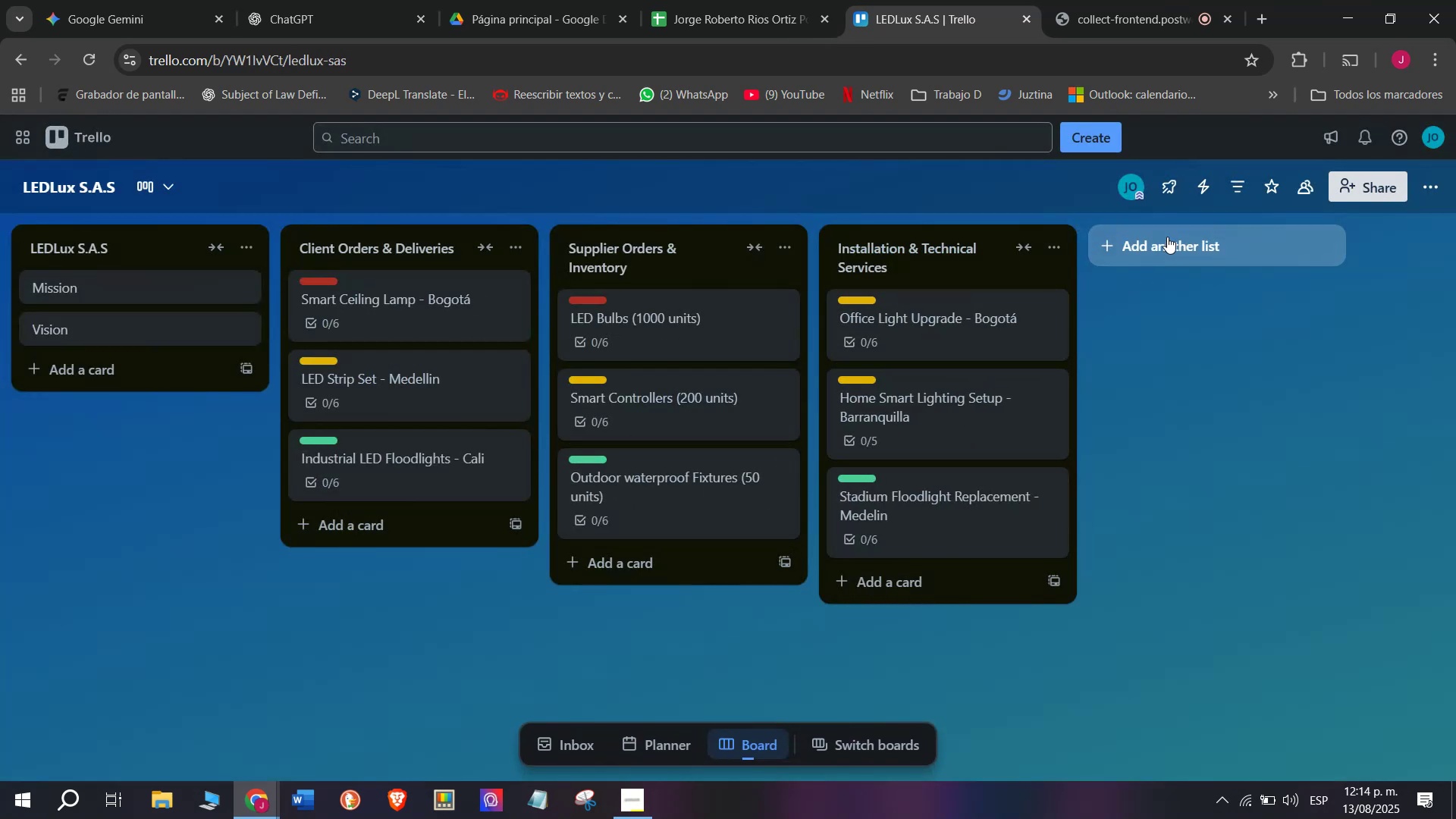 
left_click([1167, 237])
 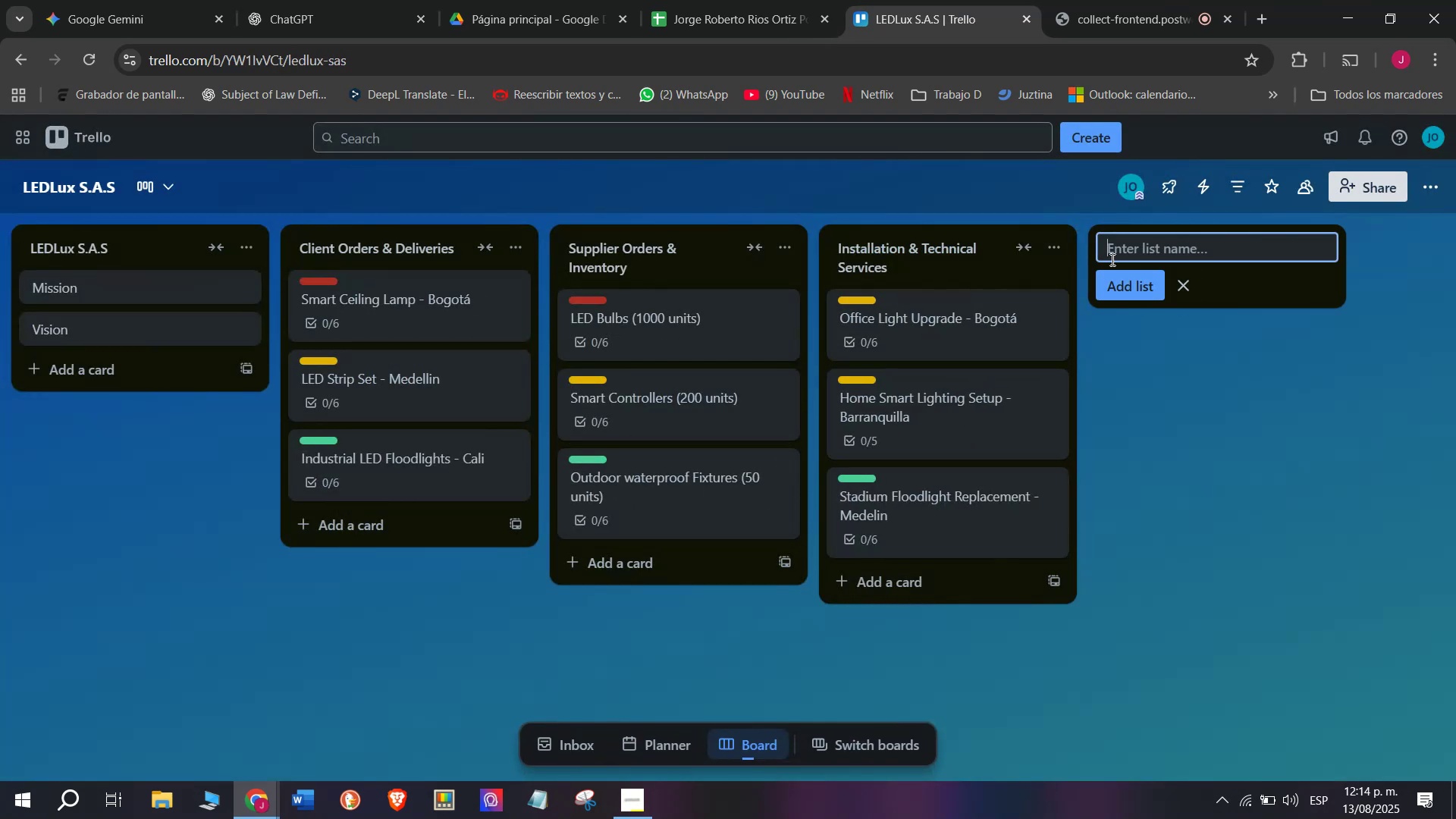 
type(Me)
key(Backspace)
type(arketing Campaigns)
 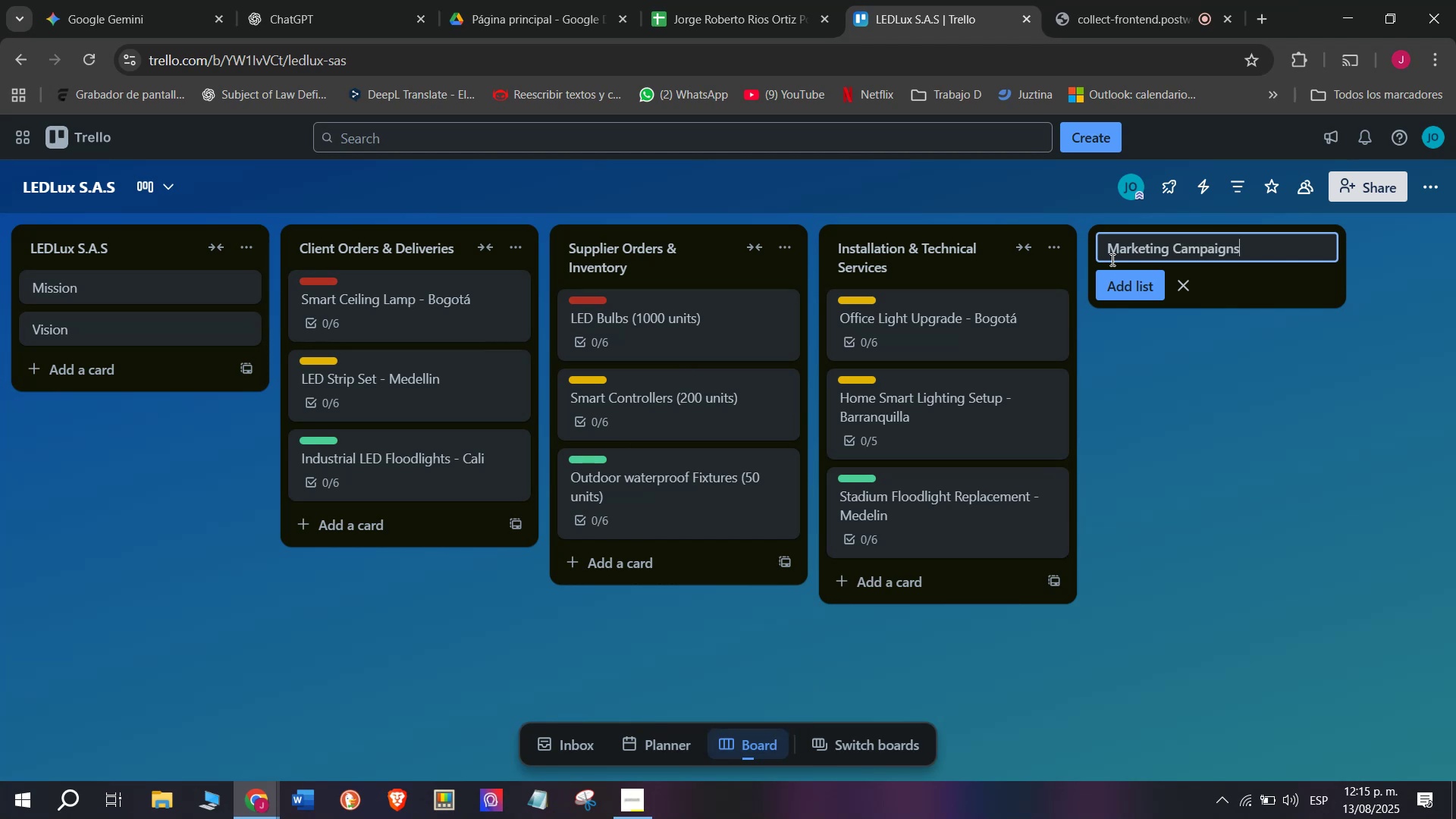 
key(Enter)
 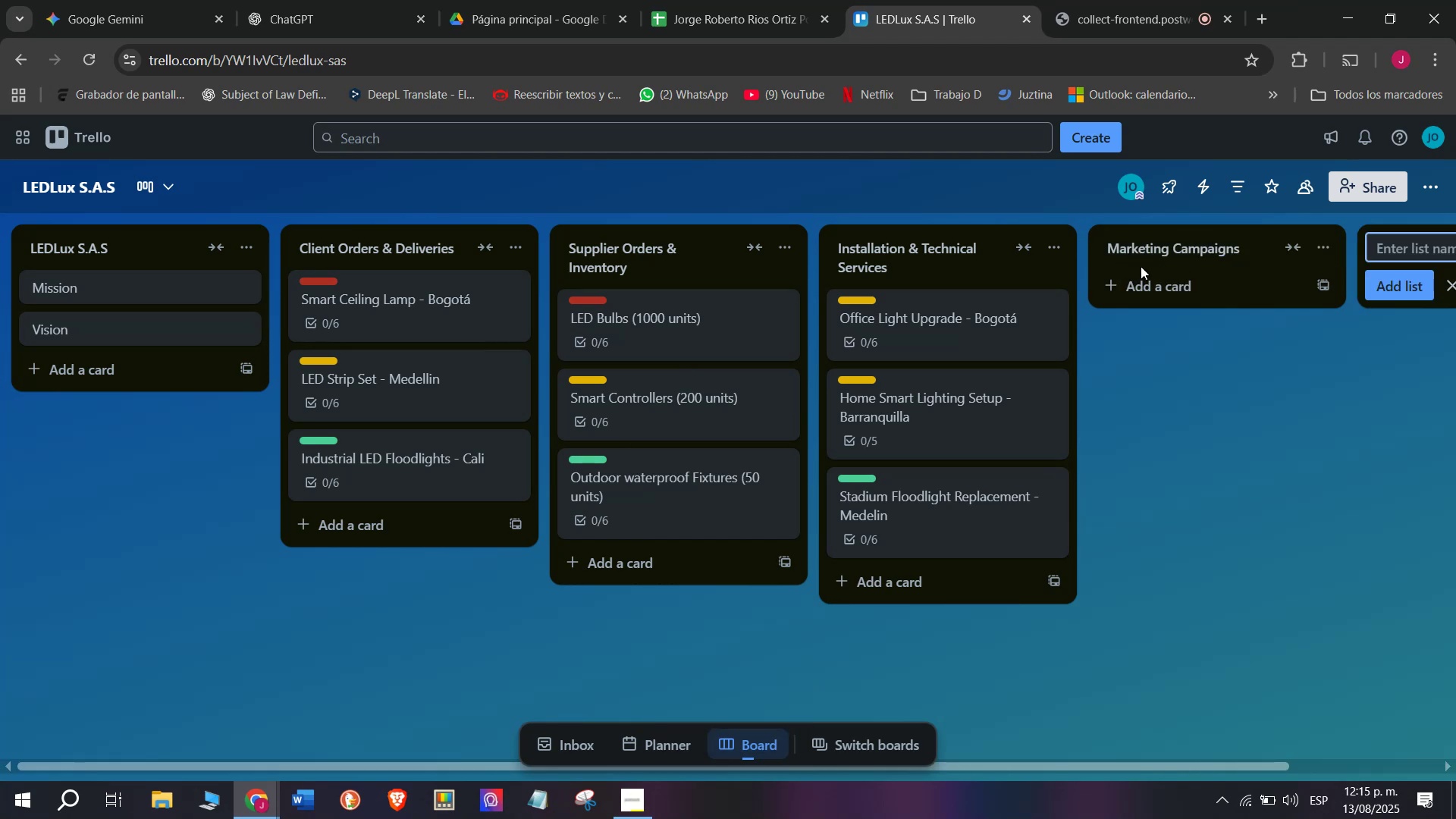 
left_click([1148, 286])
 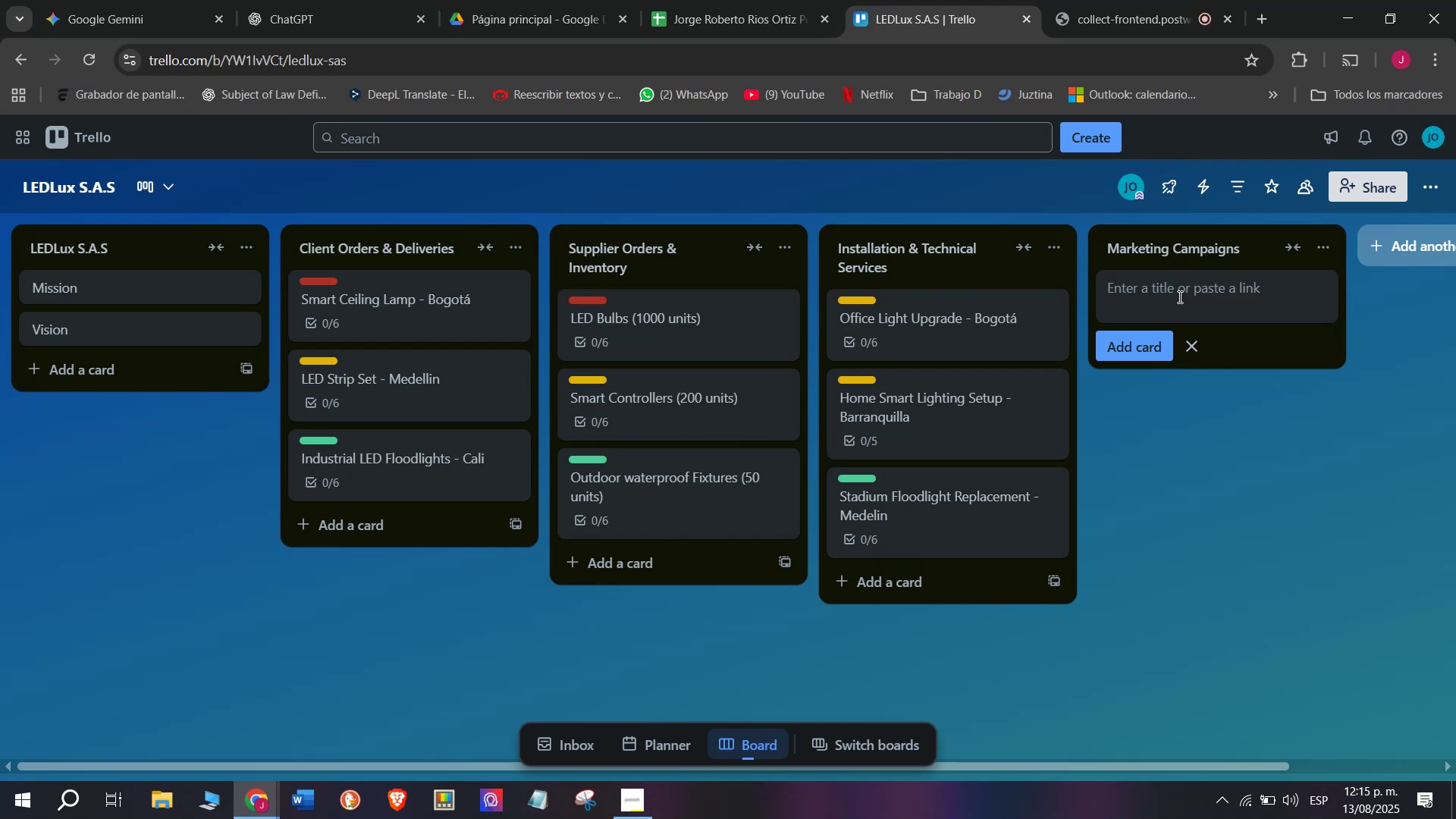 
wait(5.34)
 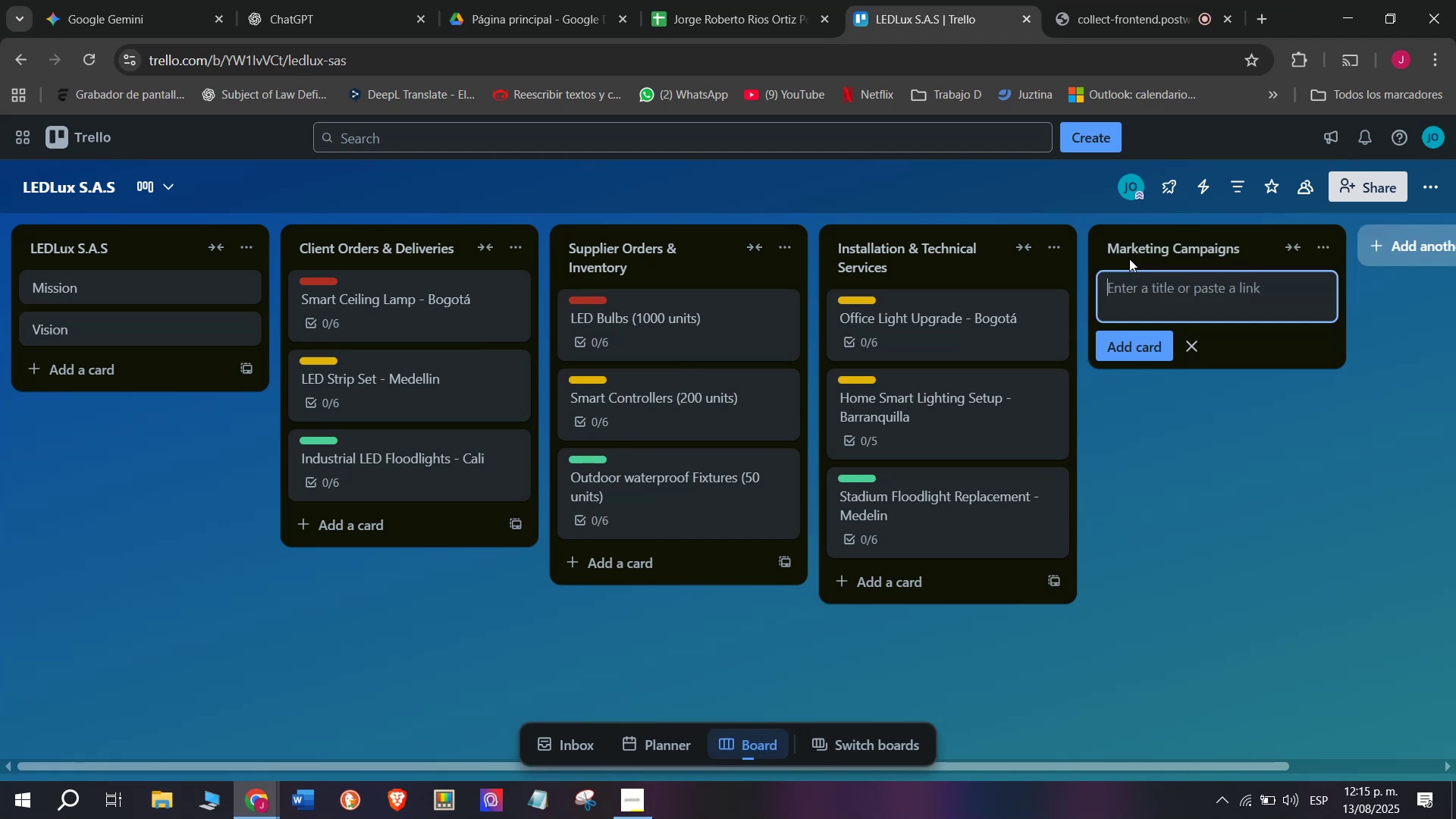 
type(Energy A)
key(Backspace)
type(SA)
key(Backspace)
type(avings Awa)
 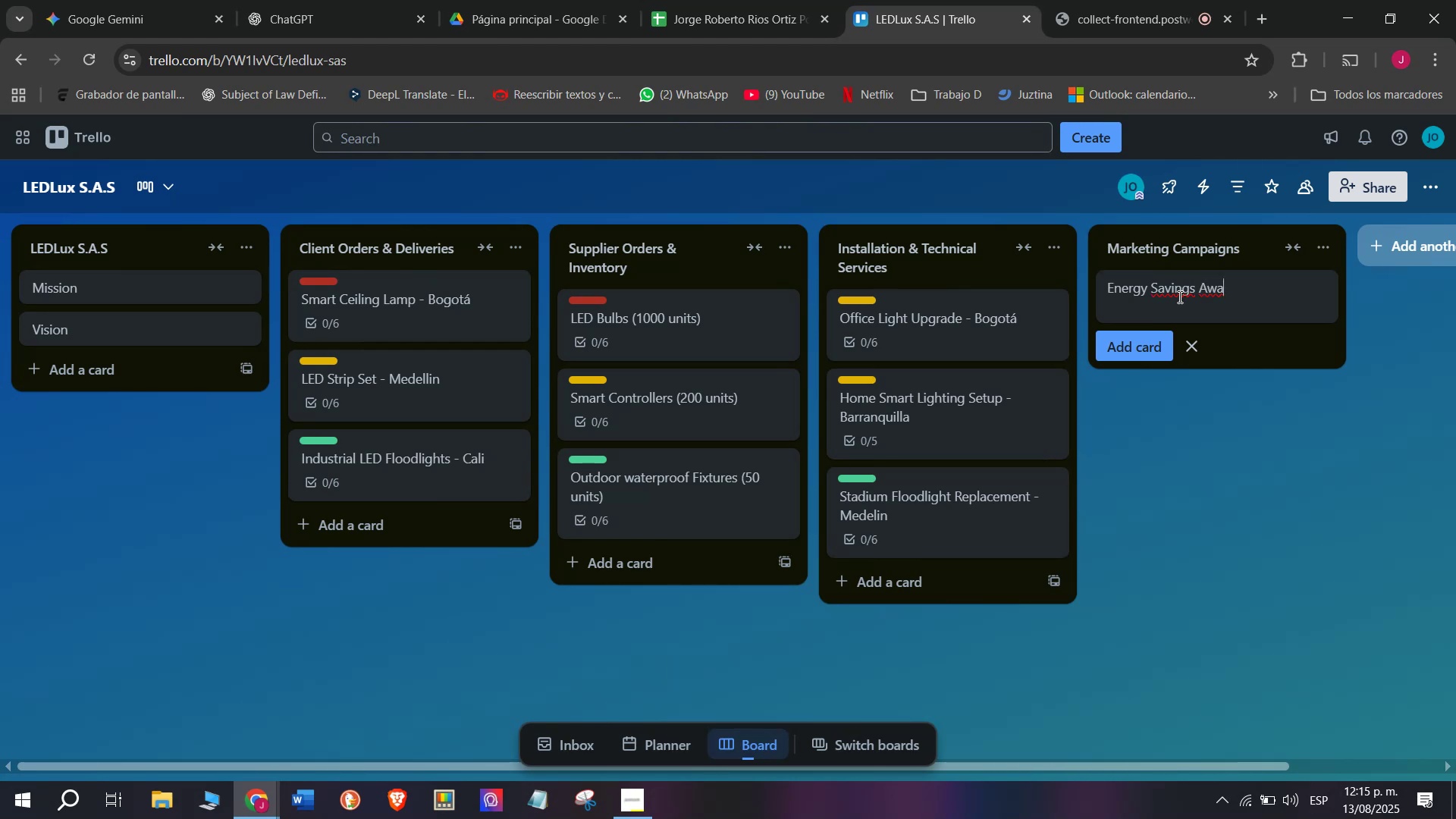 
wait(7.78)
 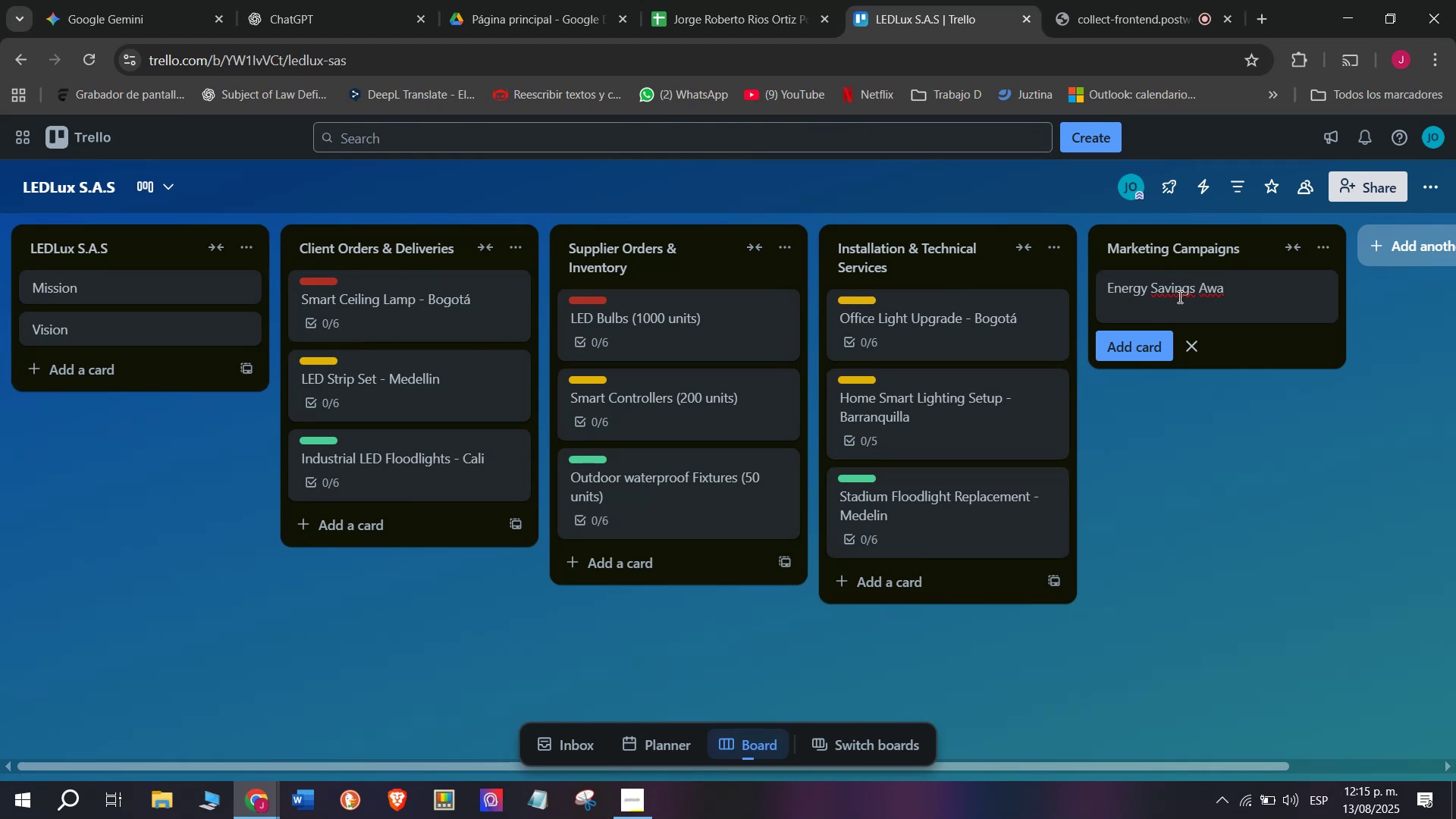 
key(Backspace)
type(arenee)
key(Backspace)
type(ss Month)
 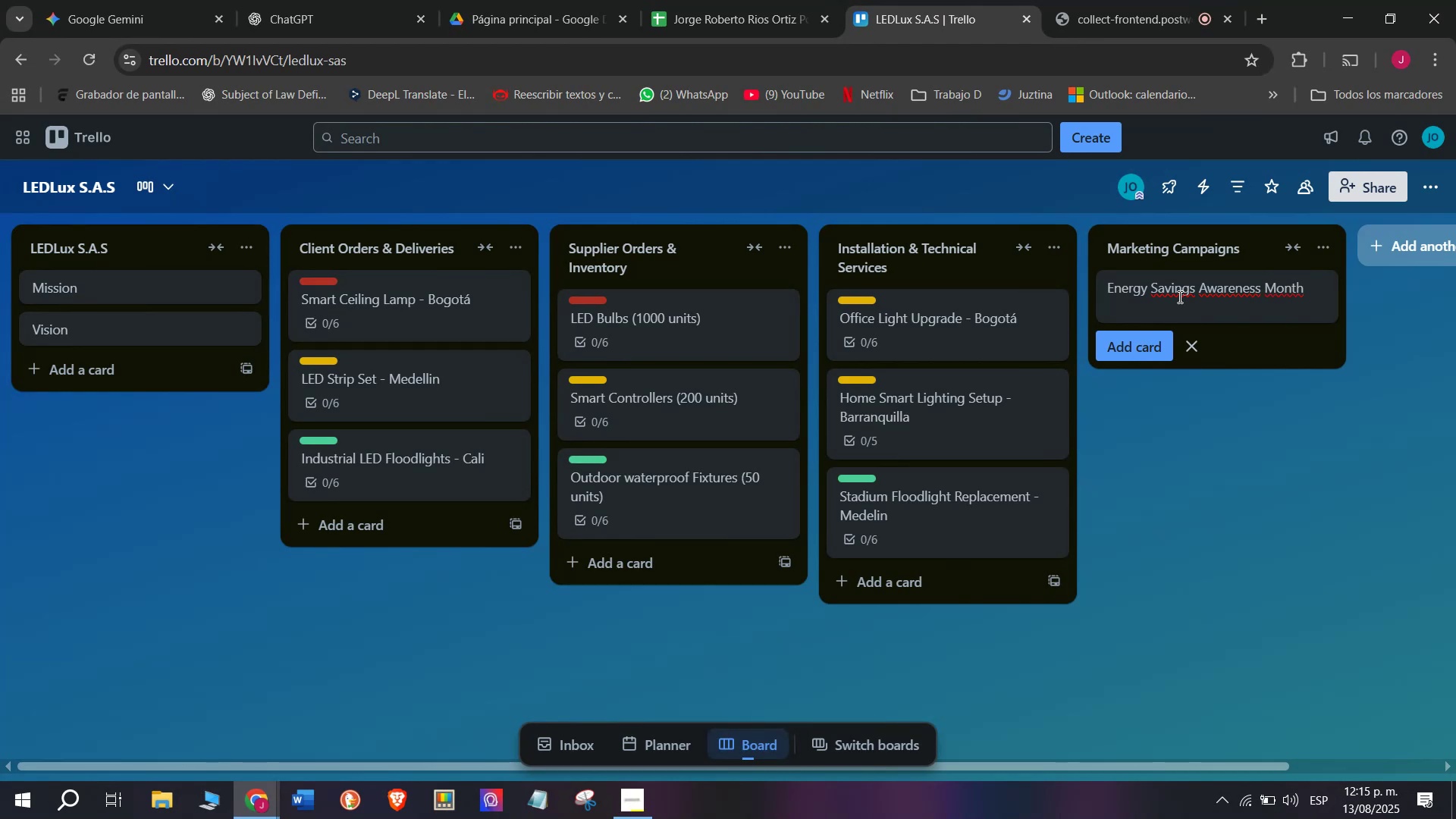 
key(Enter)
 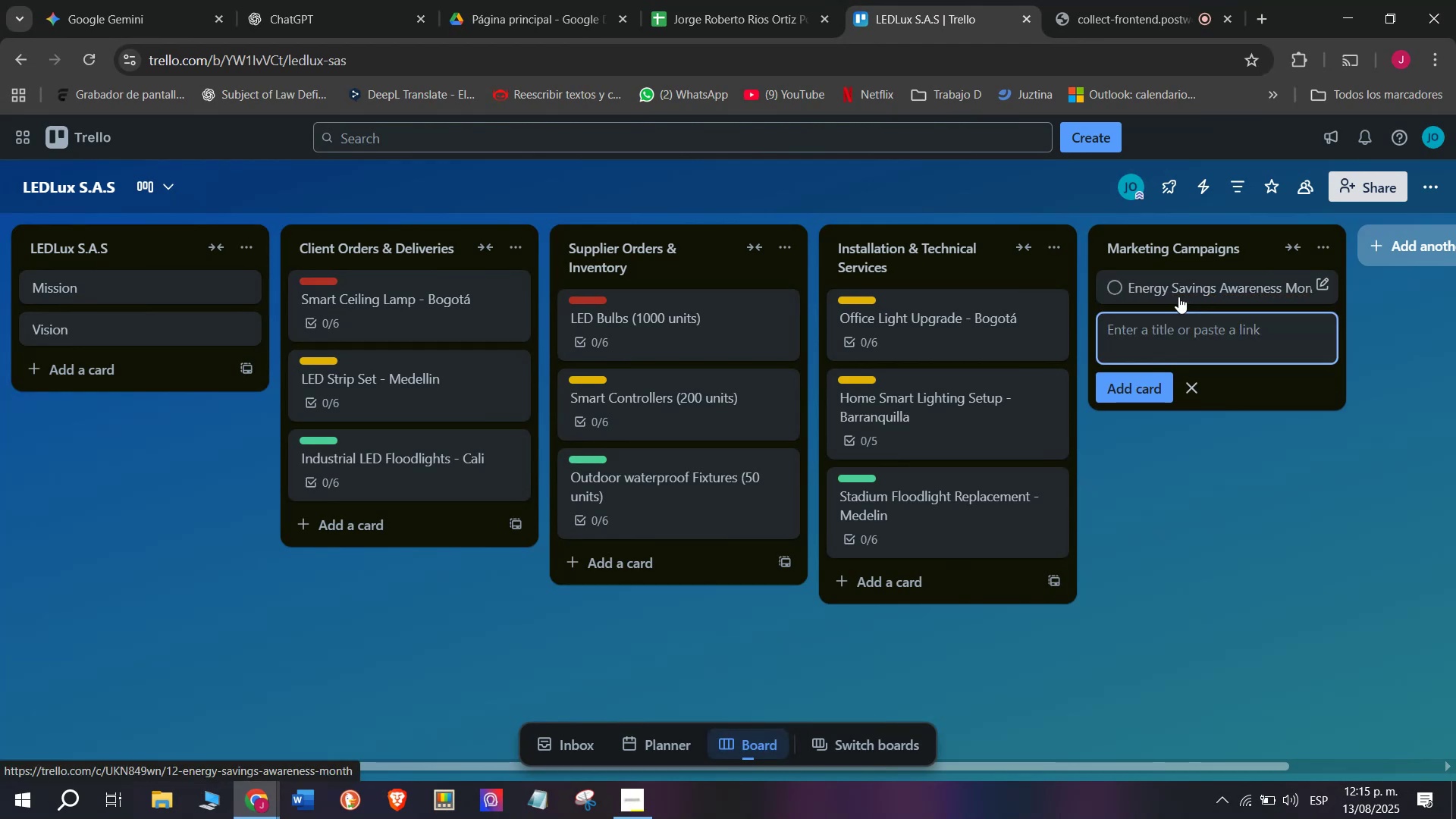 
left_click([1178, 297])
 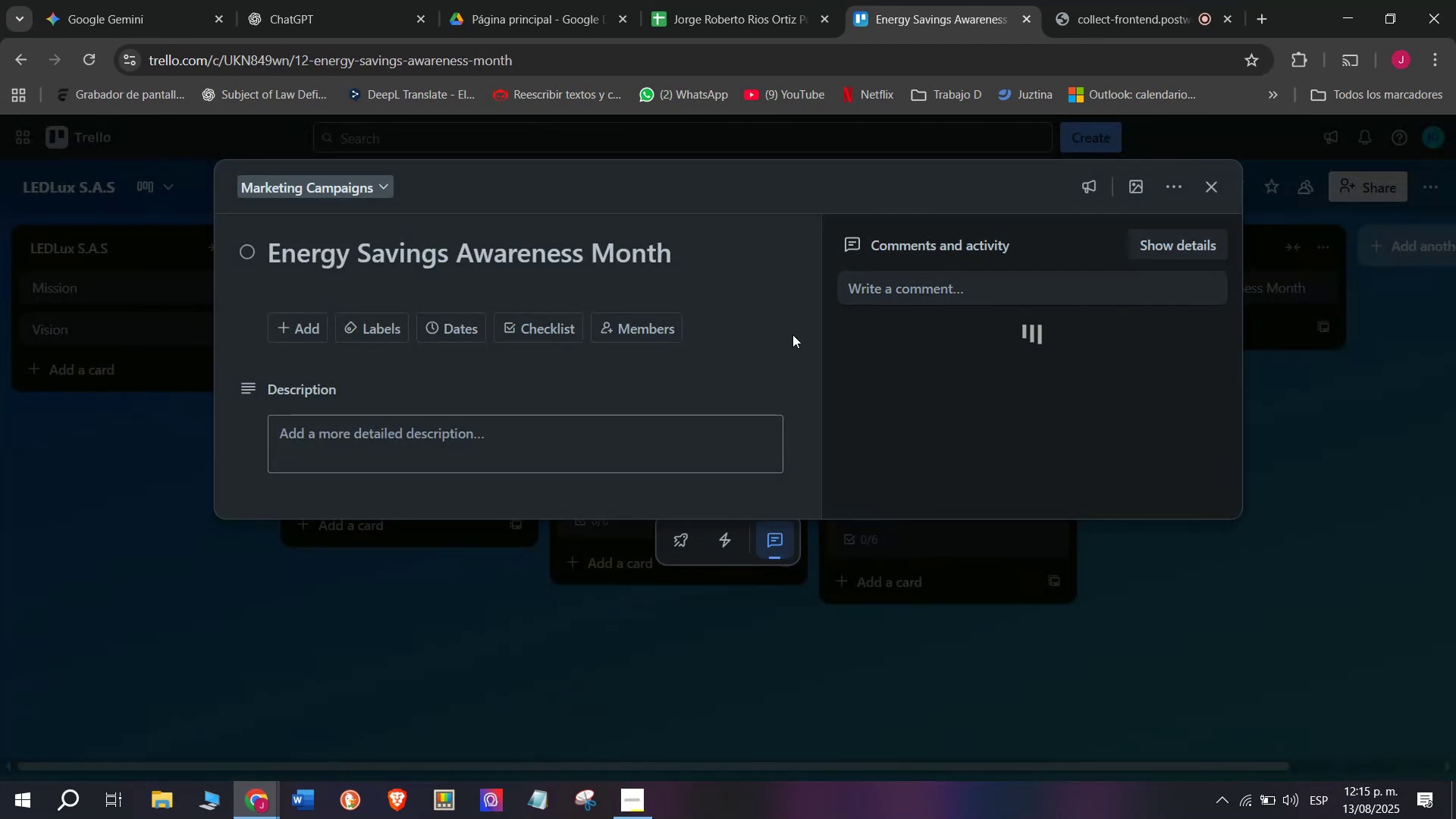 
mouse_move([573, 338])
 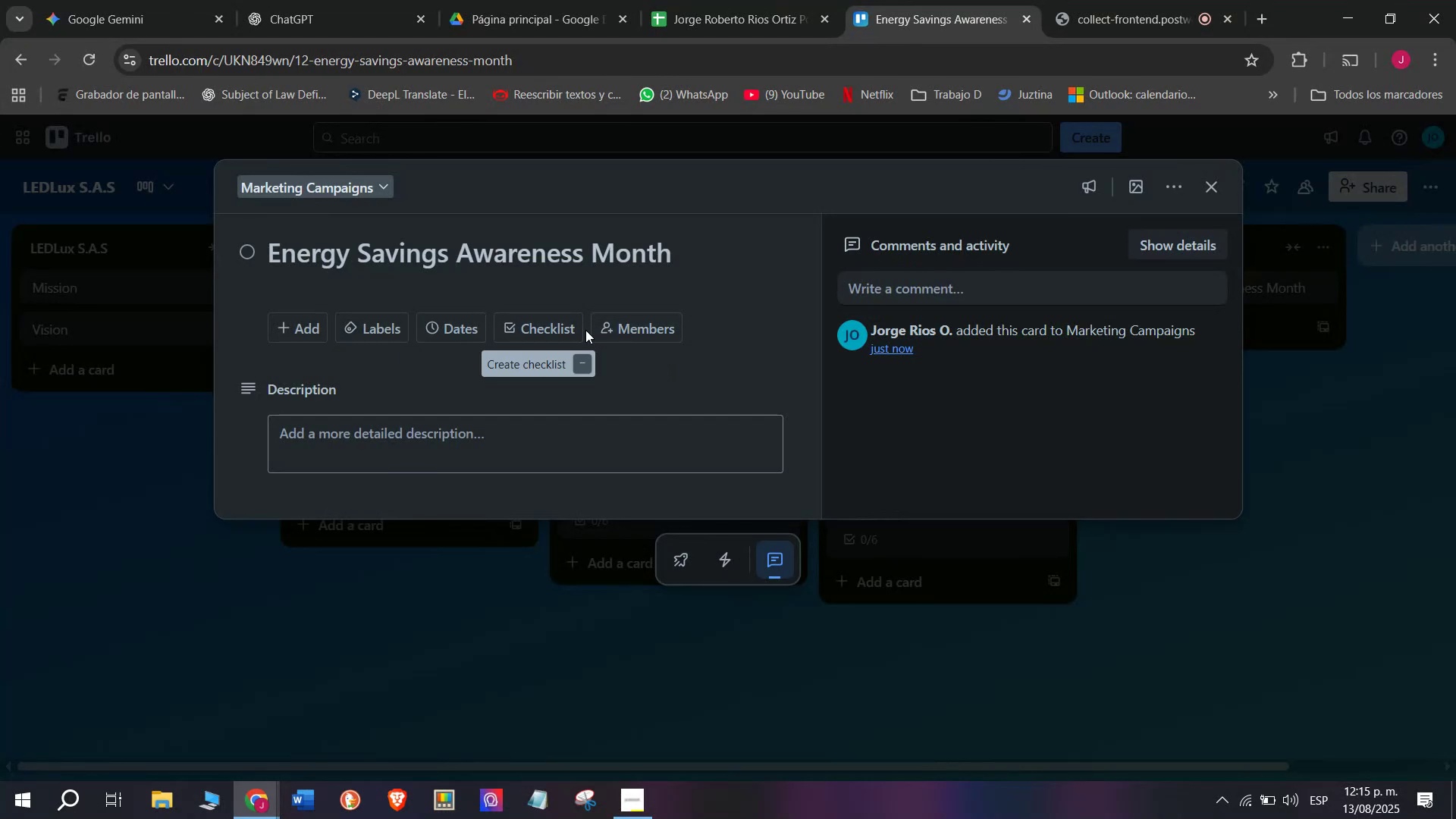 
left_click([533, 339])
 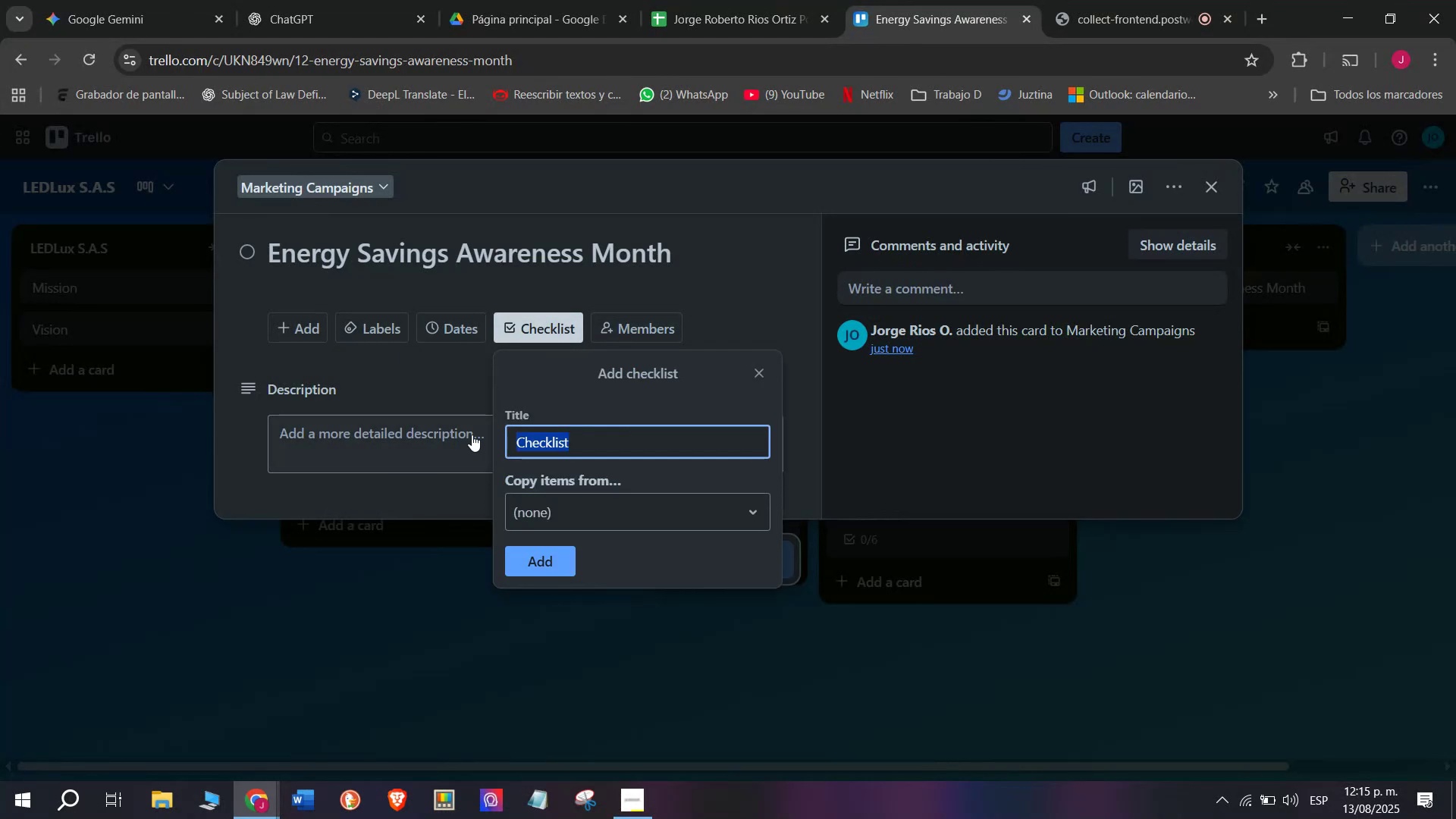 
left_click([441, 369])
 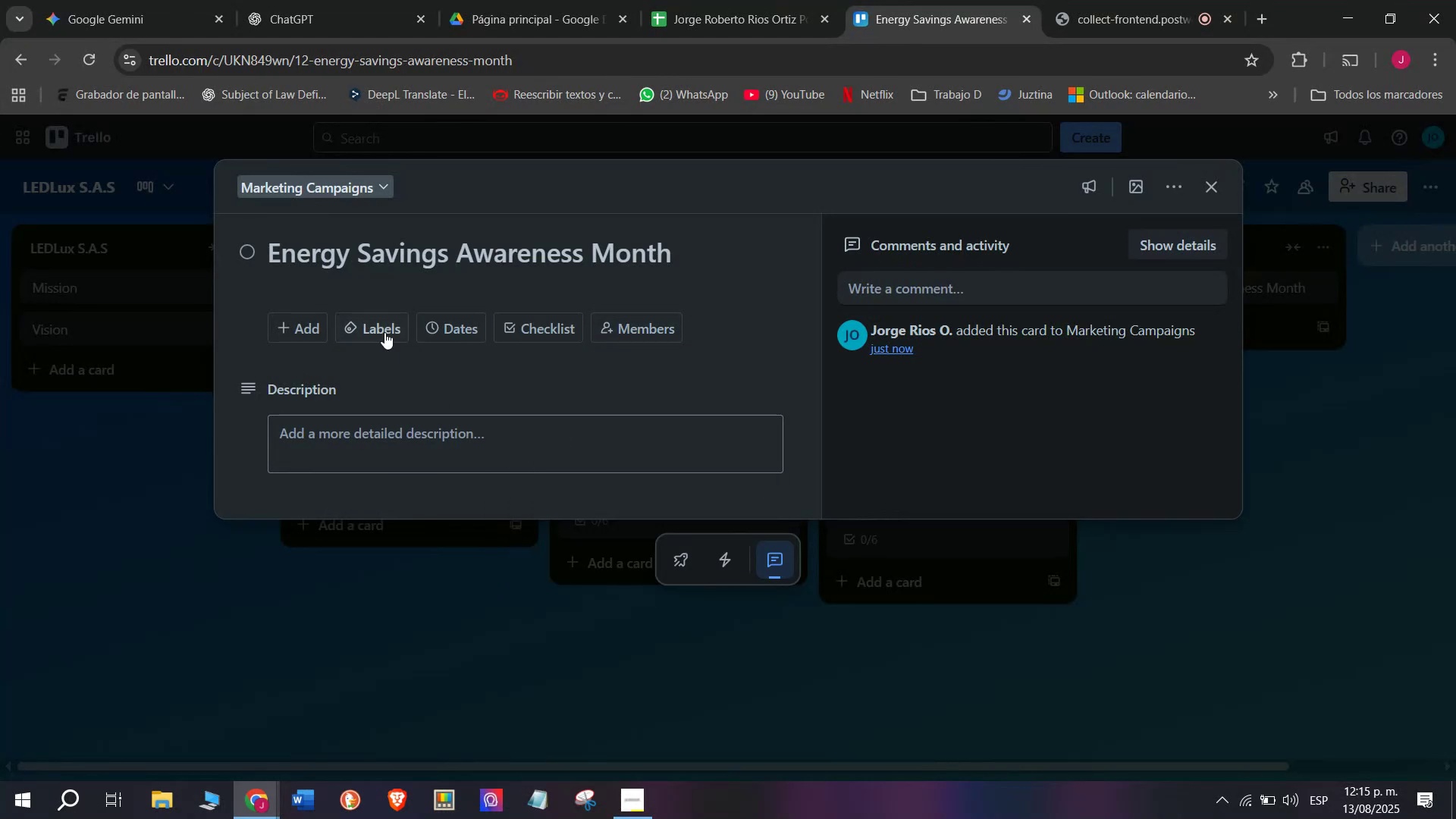 
left_click([387, 338])
 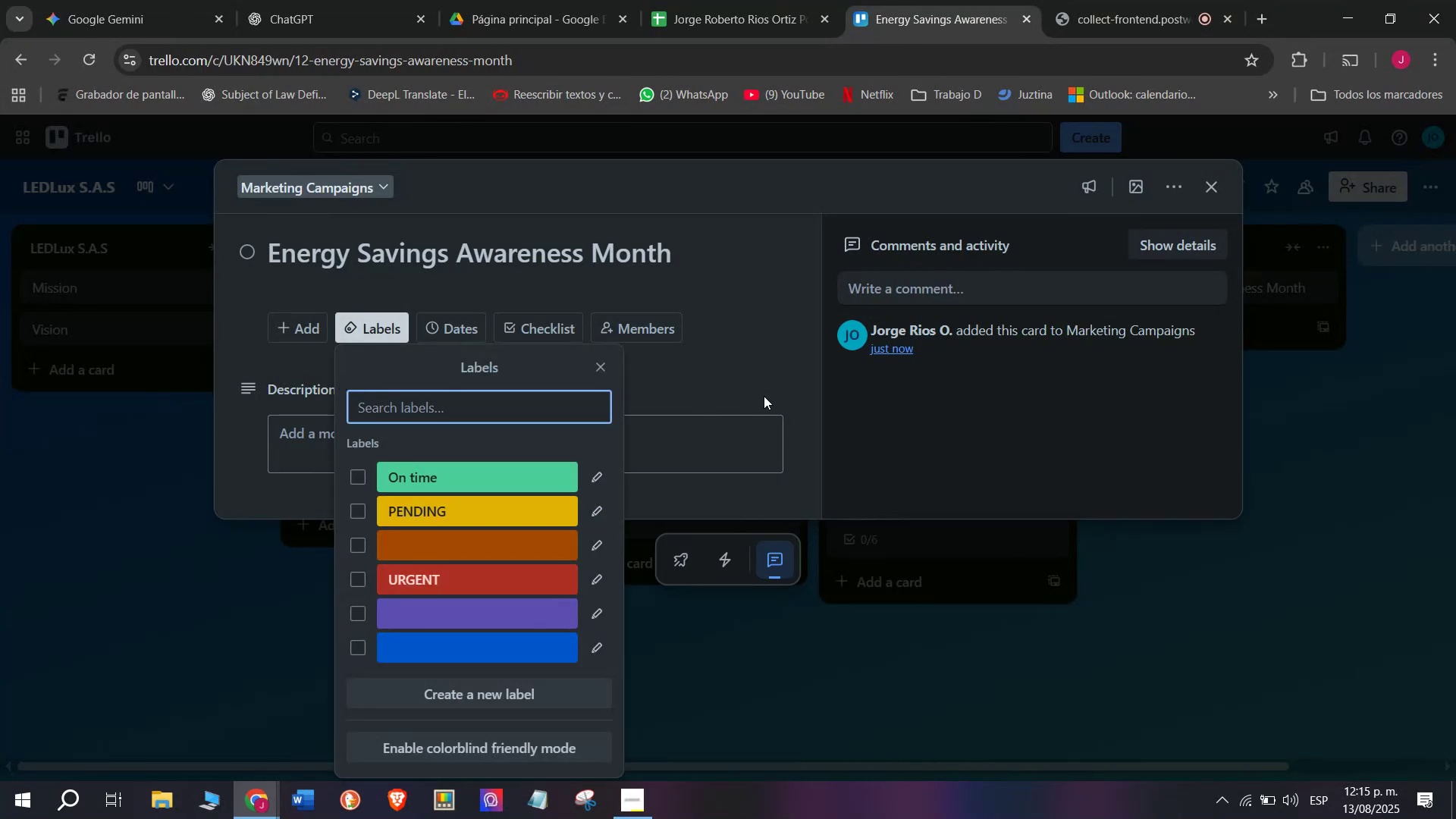 
left_click([723, 372])
 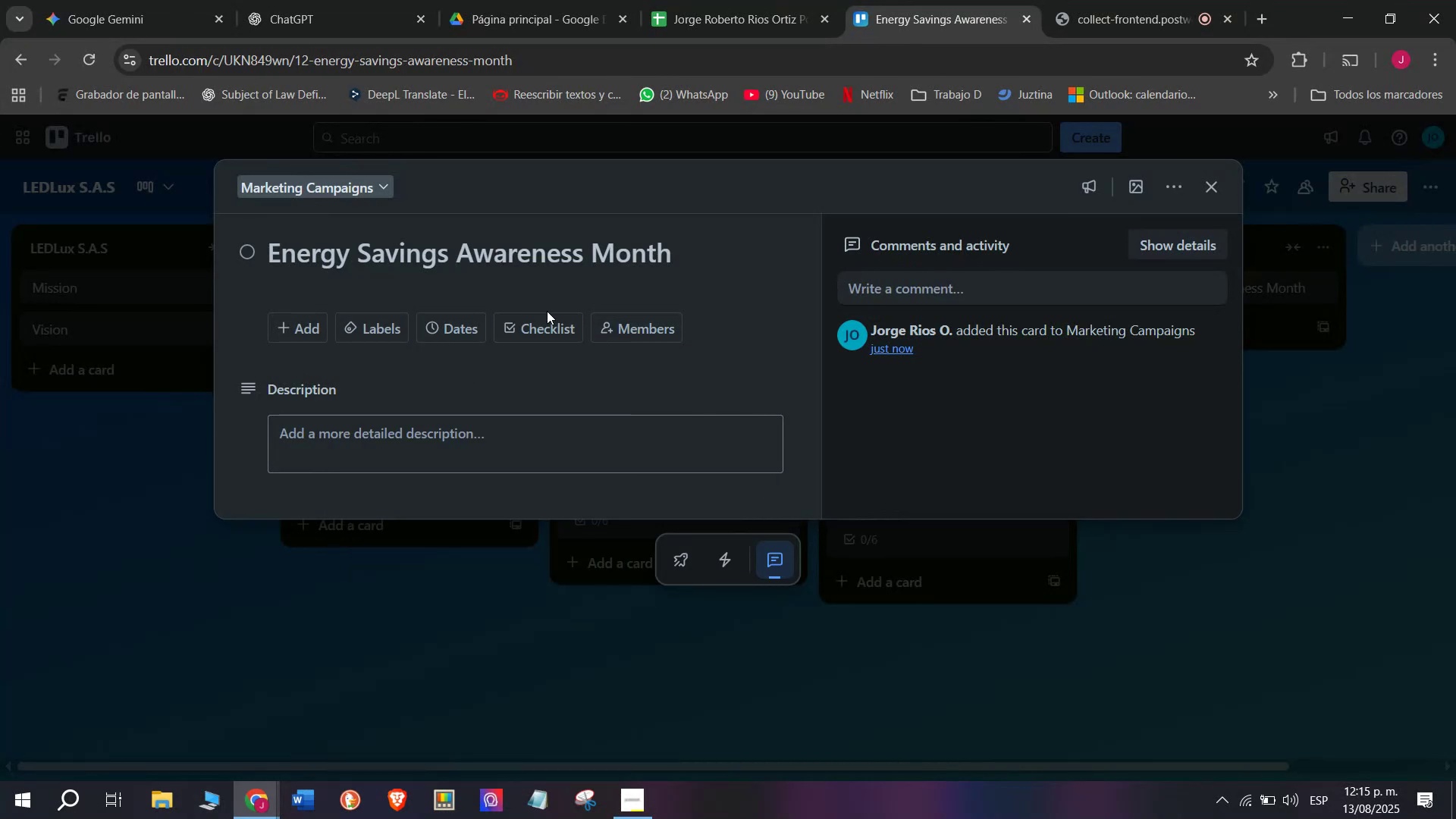 
left_click([529, 340])
 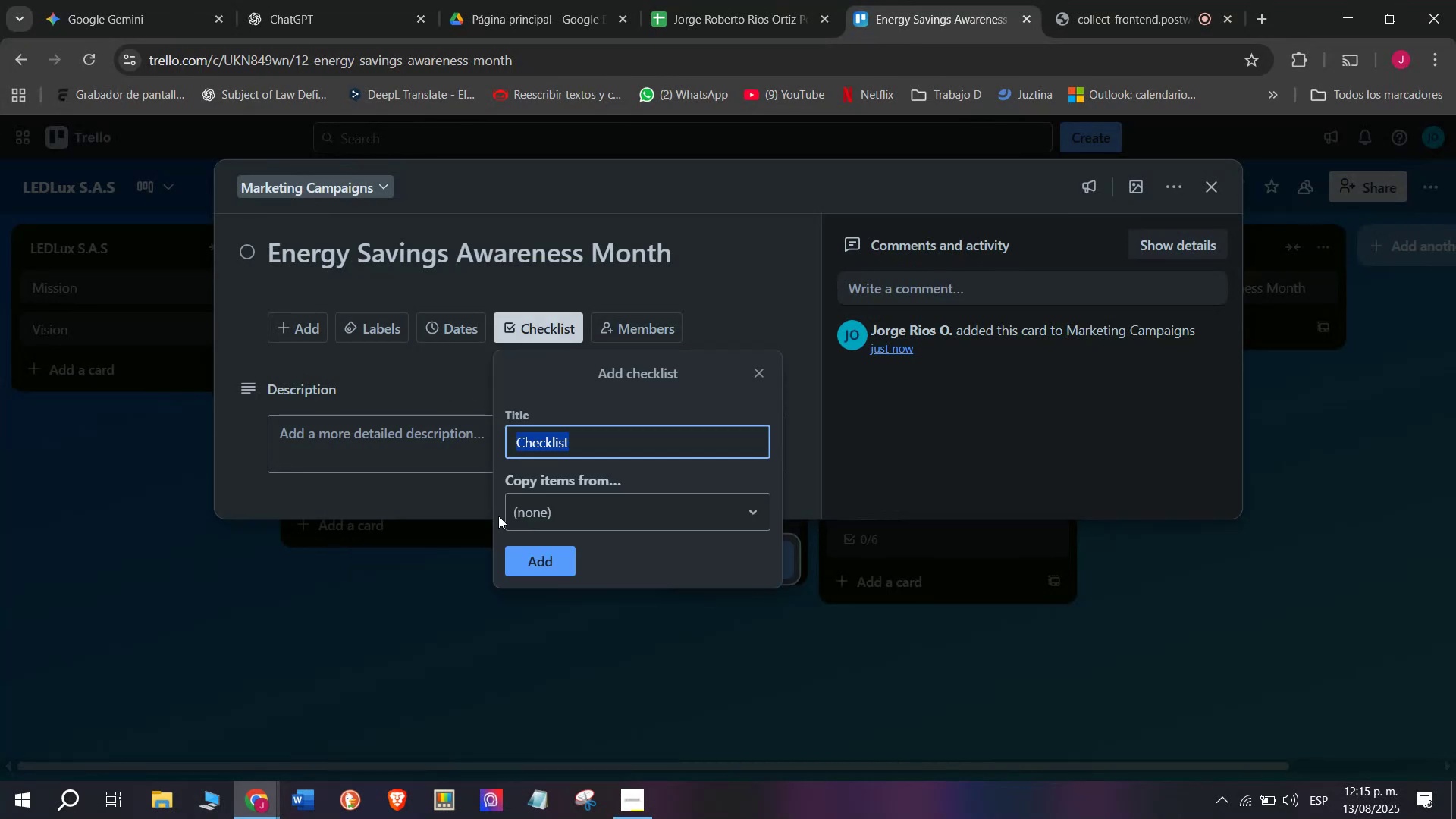 
left_click([531, 560])
 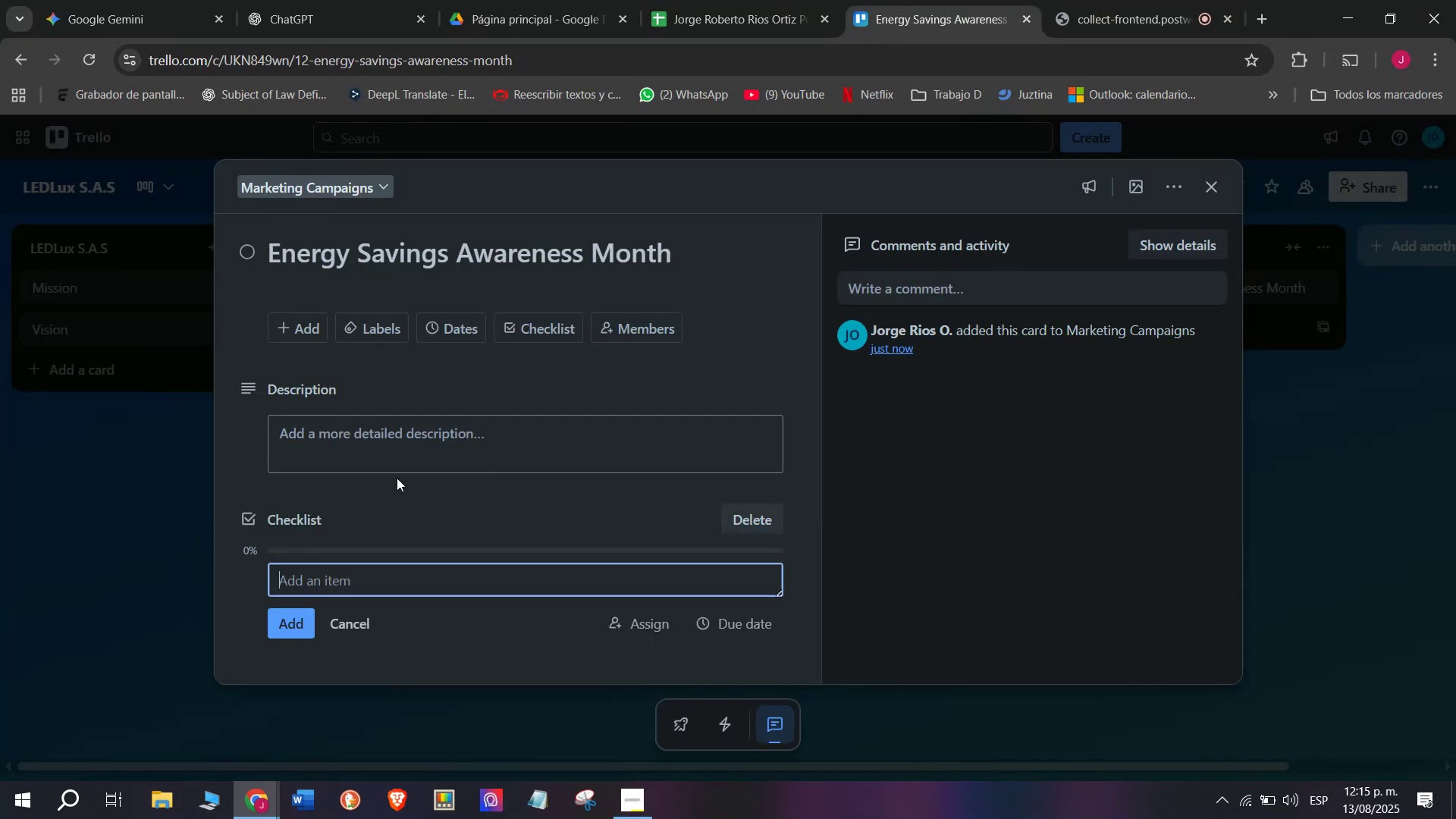 
scroll: coordinate [397, 478], scroll_direction: down, amount: 5.0
 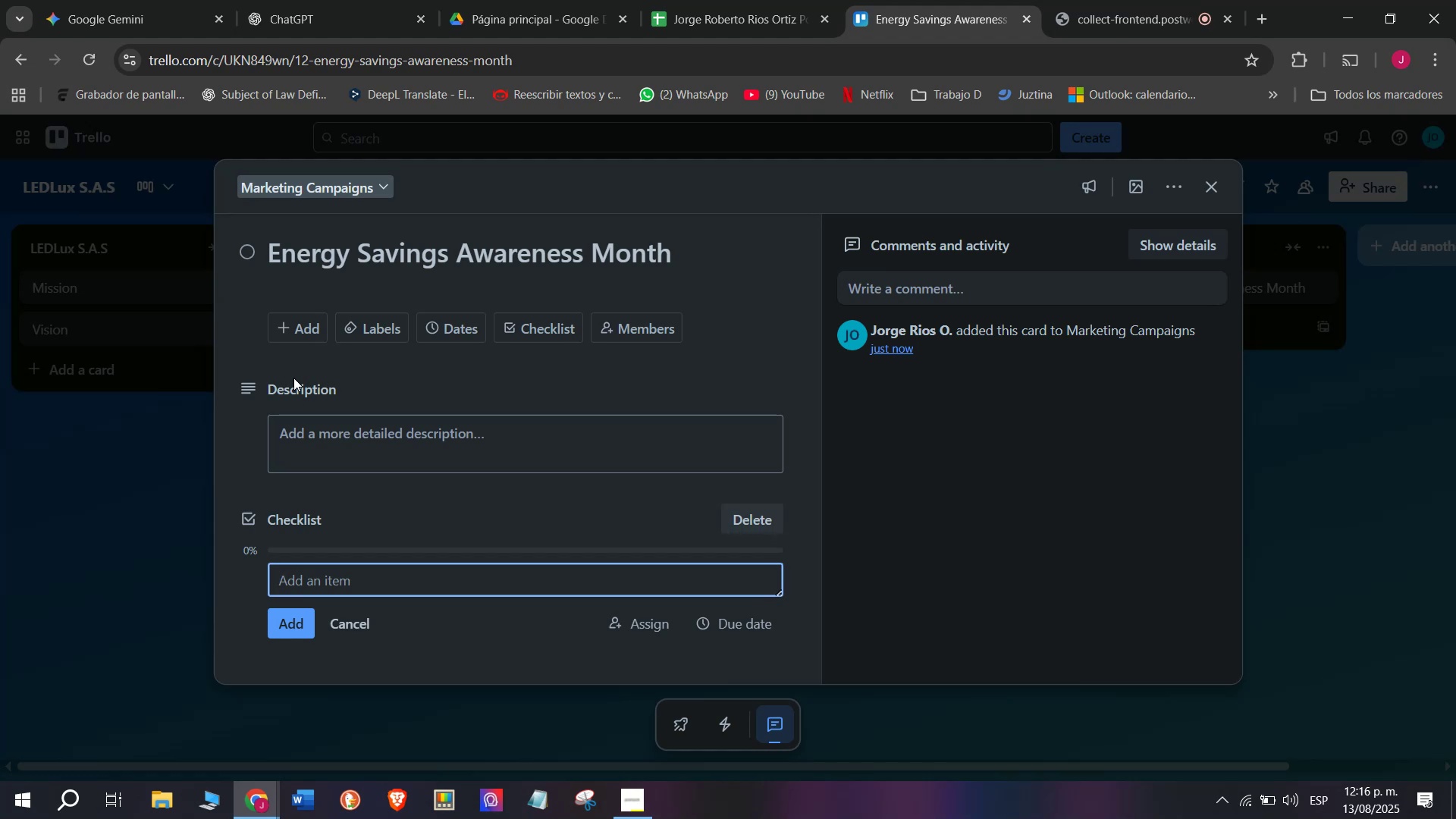 
wait(29.9)
 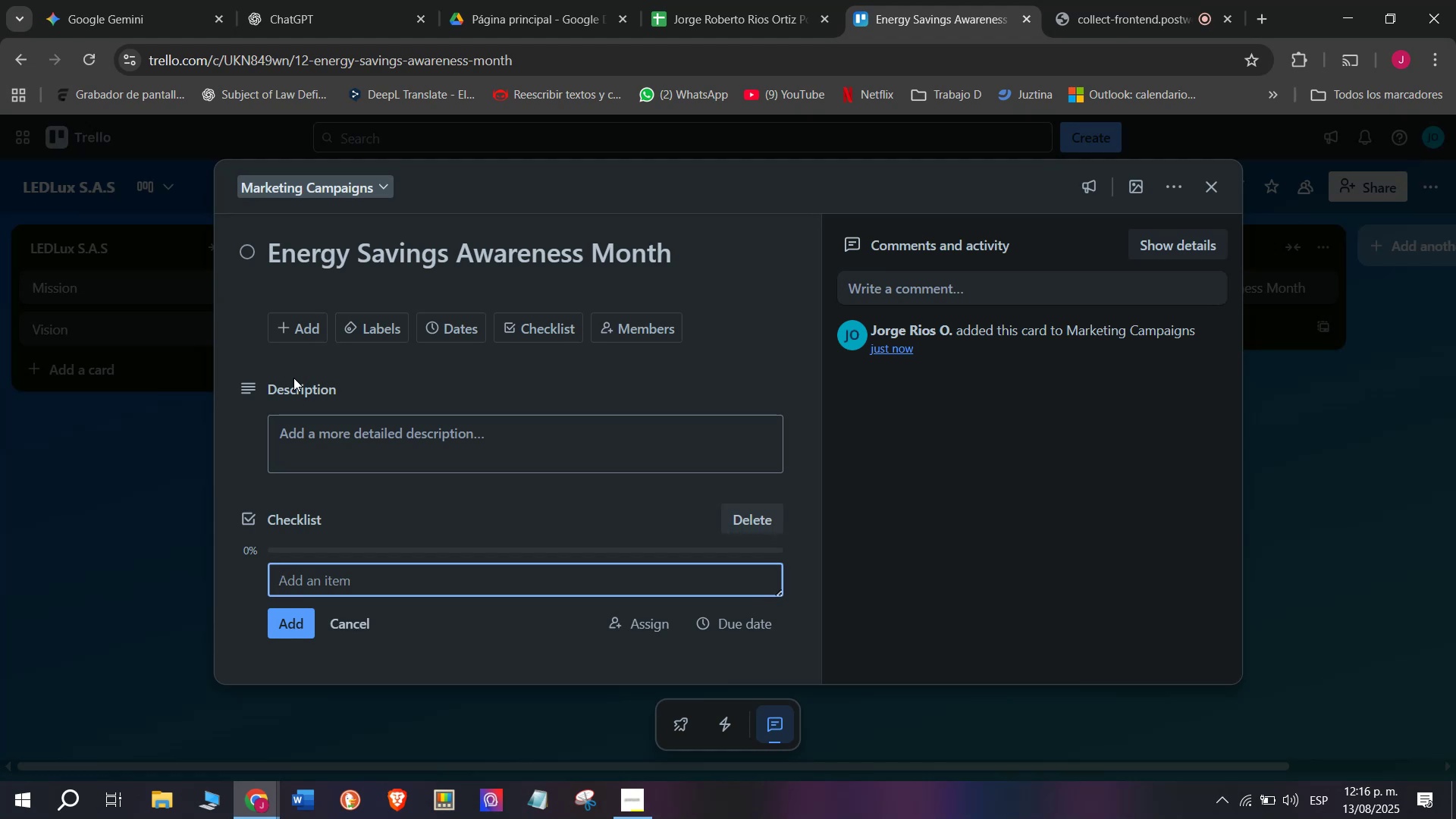 
mouse_move([532, 331])
 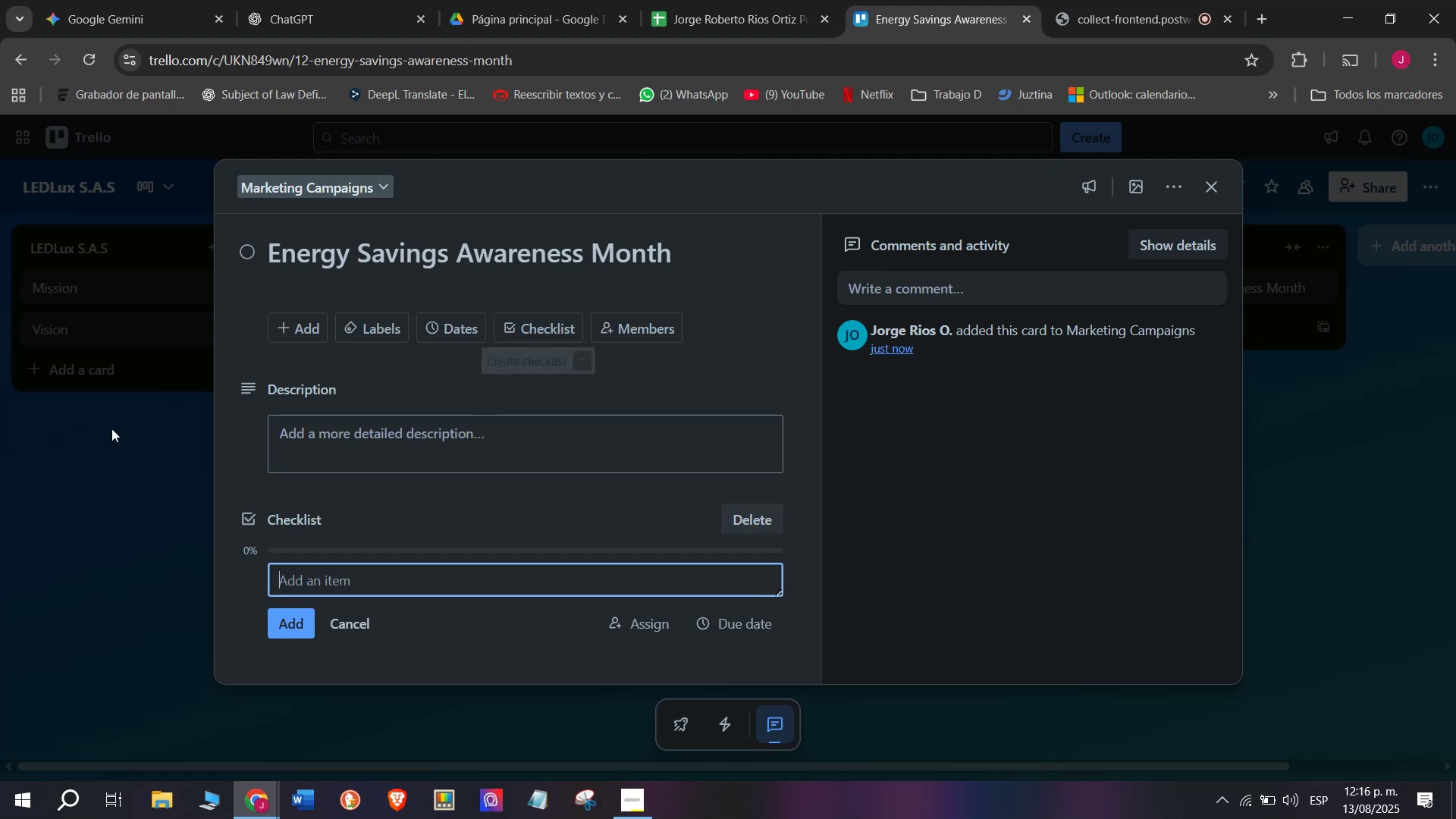 
left_click([108, 431])
 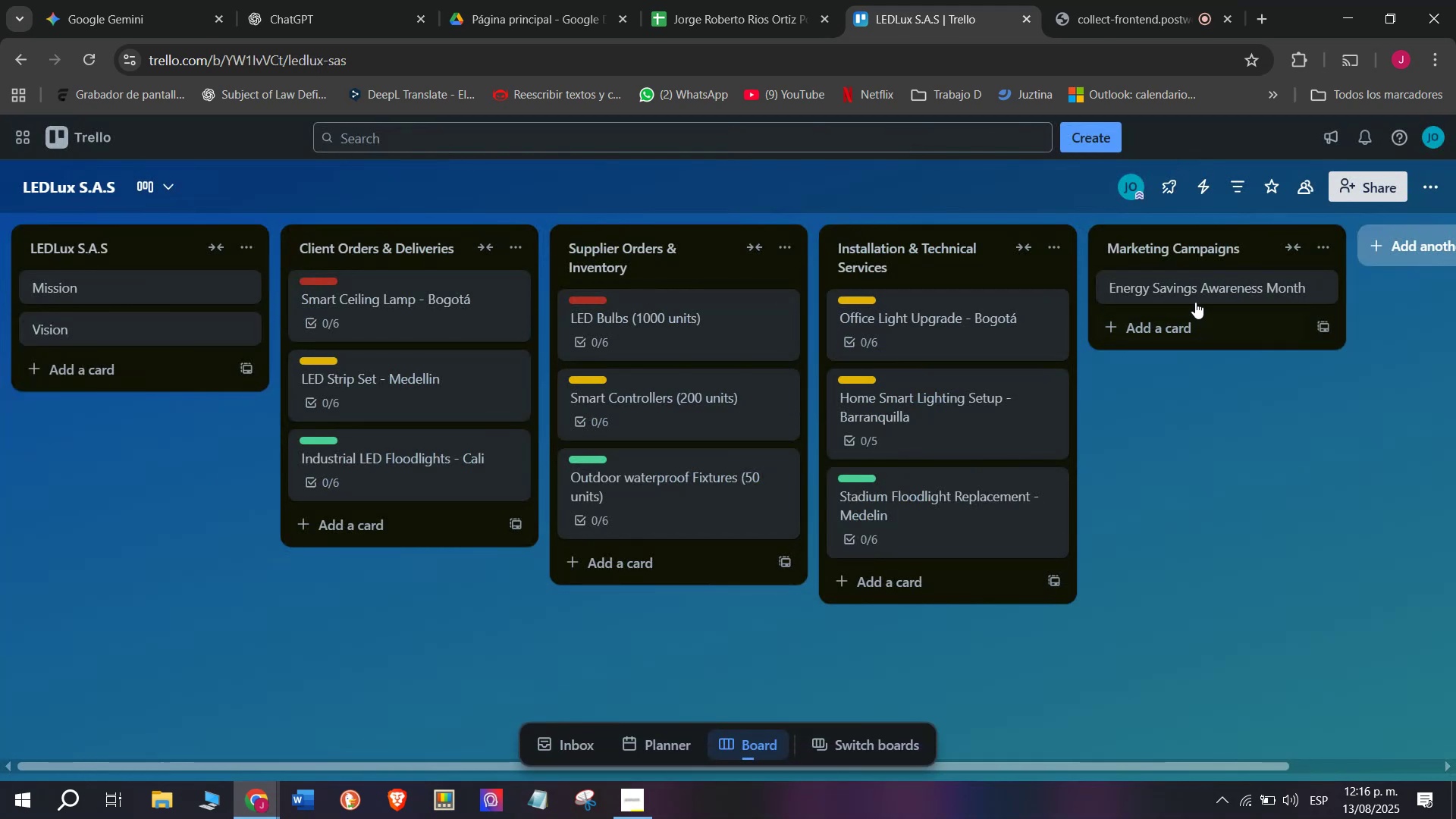 
left_click([1194, 297])
 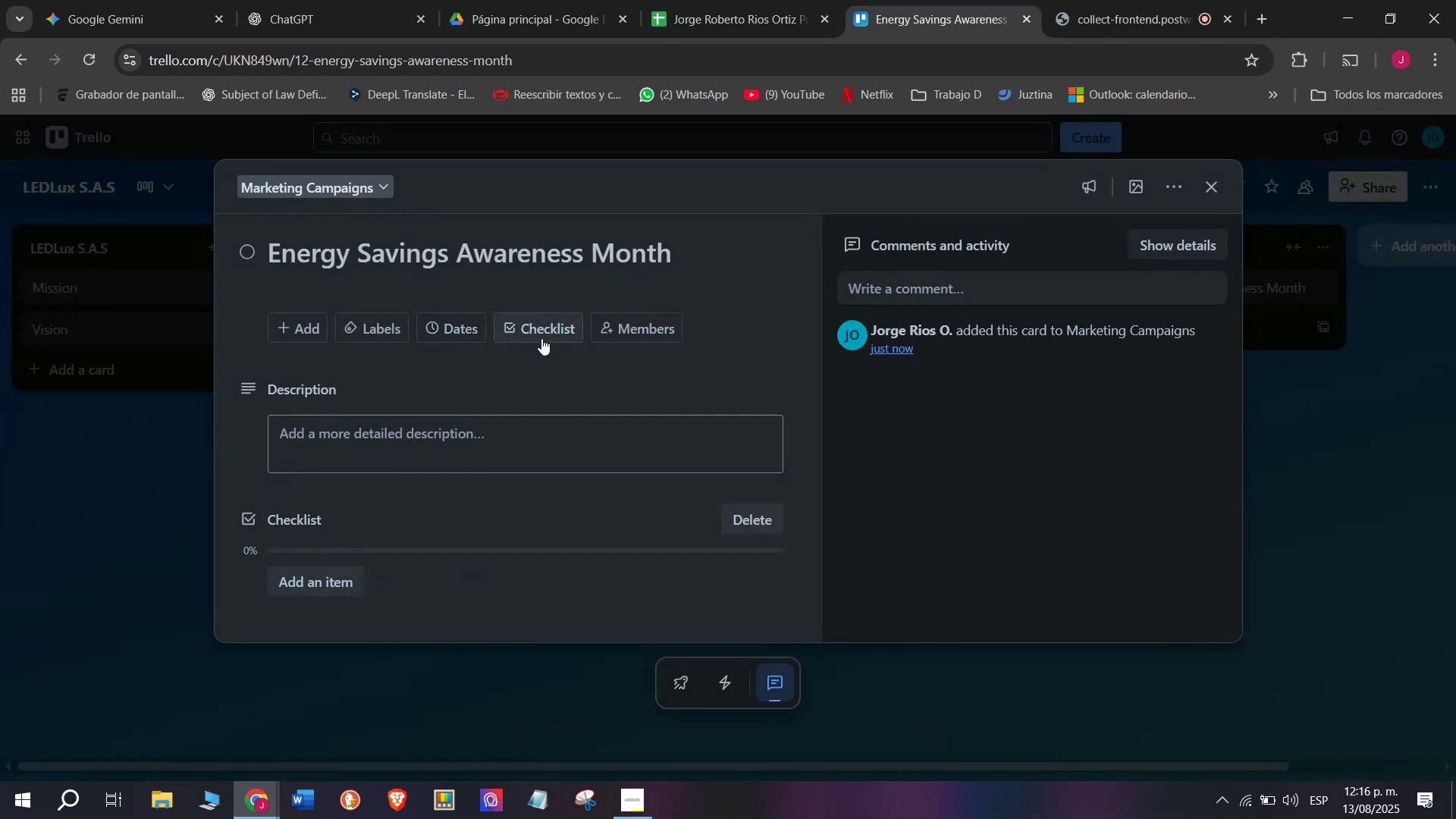 
left_click([541, 338])
 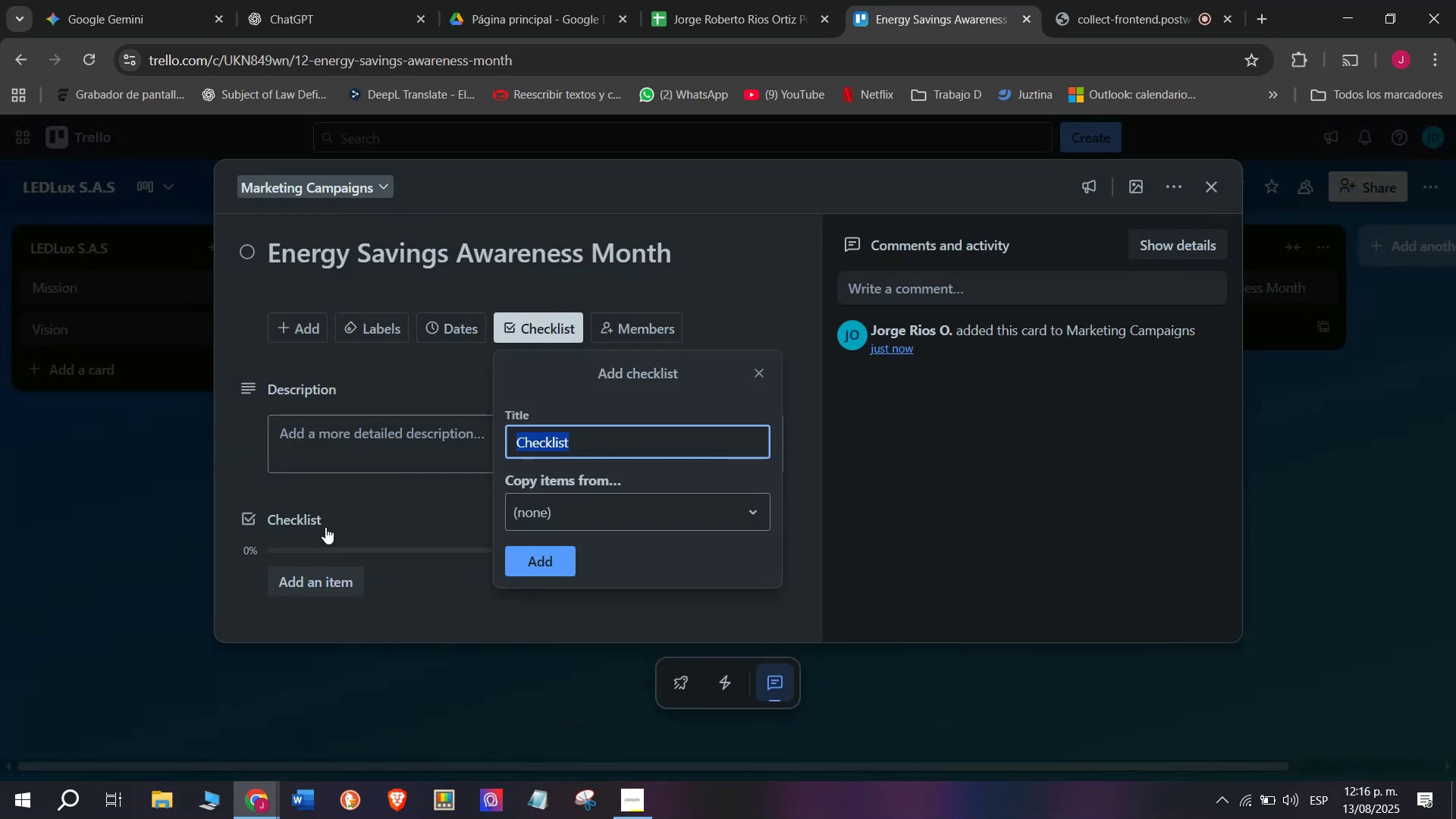 
left_click([340, 507])
 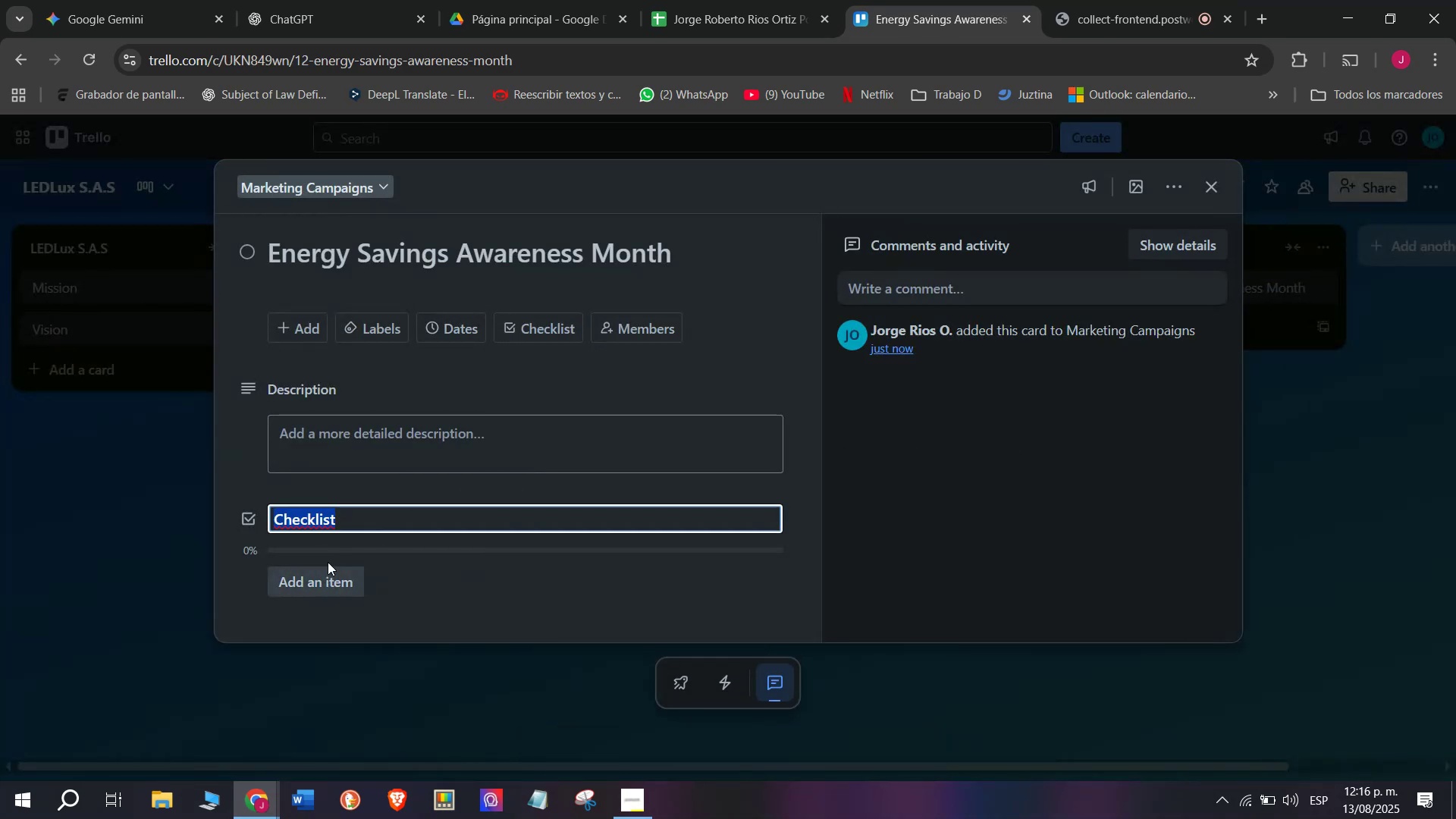 
left_click([341, 573])
 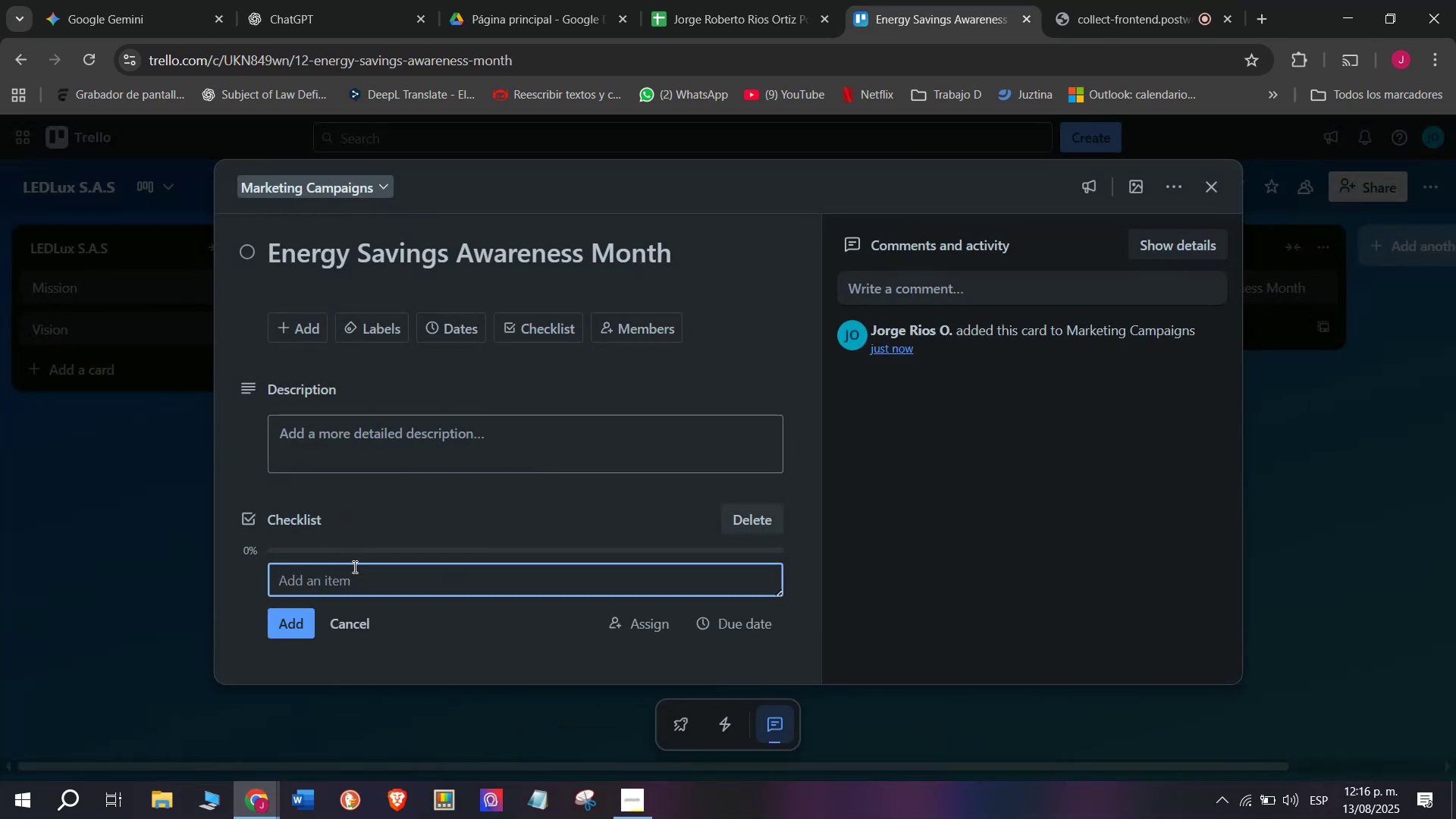 
scroll: coordinate [410, 420], scroll_direction: down, amount: 4.0
 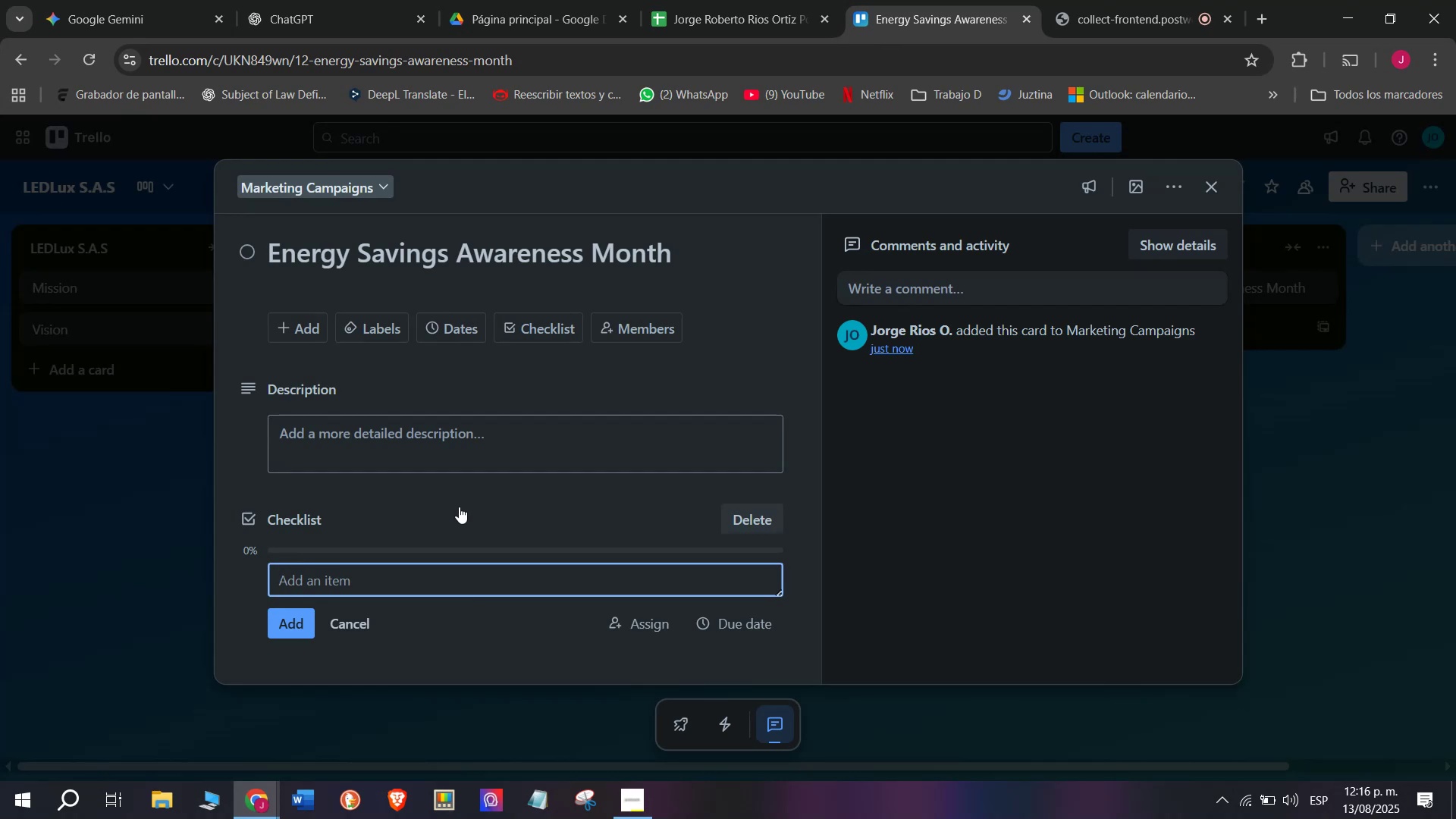 
type(Creas)
key(Backspace)
type(te campaing)
key(Backspace)
key(Backspace)
type(gn content )
 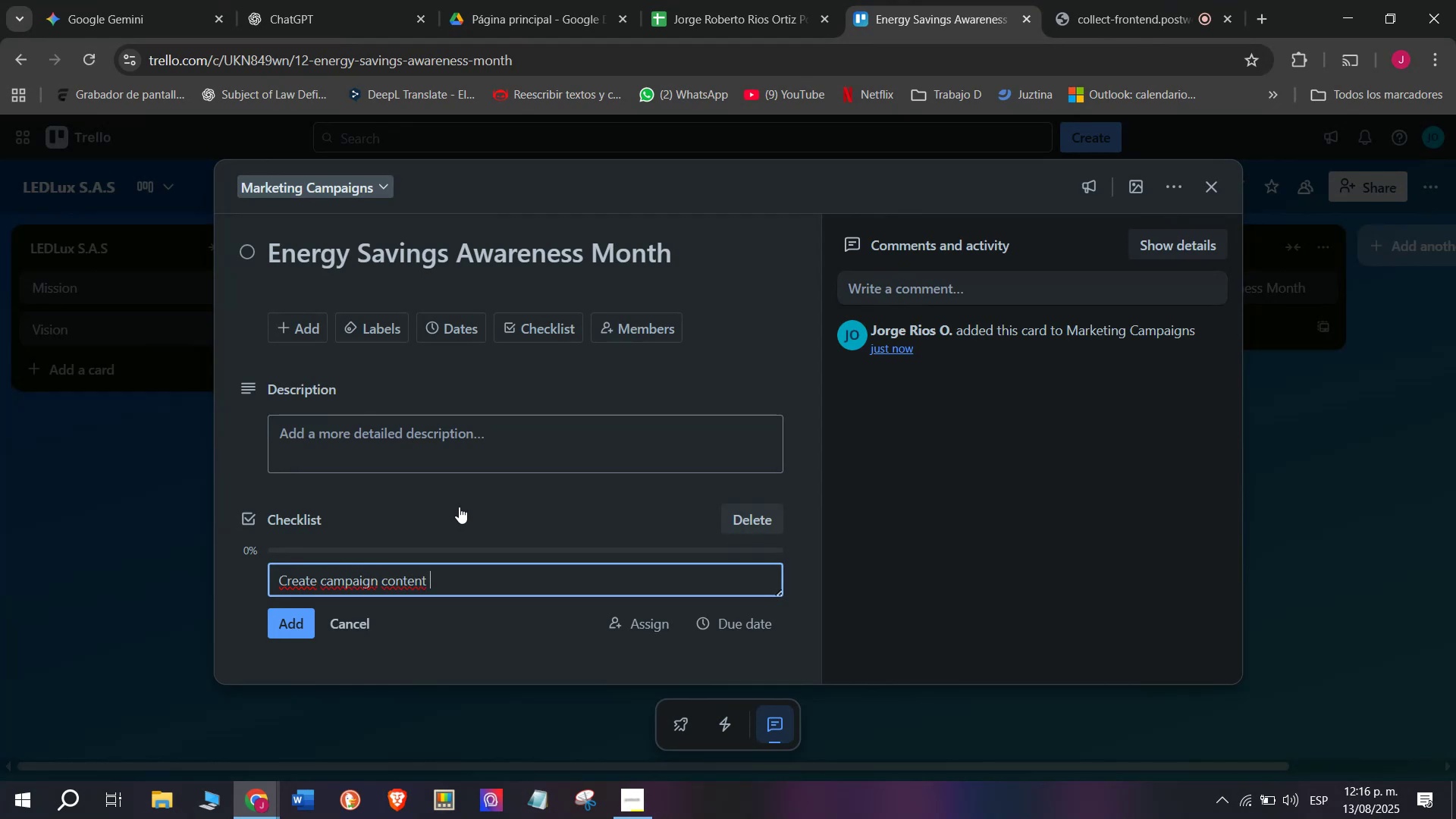 
key(Enter)
 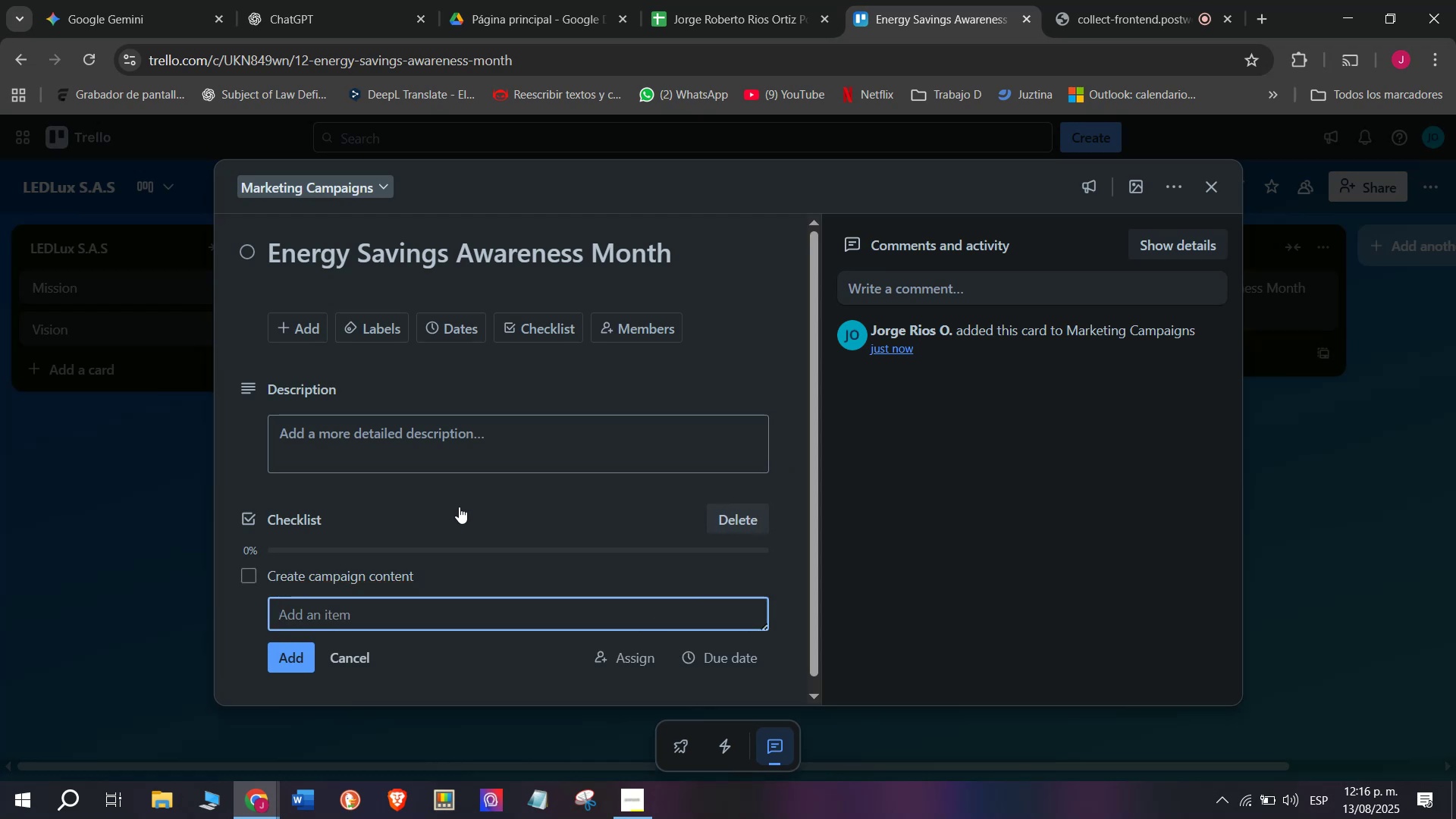 
type(Post on ss)
key(Backspace)
type(ocial medial)
key(Backspace)
 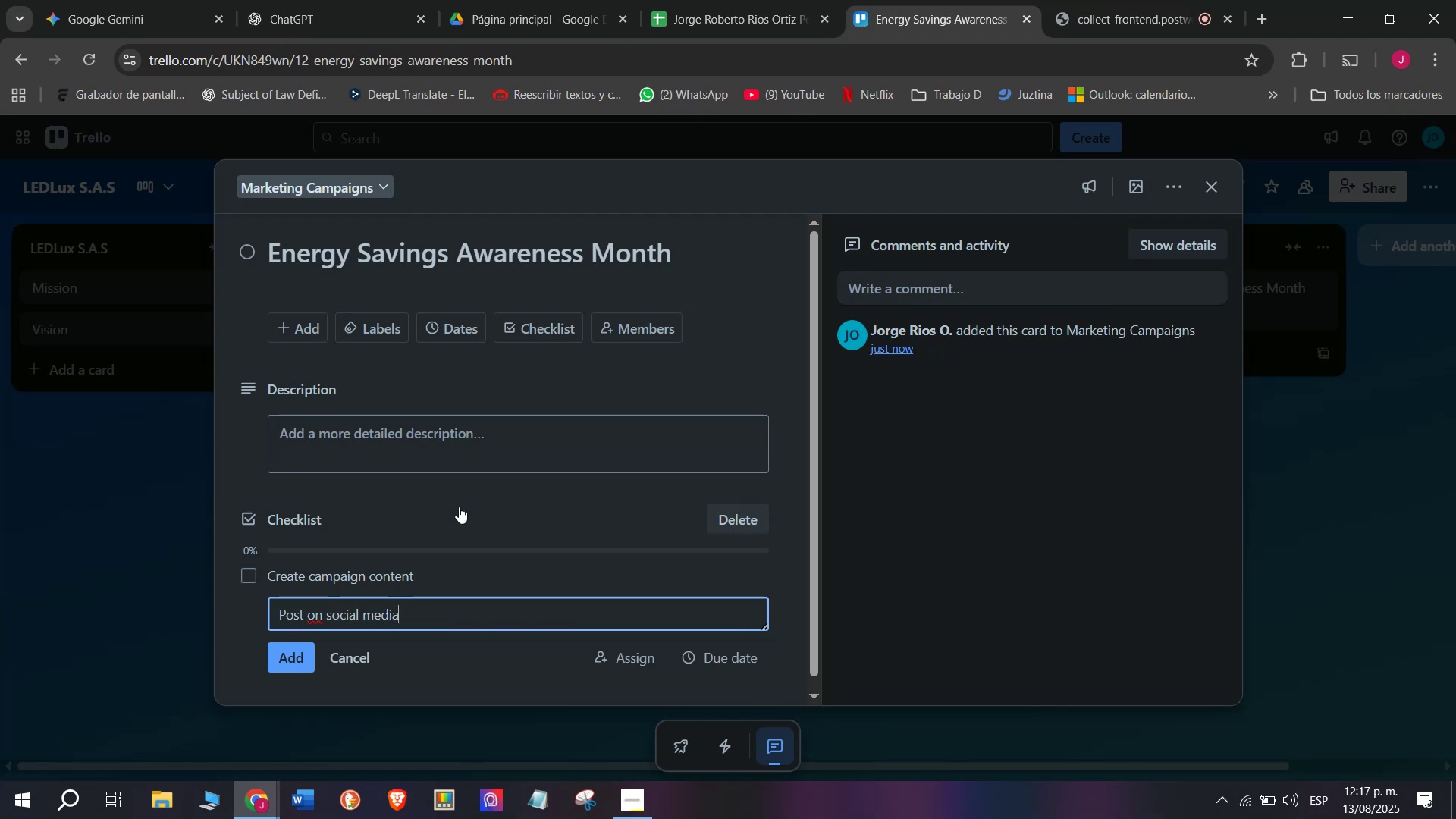 
key(Enter)
 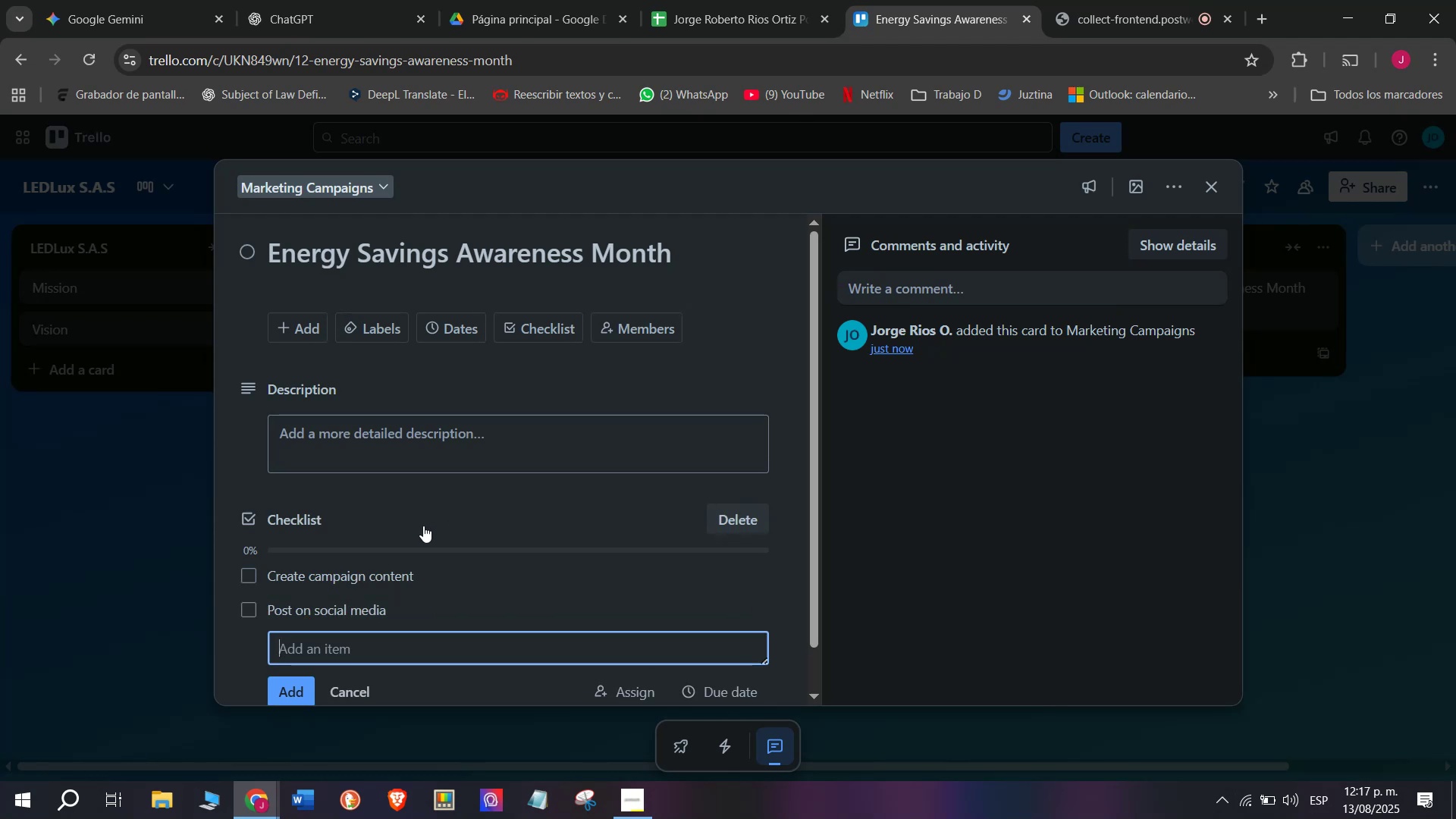 
scroll: coordinate [423, 526], scroll_direction: down, amount: 2.0
 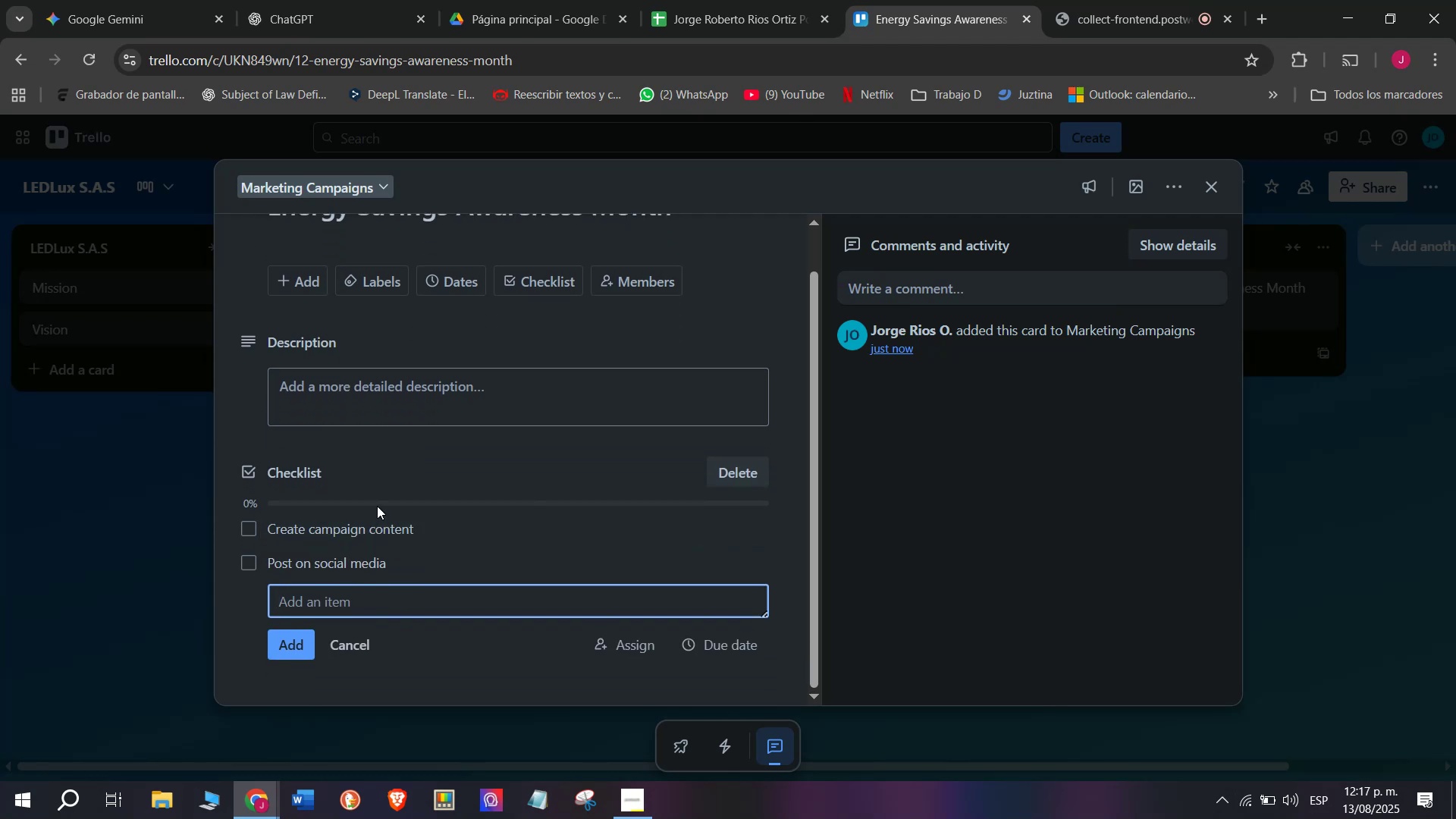 
type(Offer dist)
 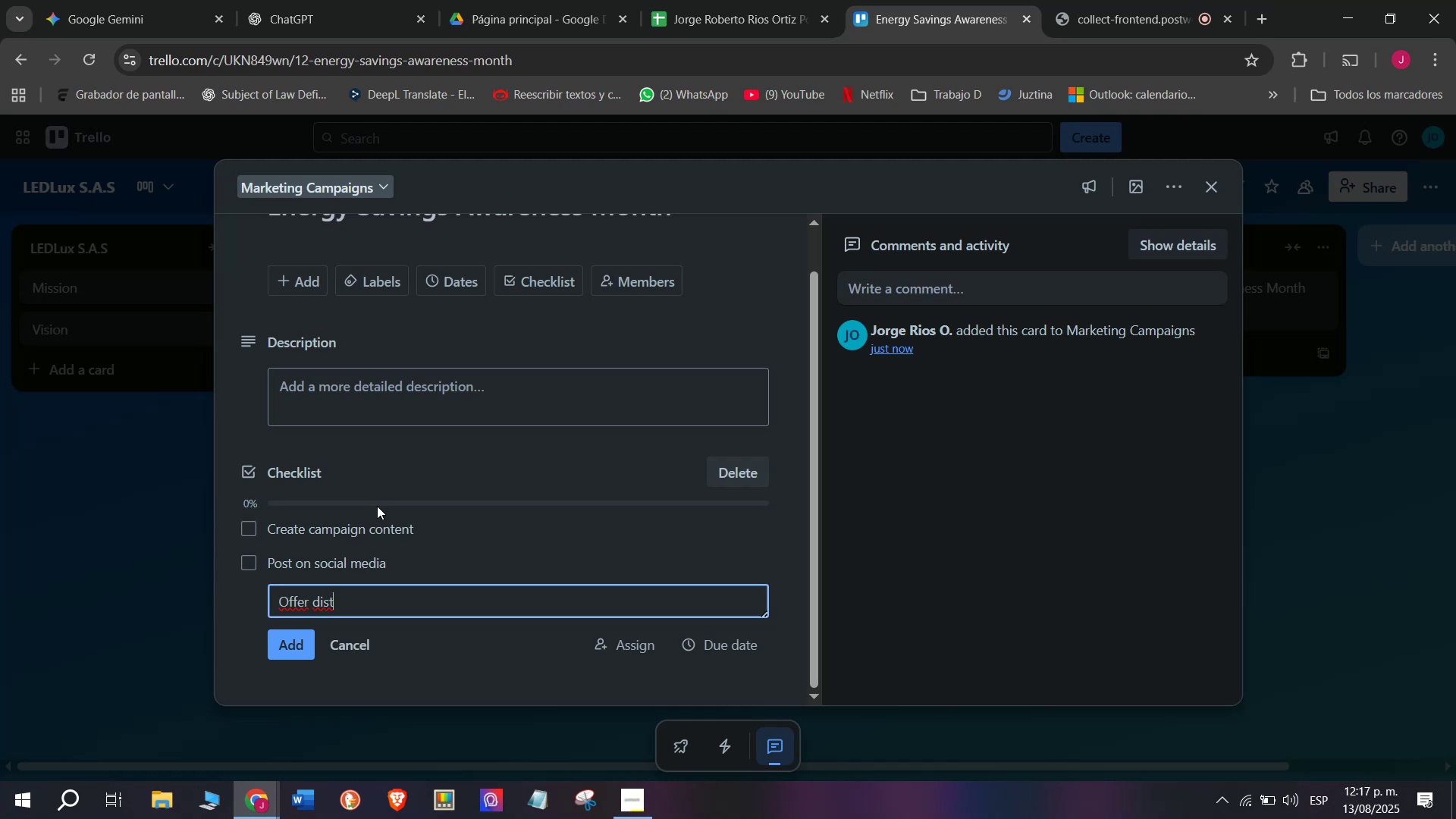 
wait(16.09)
 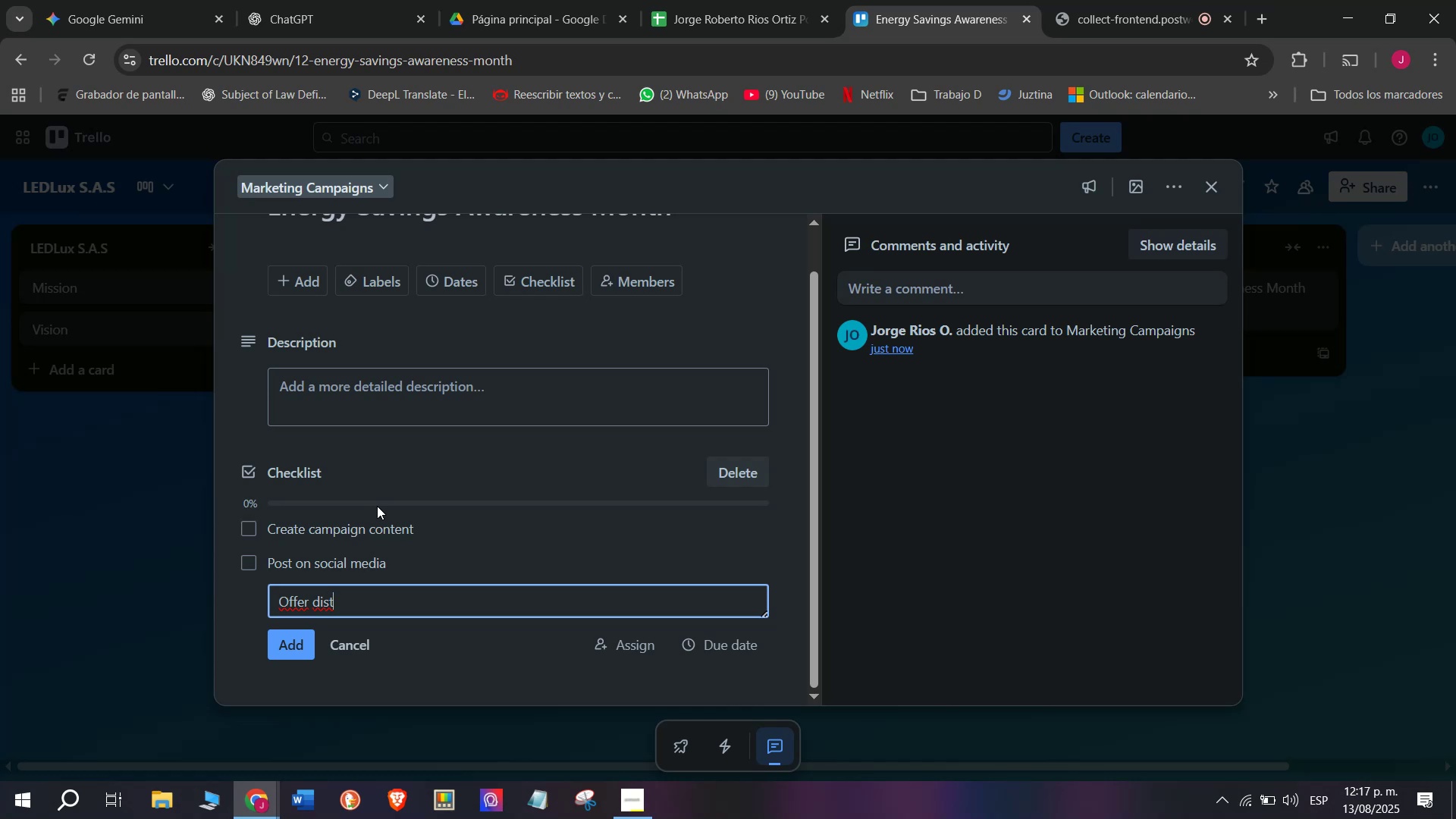 
key(Backspace)
type(counts)
 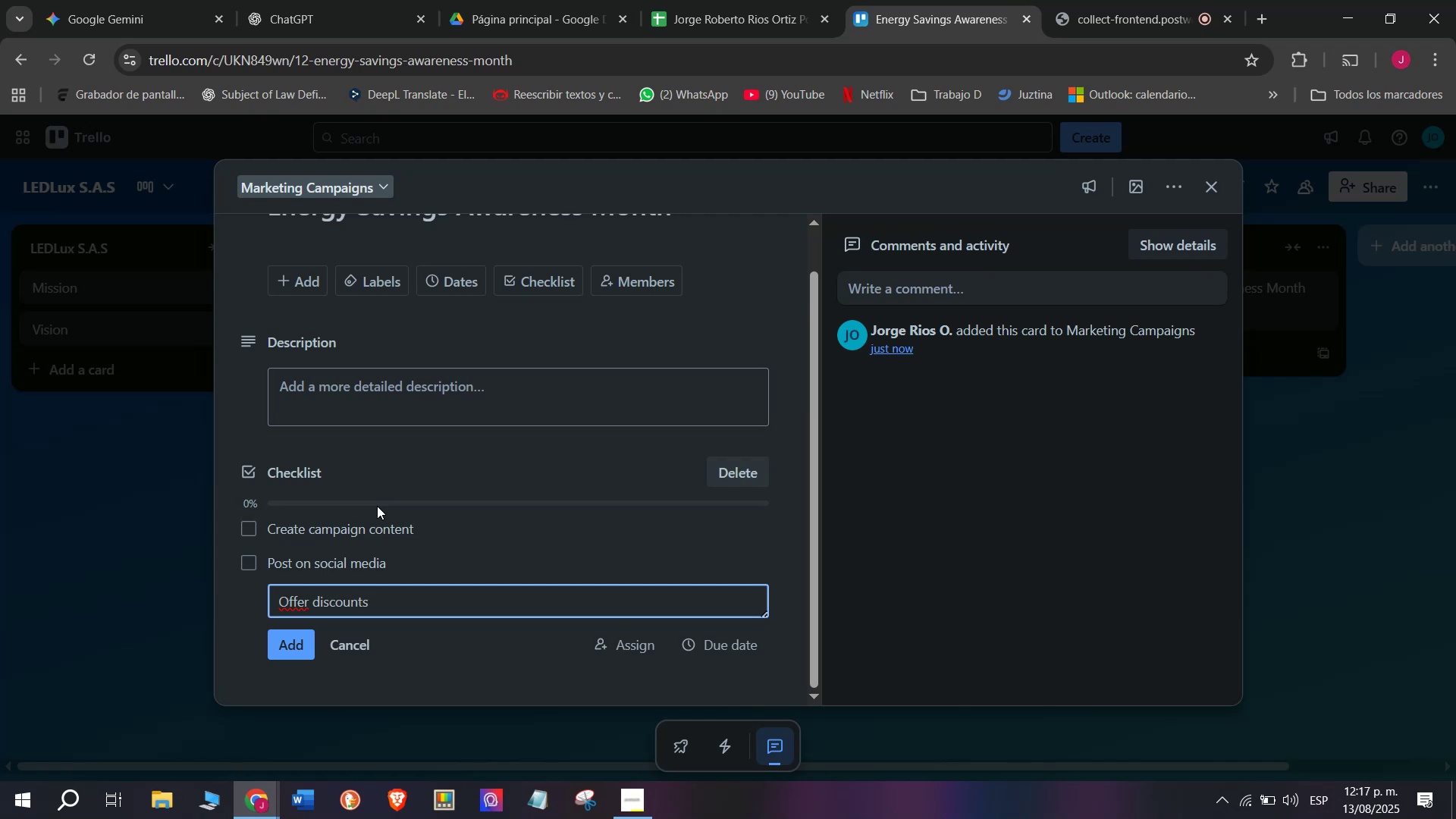 
key(Enter)
 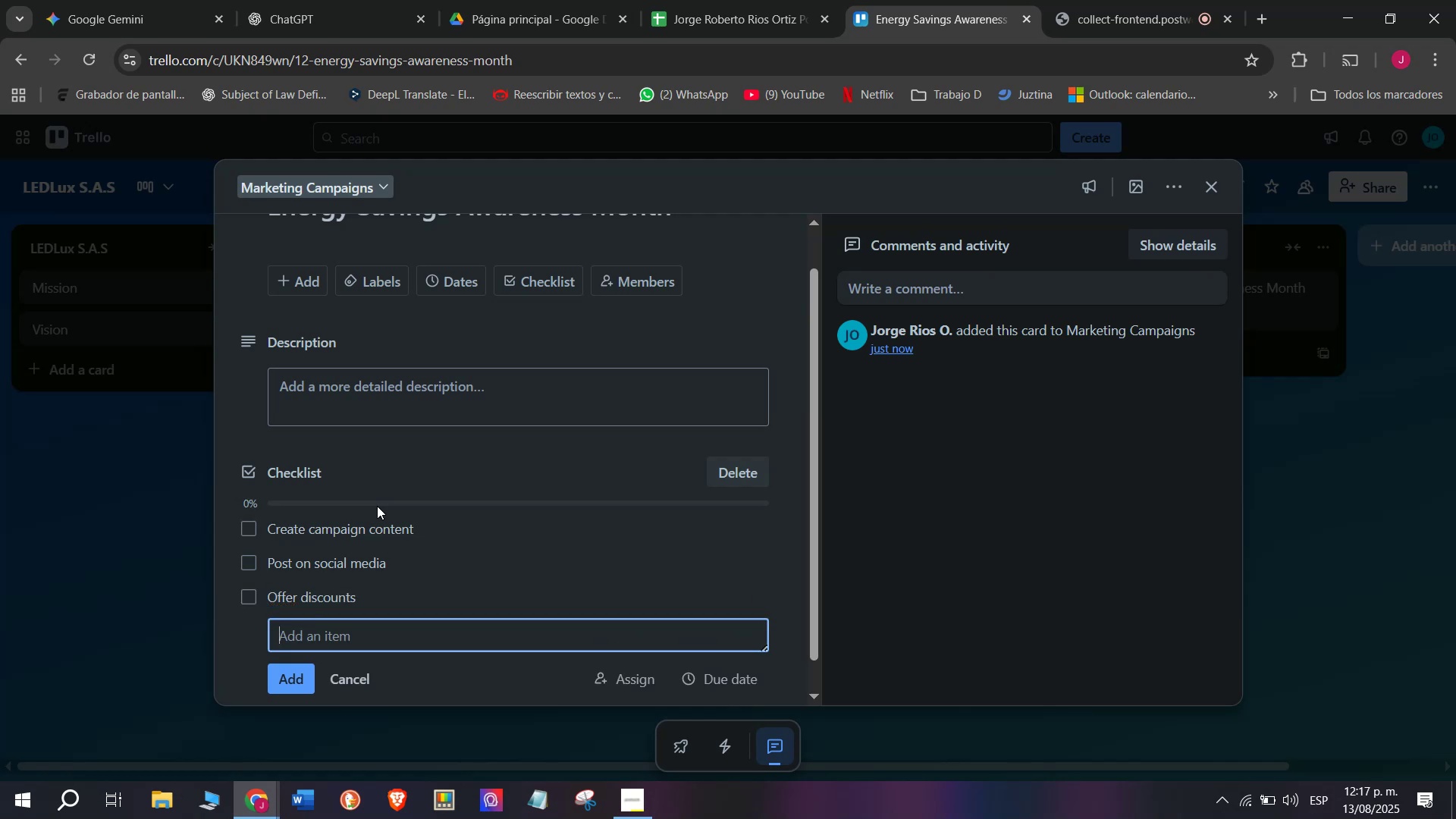 
wait(8.48)
 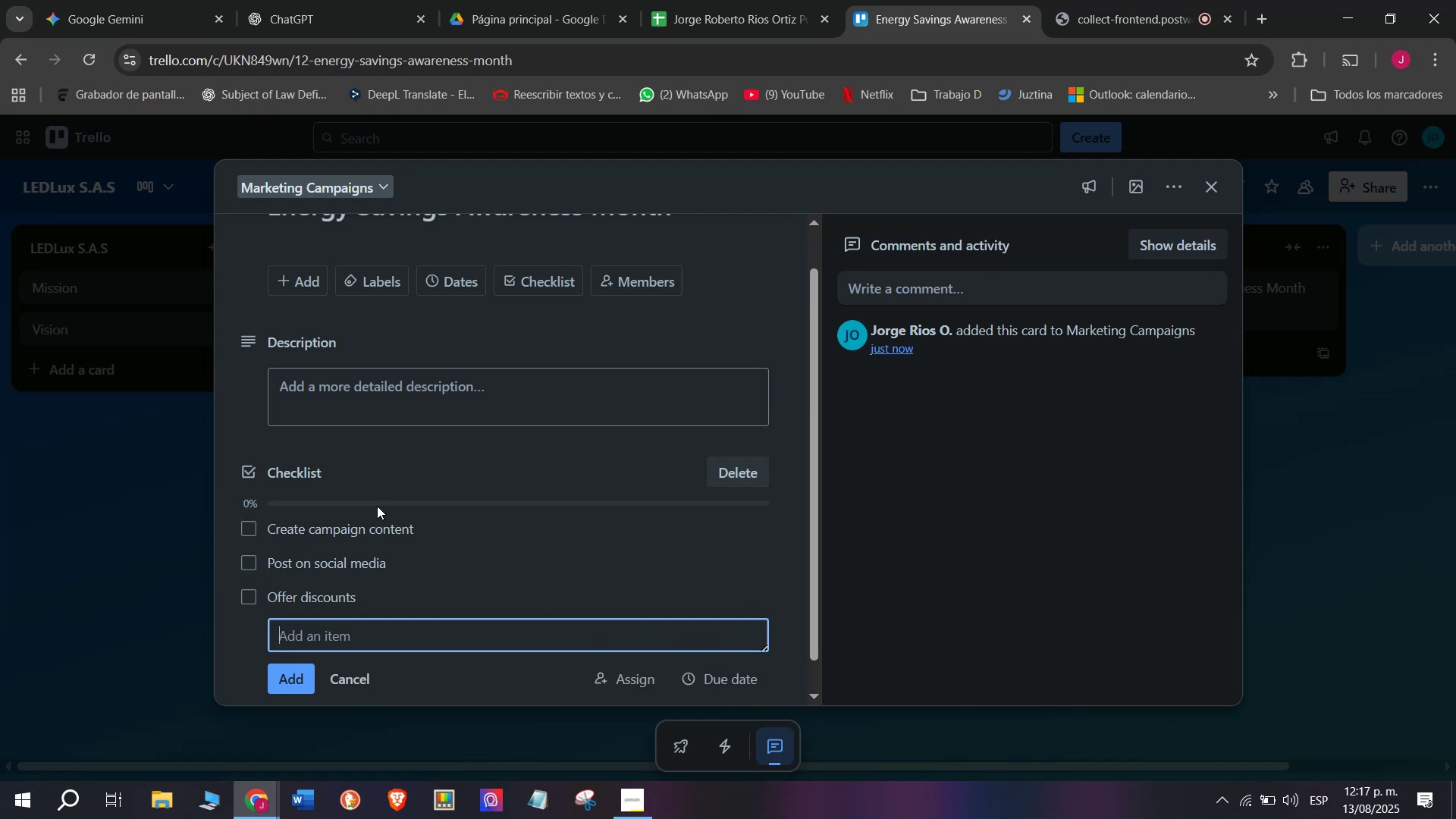 
scroll: coordinate [396, 535], scroll_direction: down, amount: 3.0
 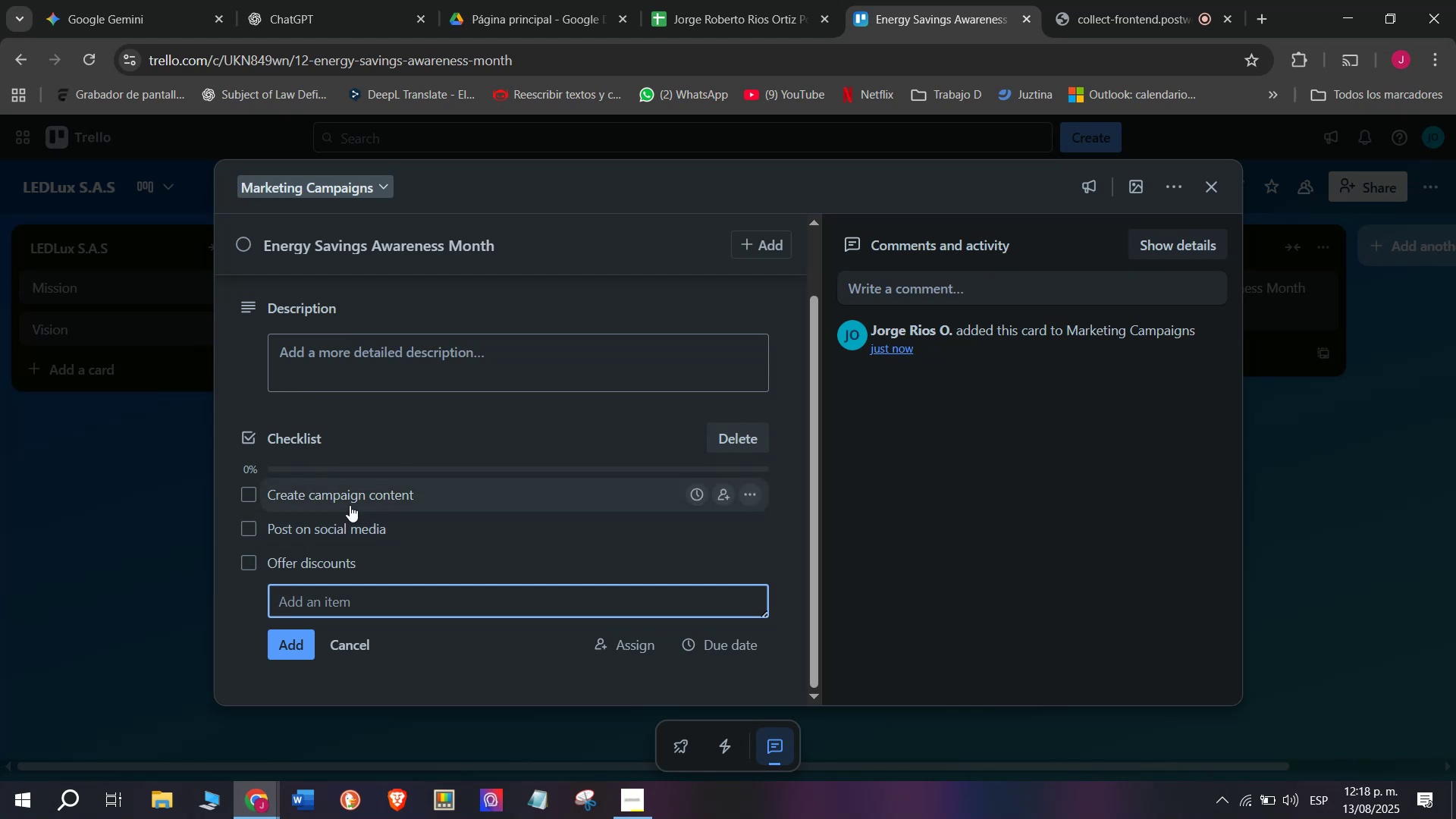 
wait(18.61)
 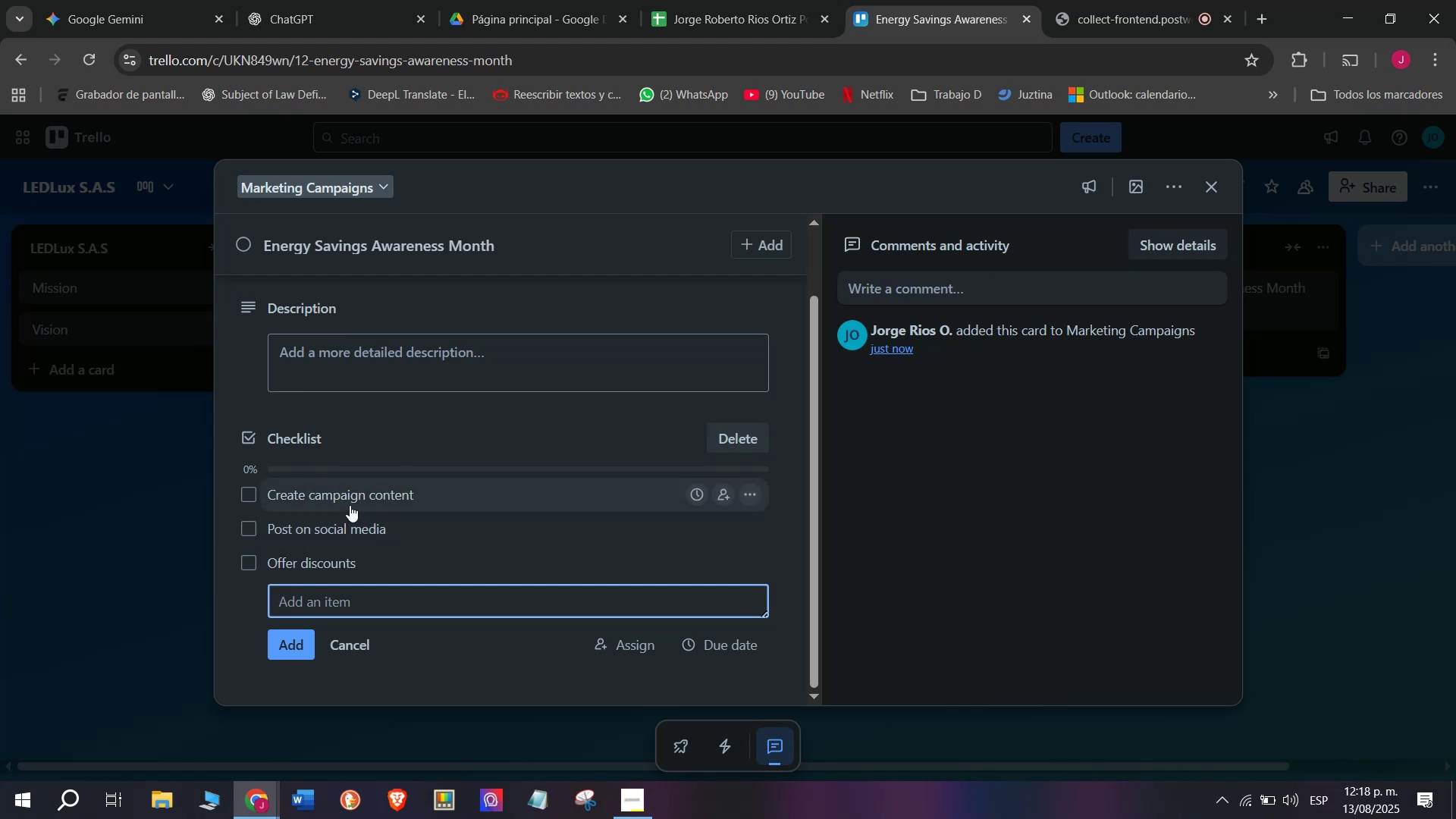 
type(Host live Q^A)
 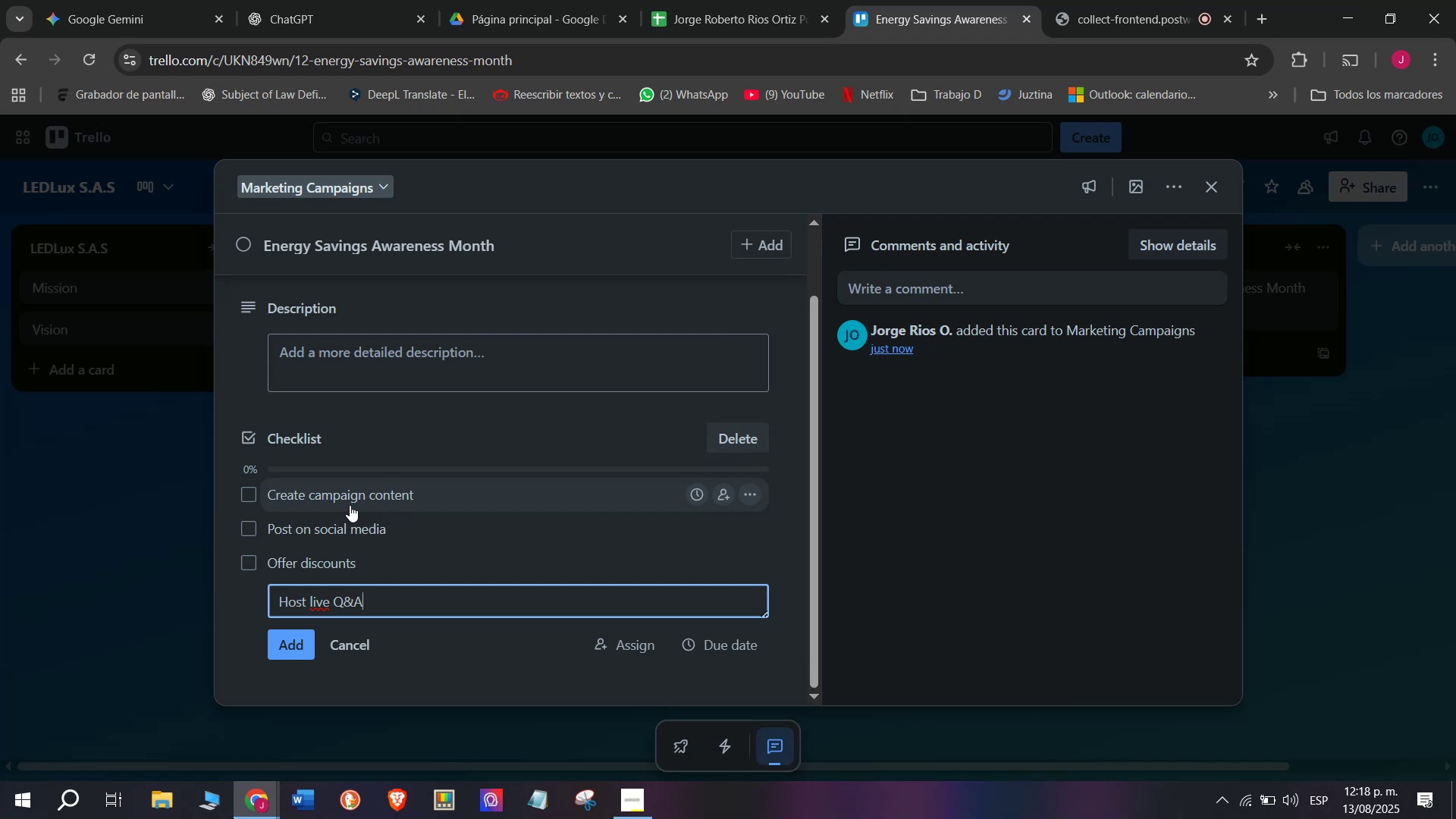 
key(Enter)
 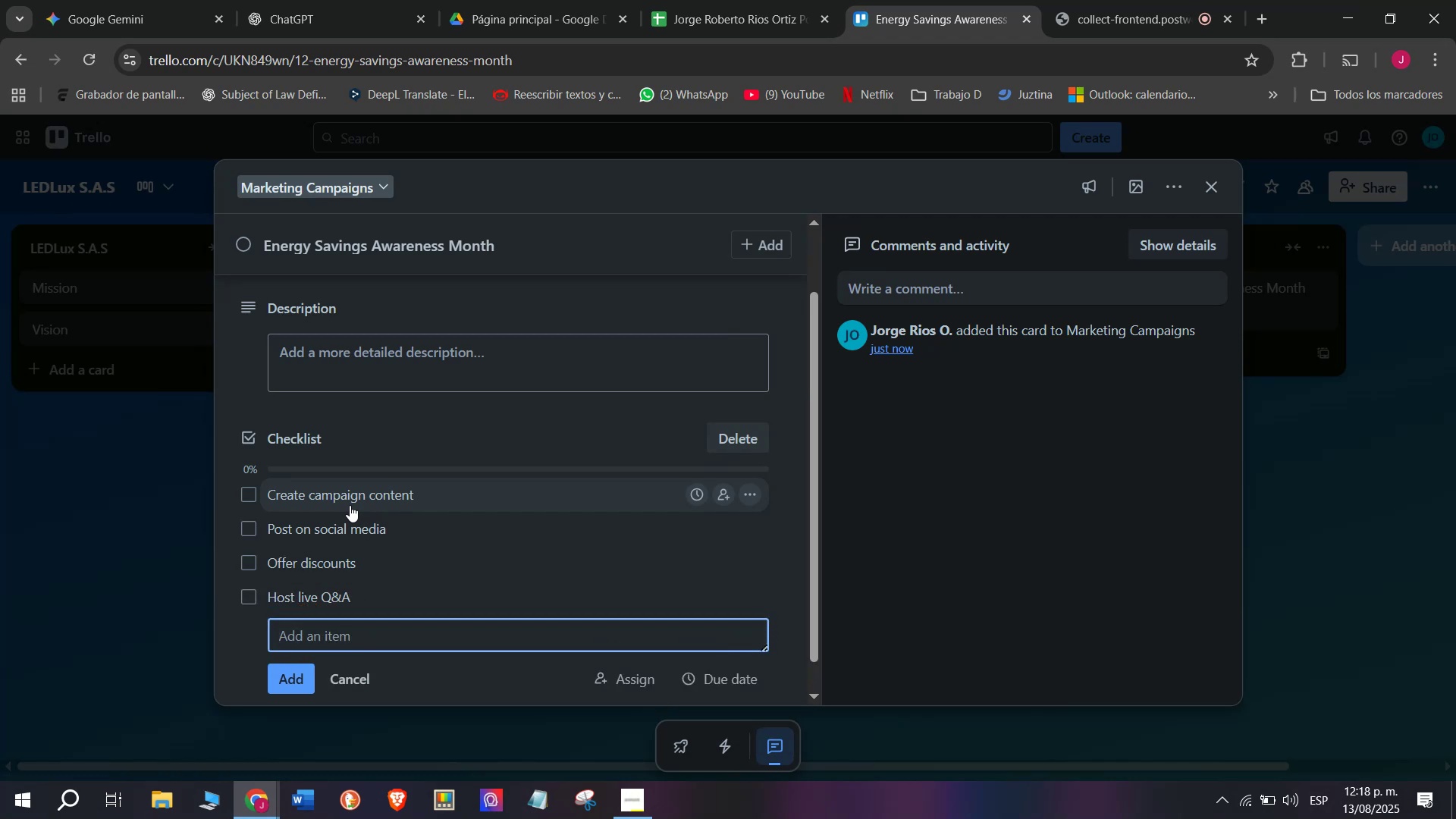 
mouse_move([545, 808])
 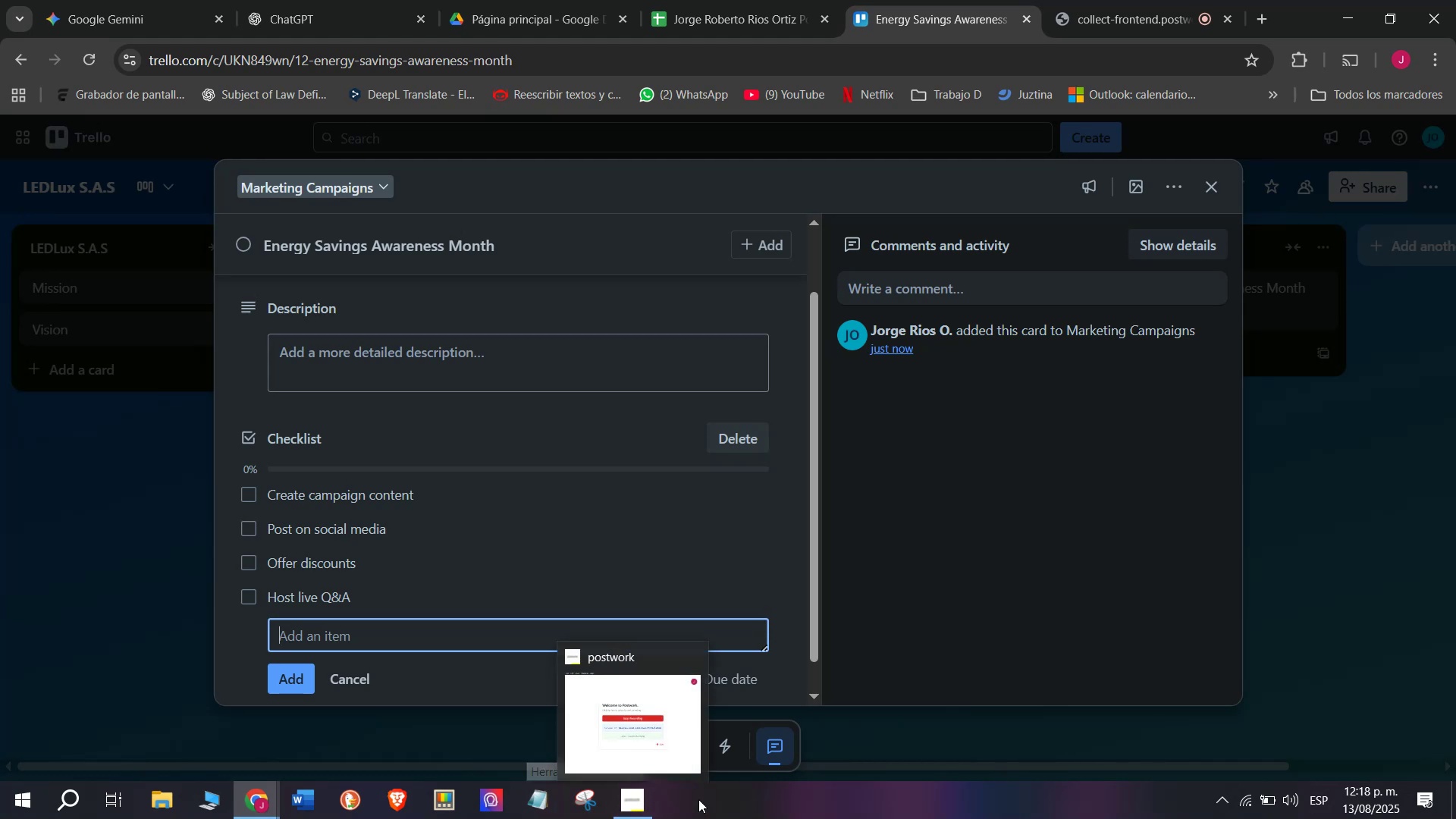 
scroll: coordinate [490, 614], scroll_direction: down, amount: 2.0
 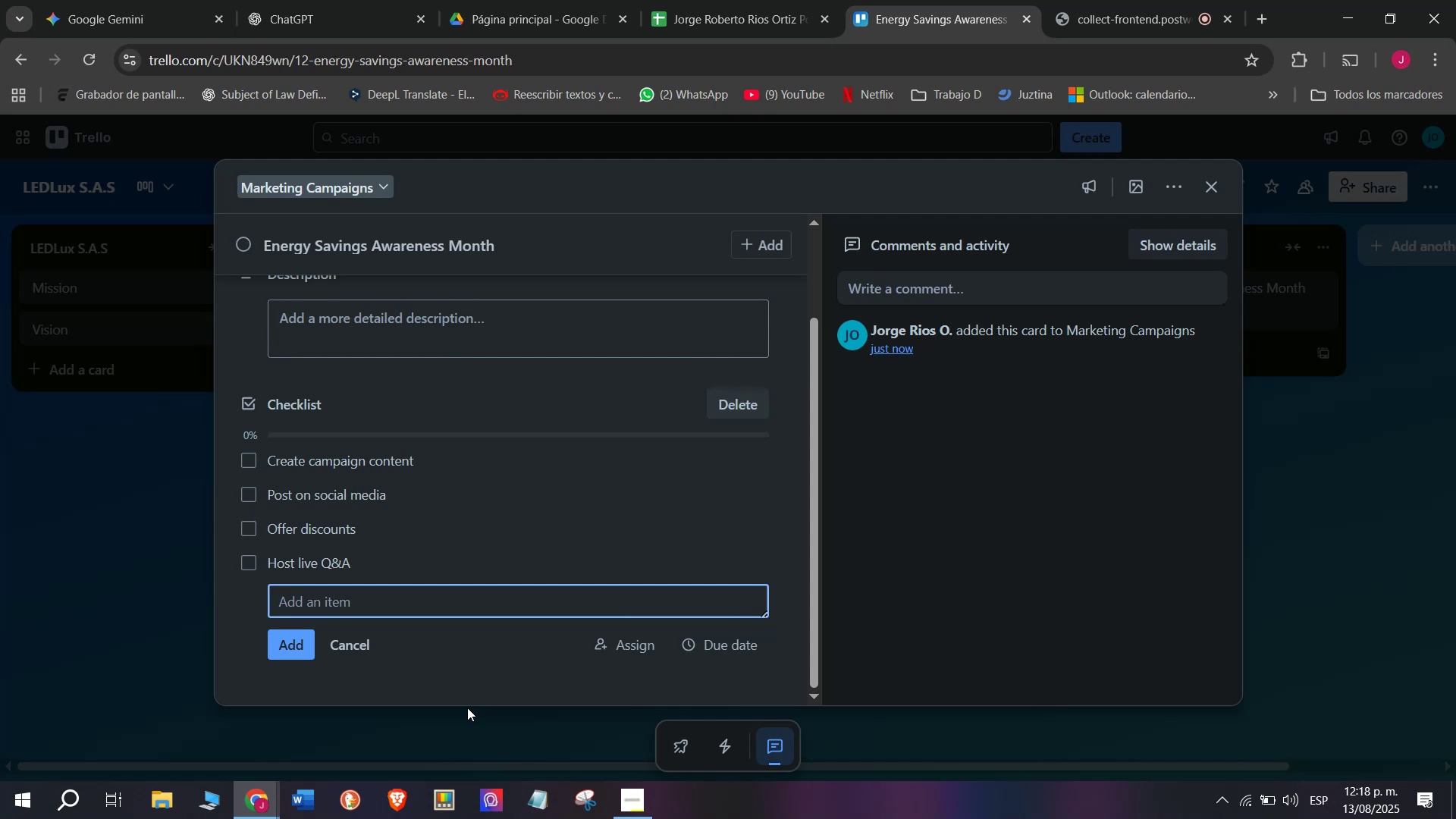 
wait(9.92)
 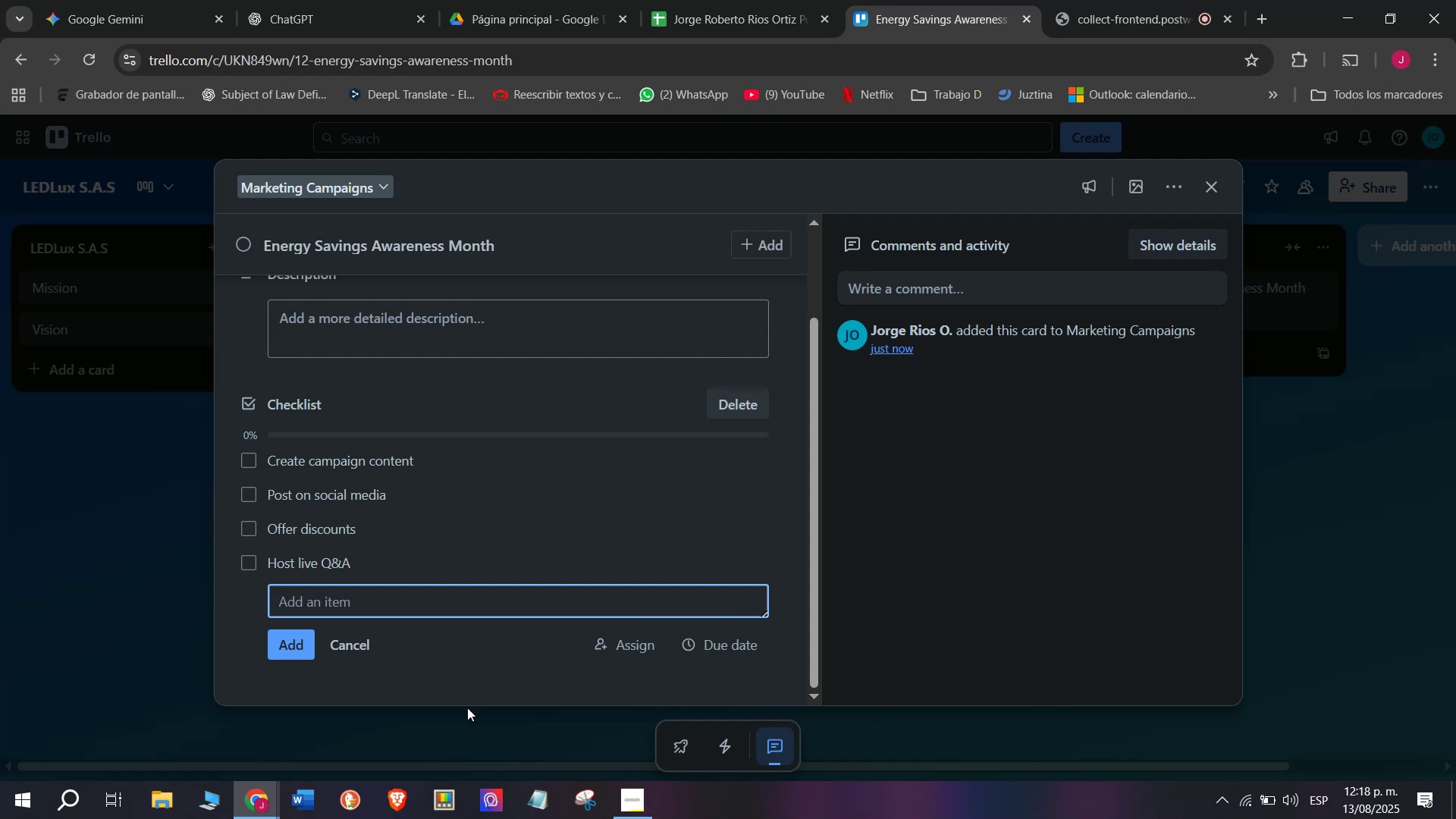 
type(Collect leads)
 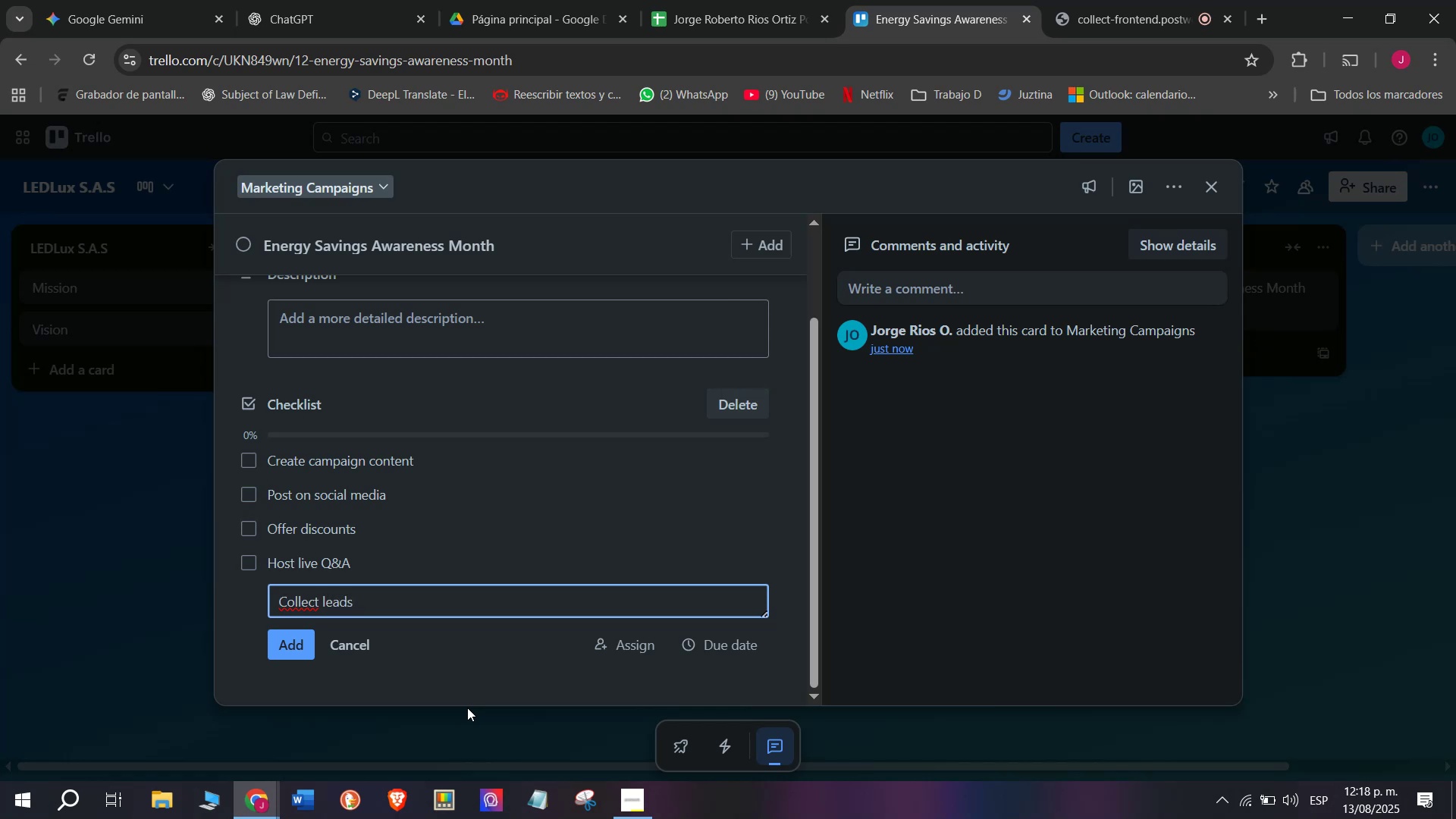 
key(Enter)
 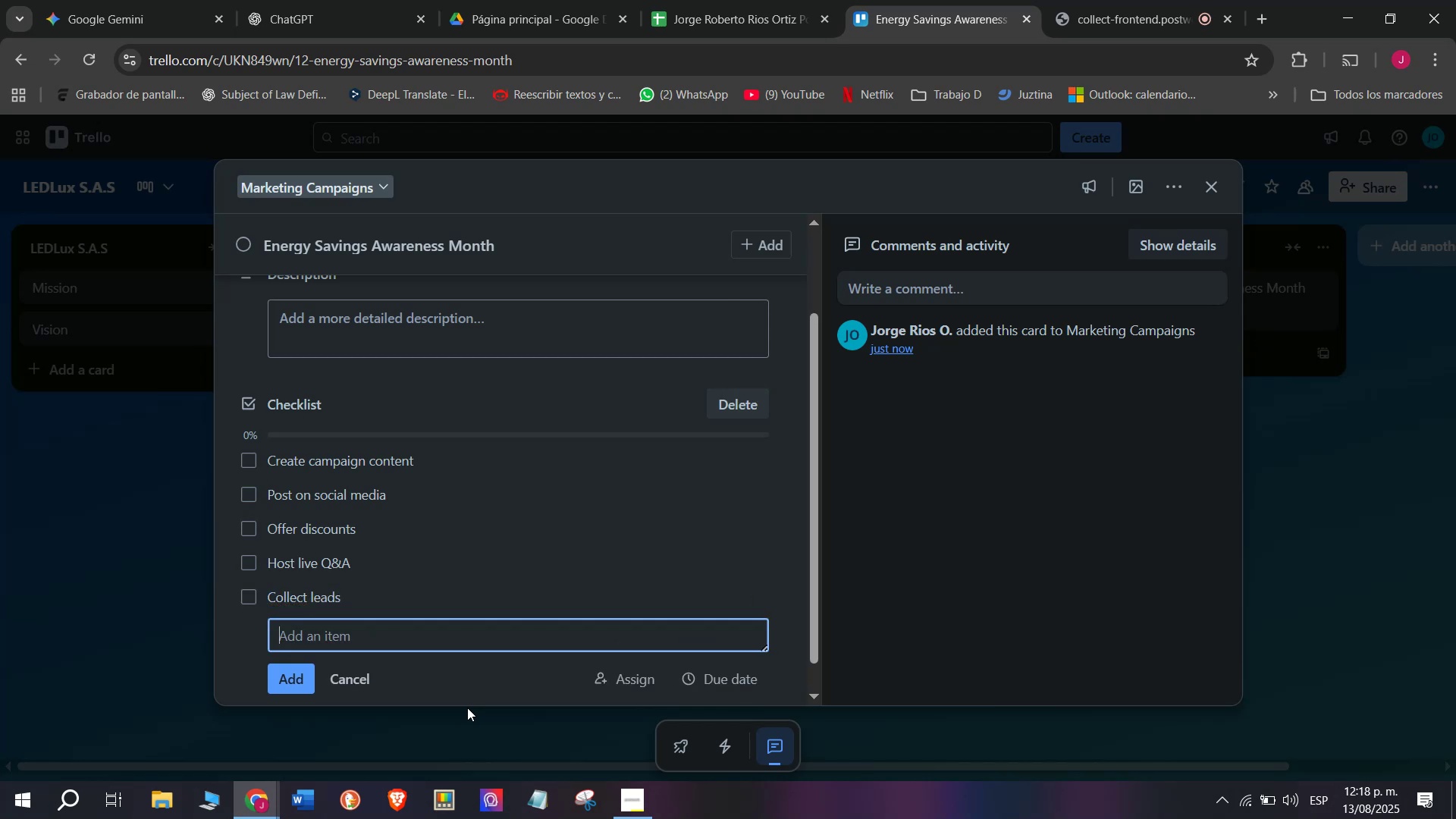 
type(Review campaign )
 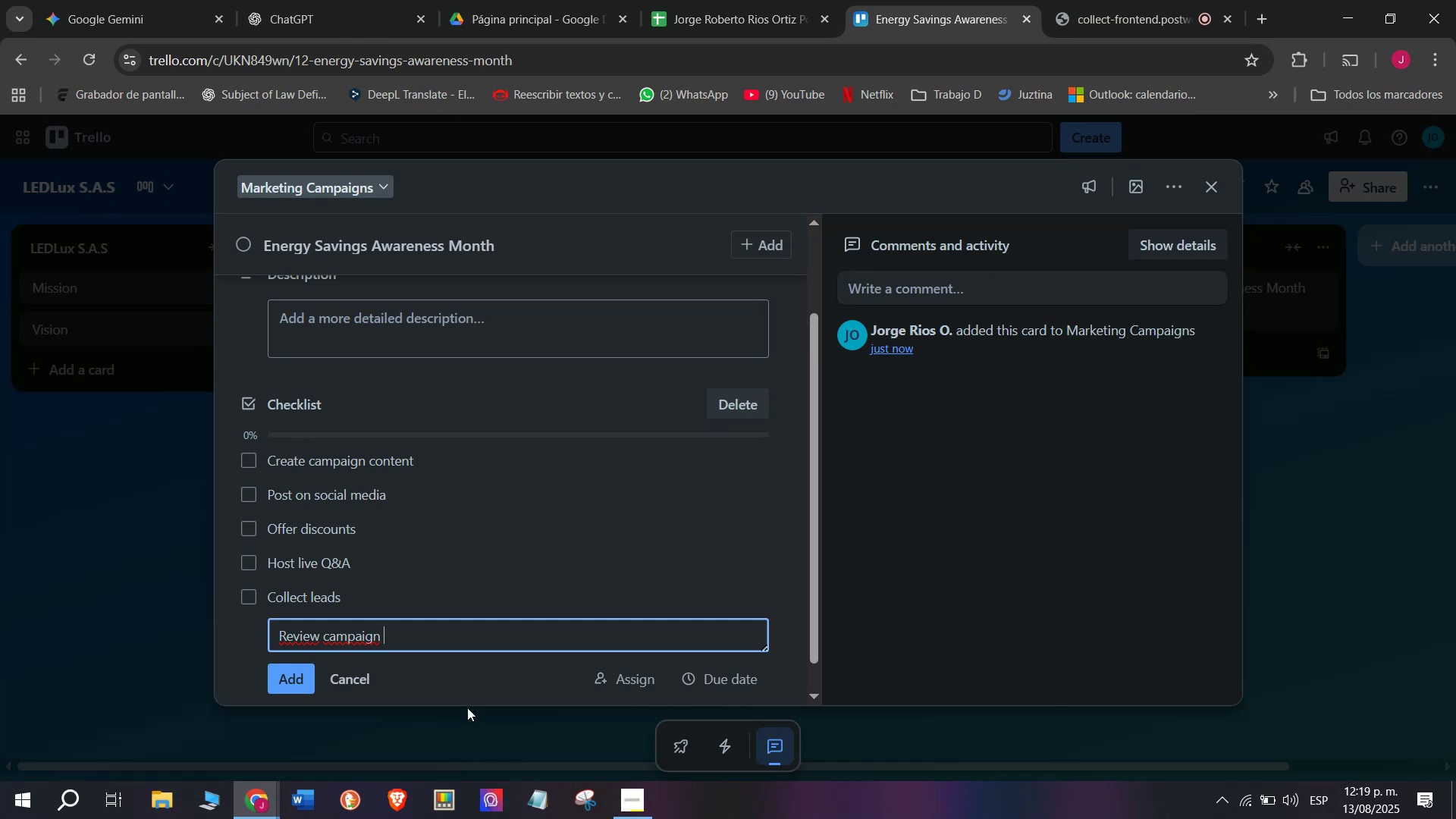 
type(metrics)
 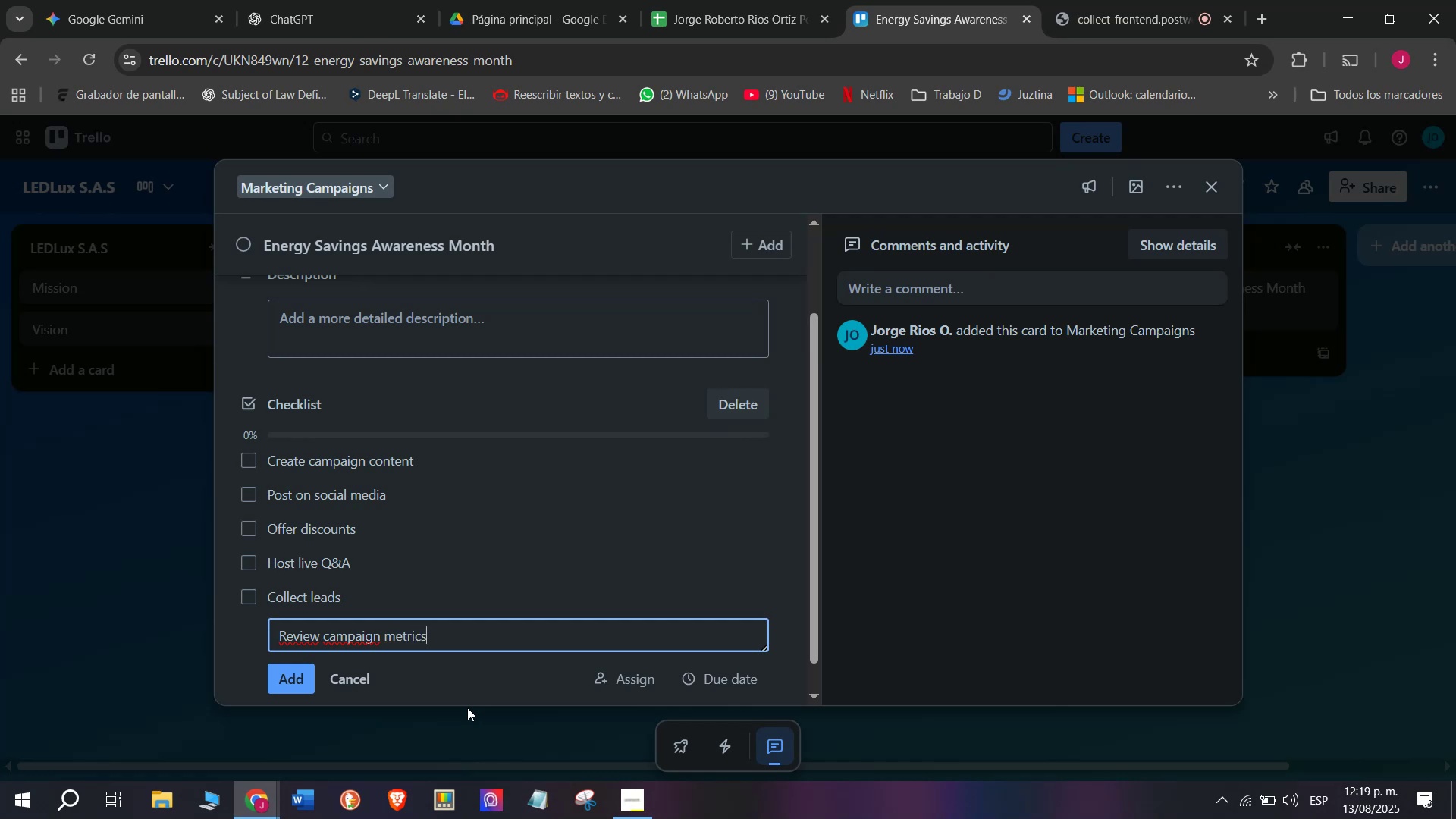 
key(Enter)
 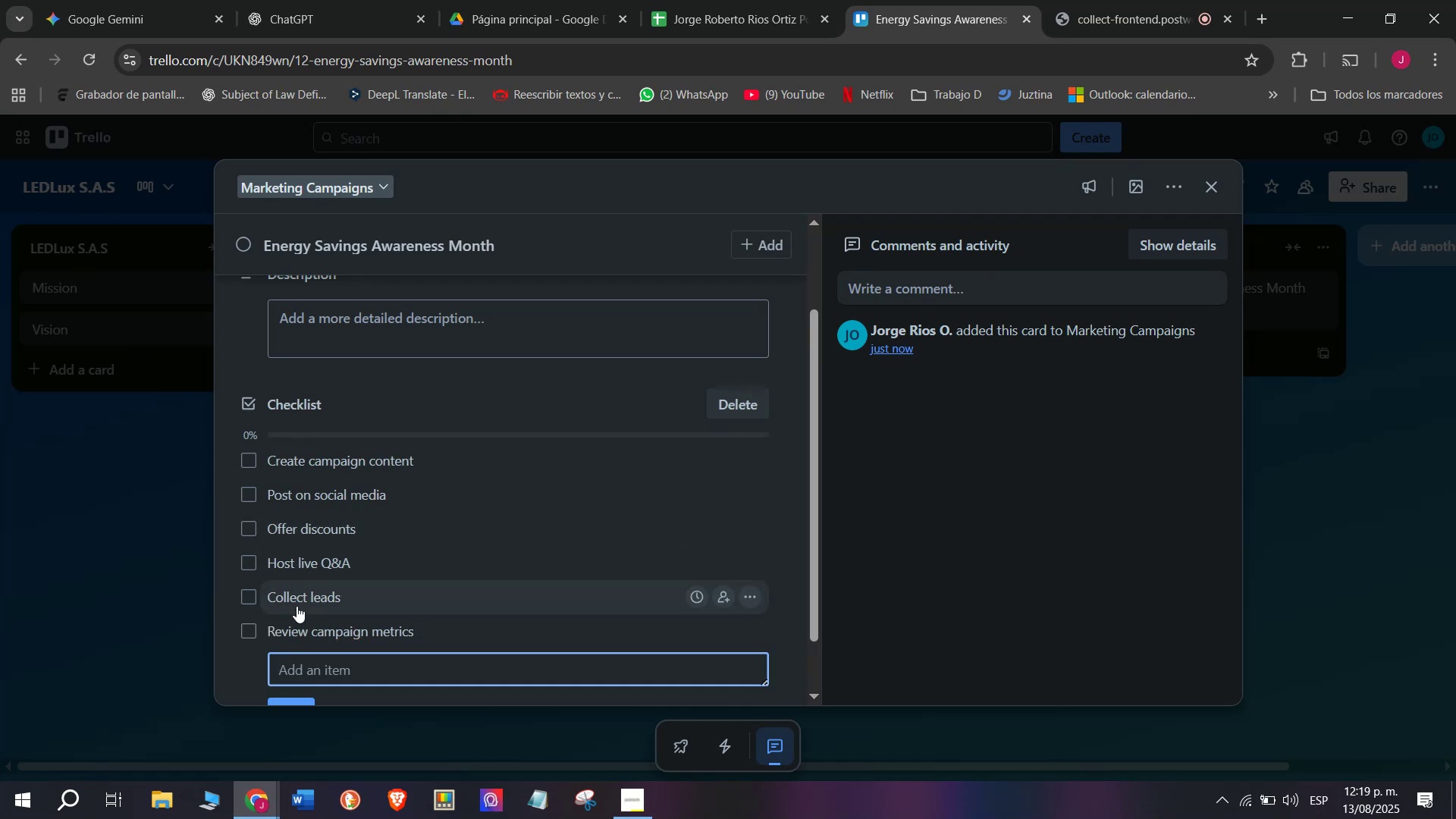 
scroll: coordinate [370, 374], scroll_direction: up, amount: 3.0
 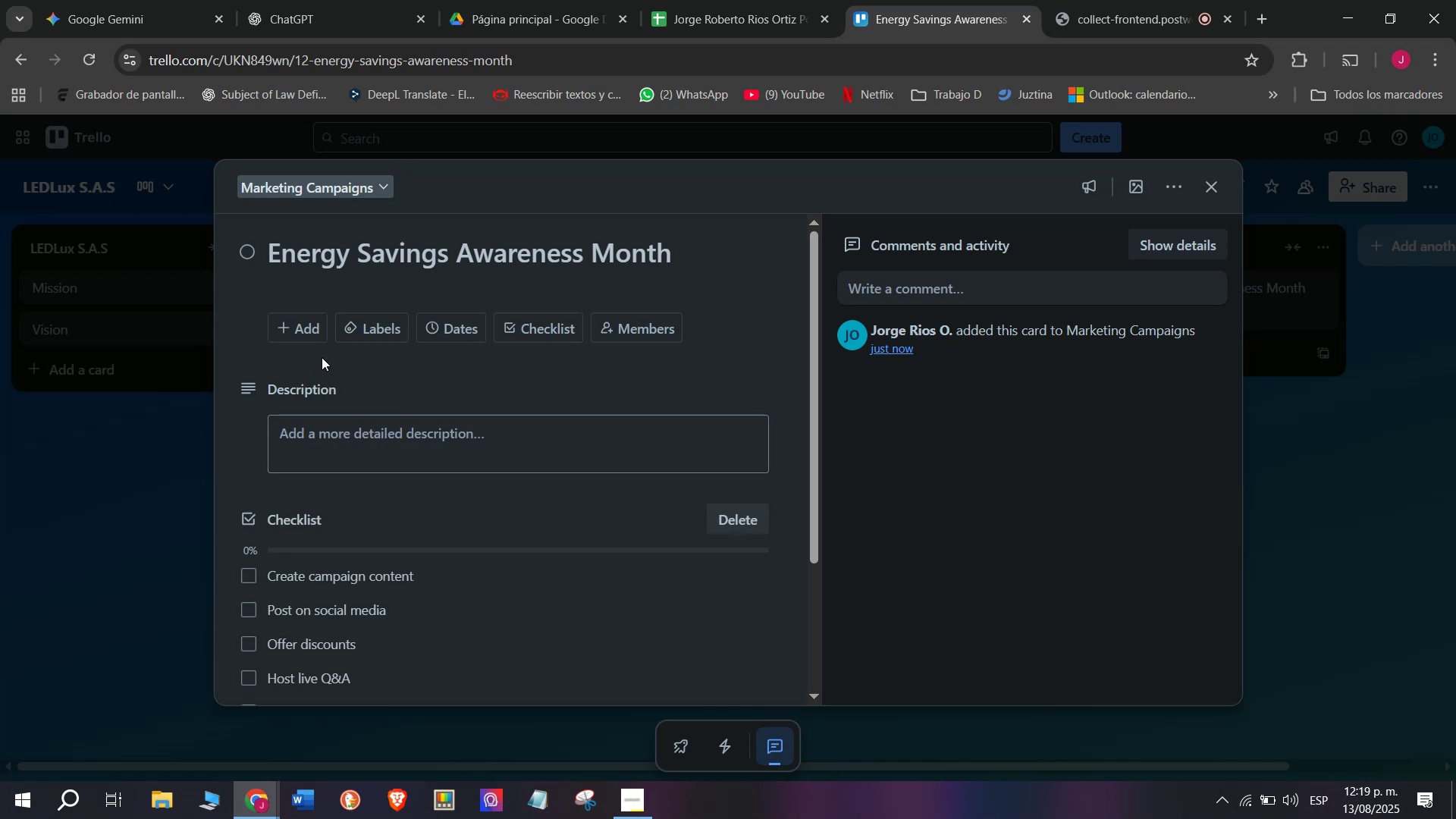 
left_click([465, 482])
 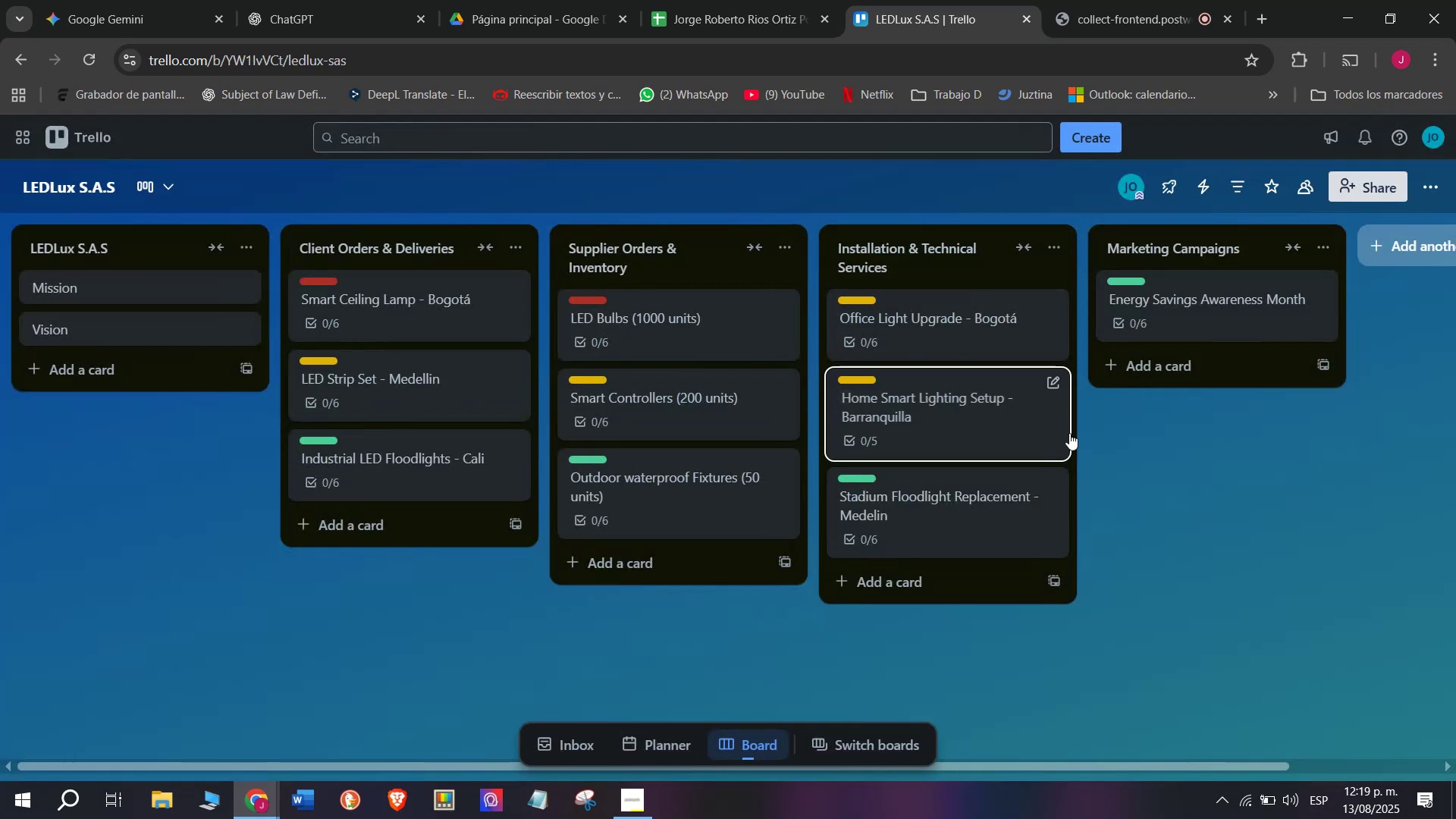 
left_click([1178, 362])
 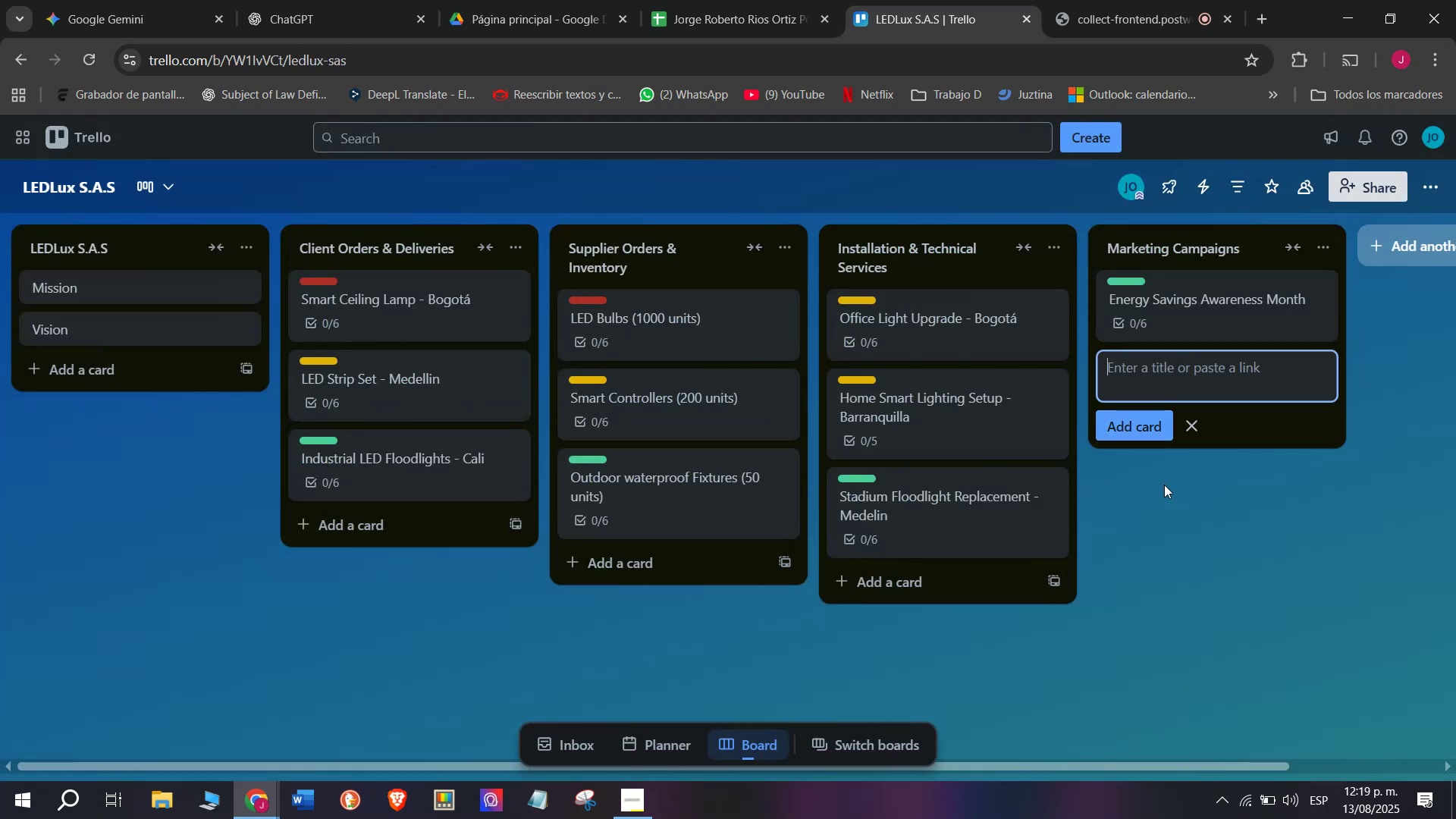 
type(Smart Lig)
 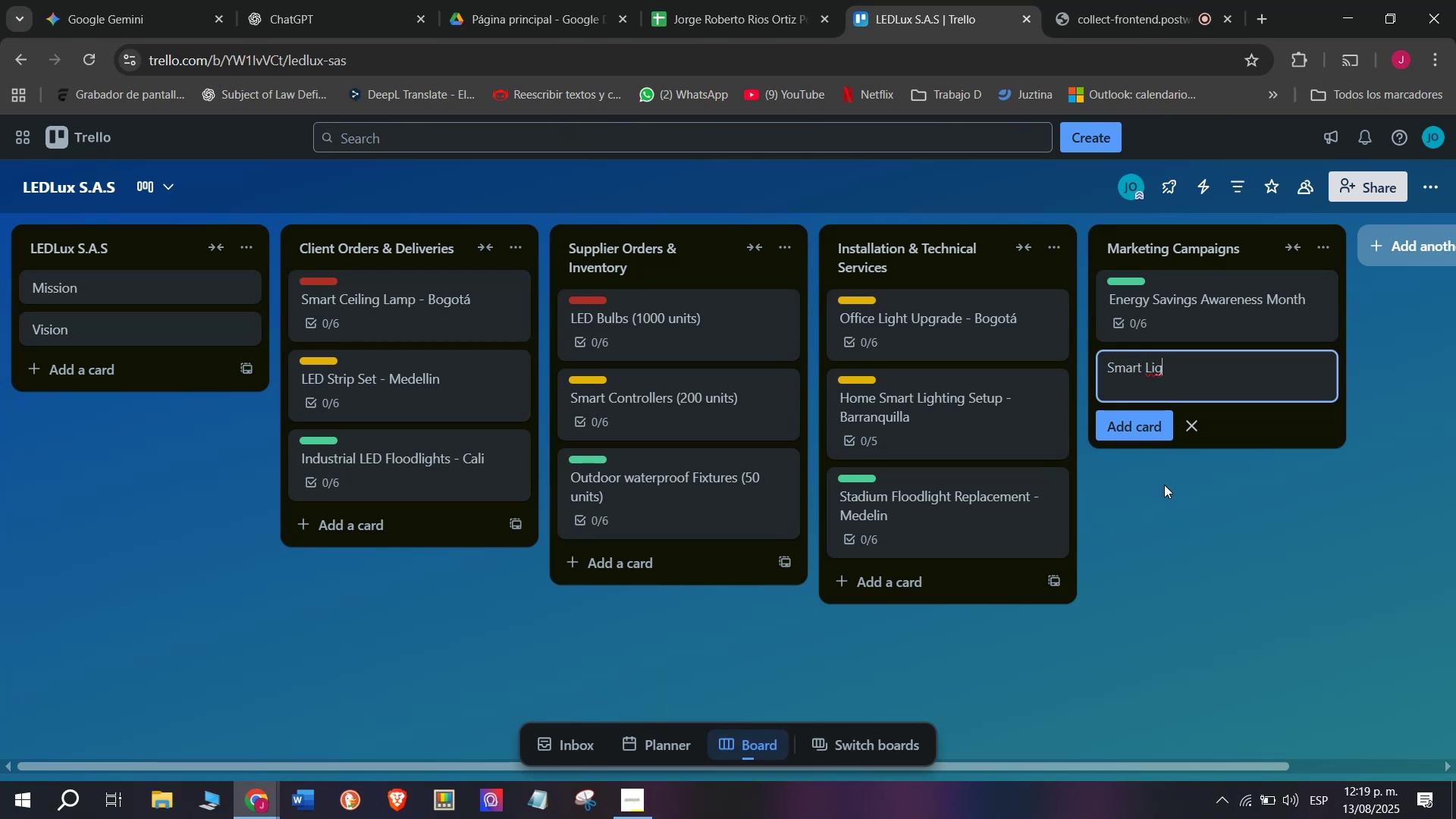 
type(hting Launch)
 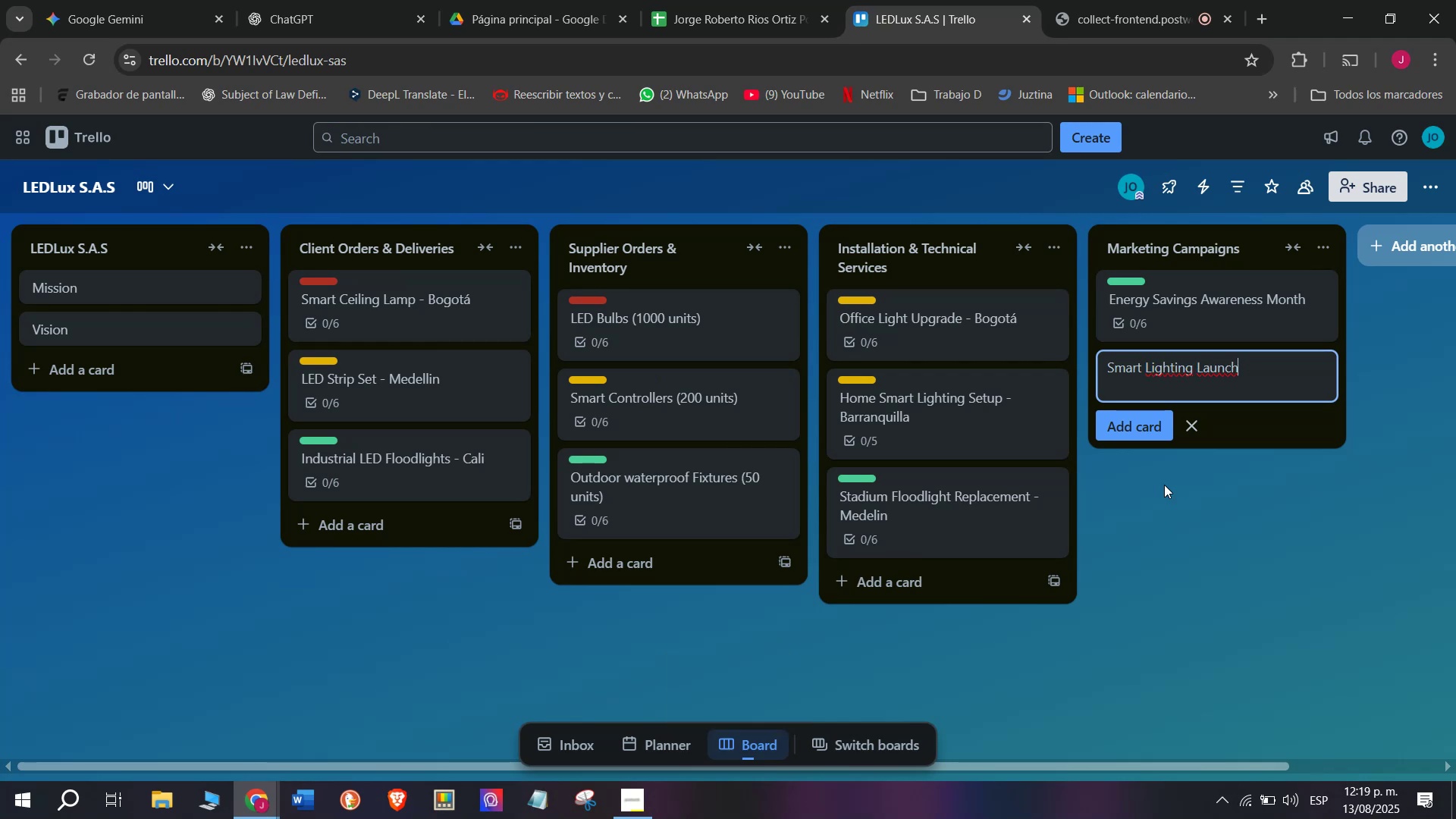 
key(Enter)
 